 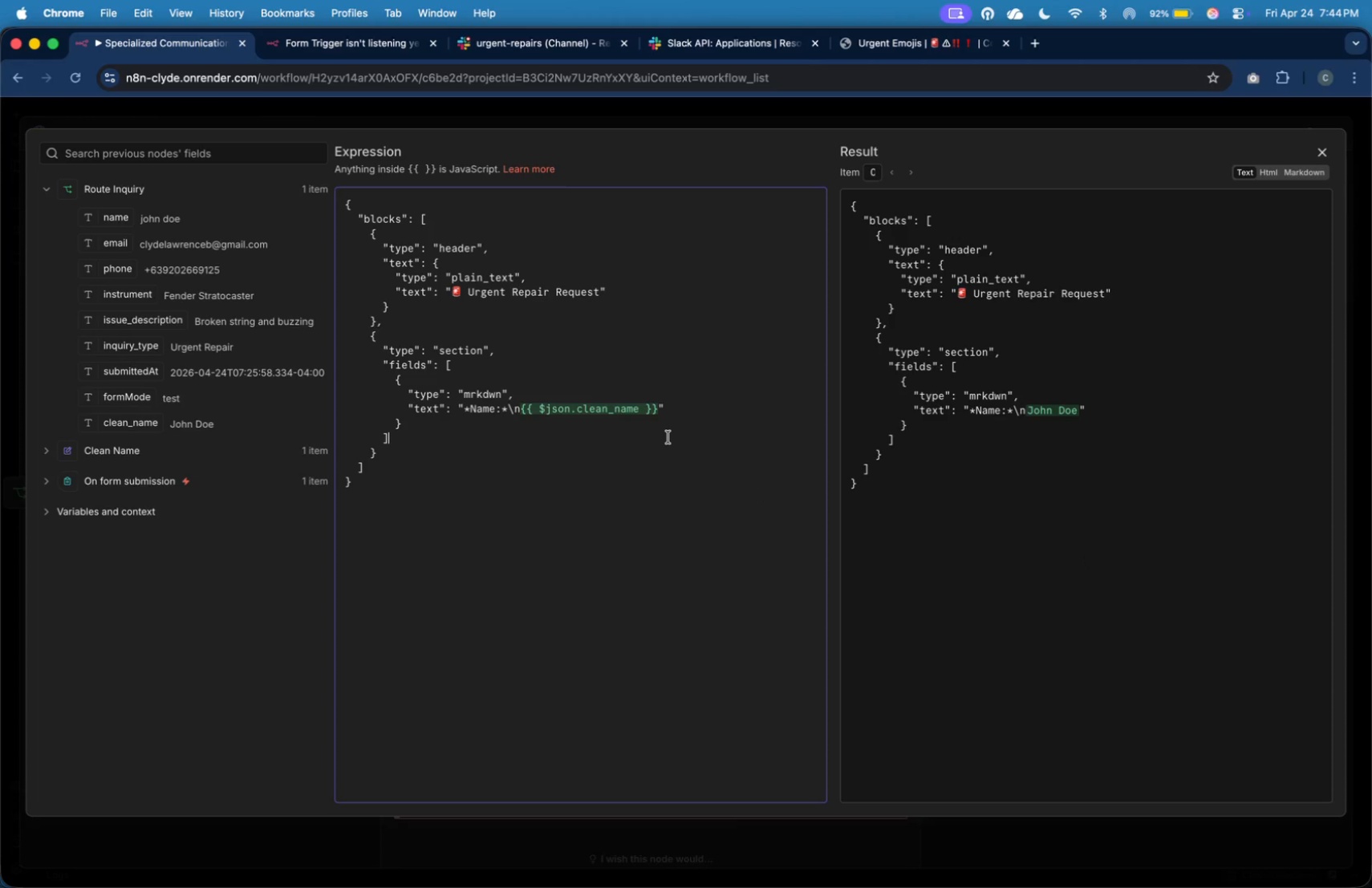 
left_click([665, 432])
 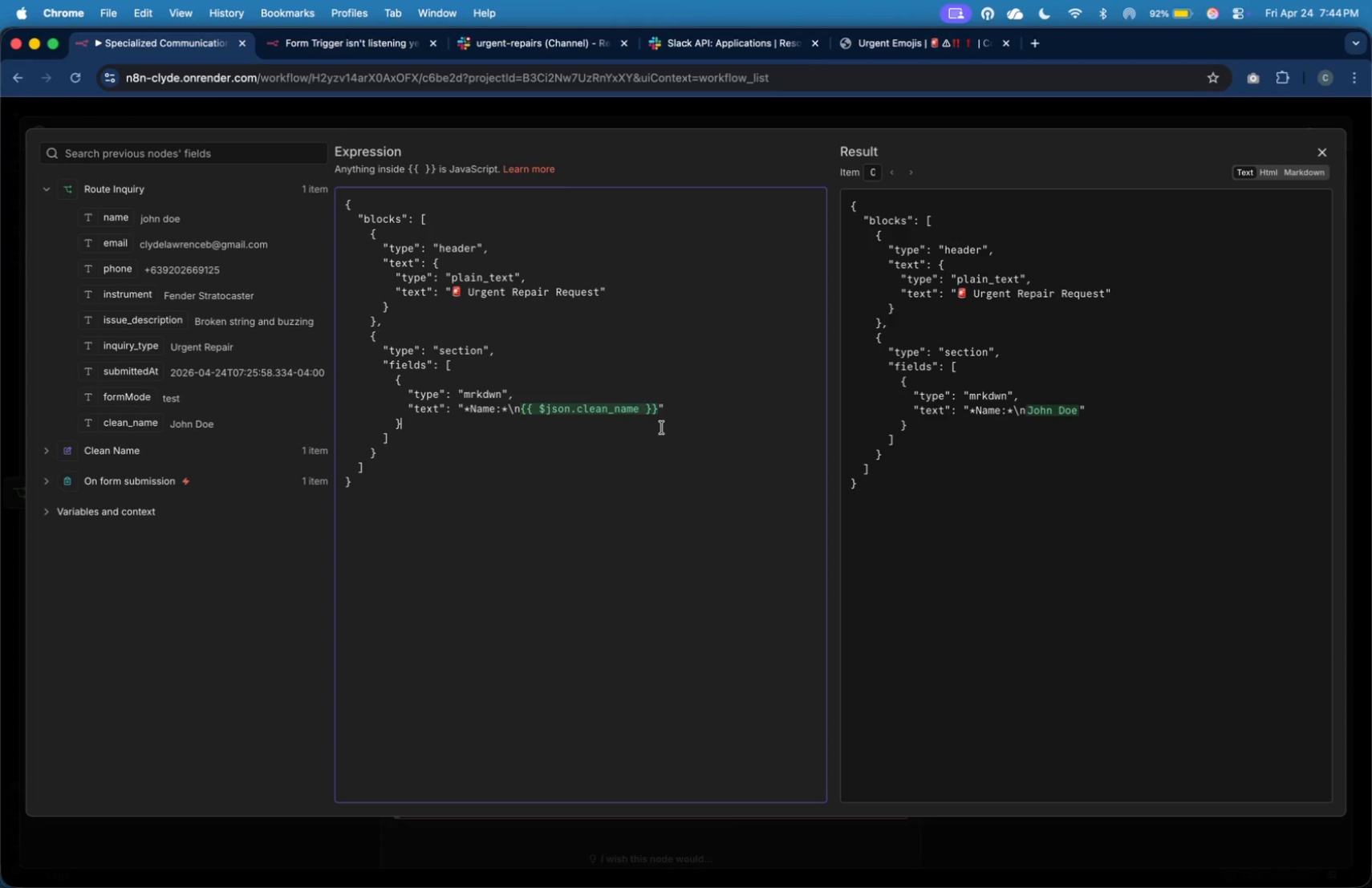 
left_click([925, 49])
 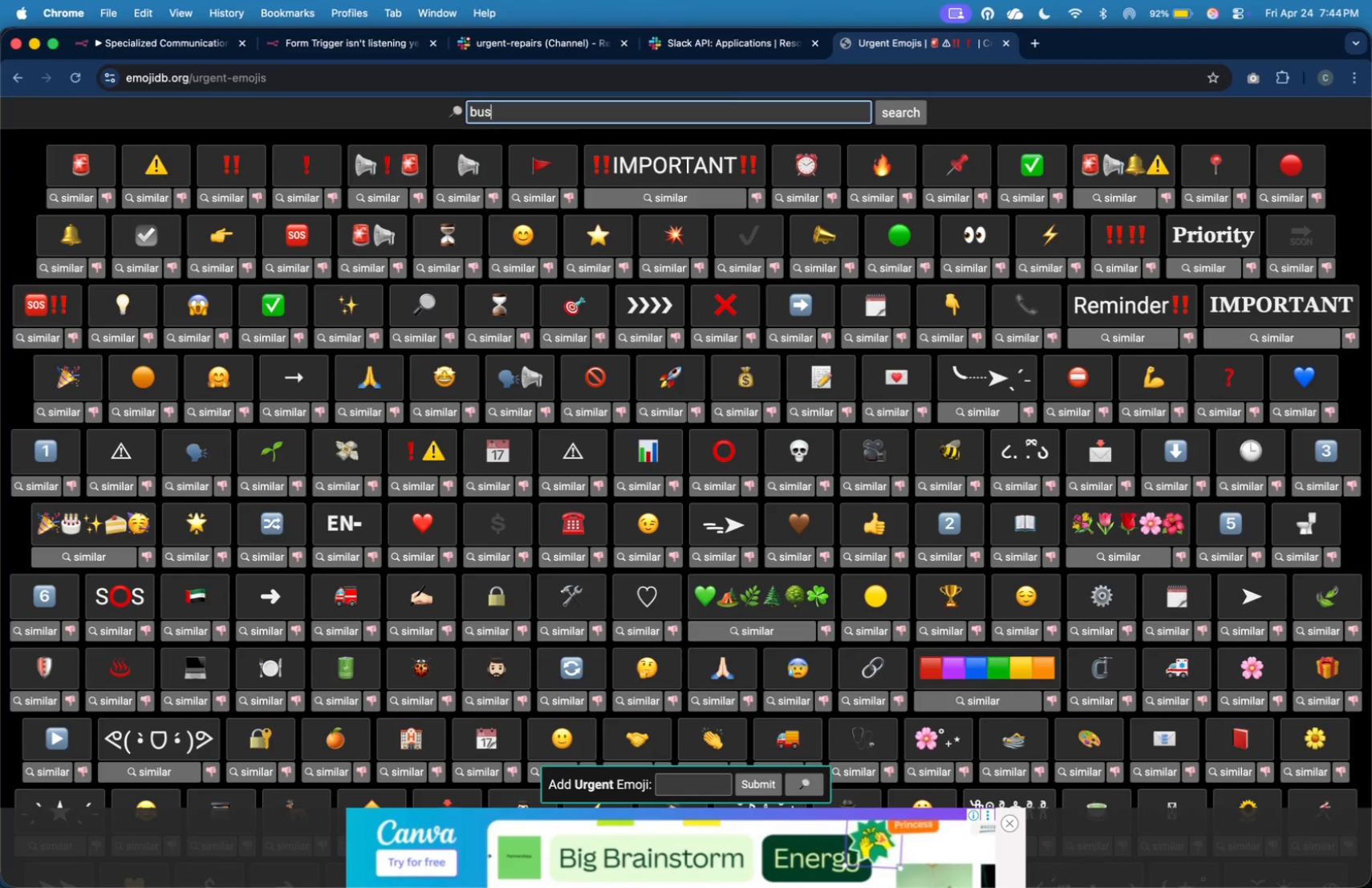 
type(bust)
 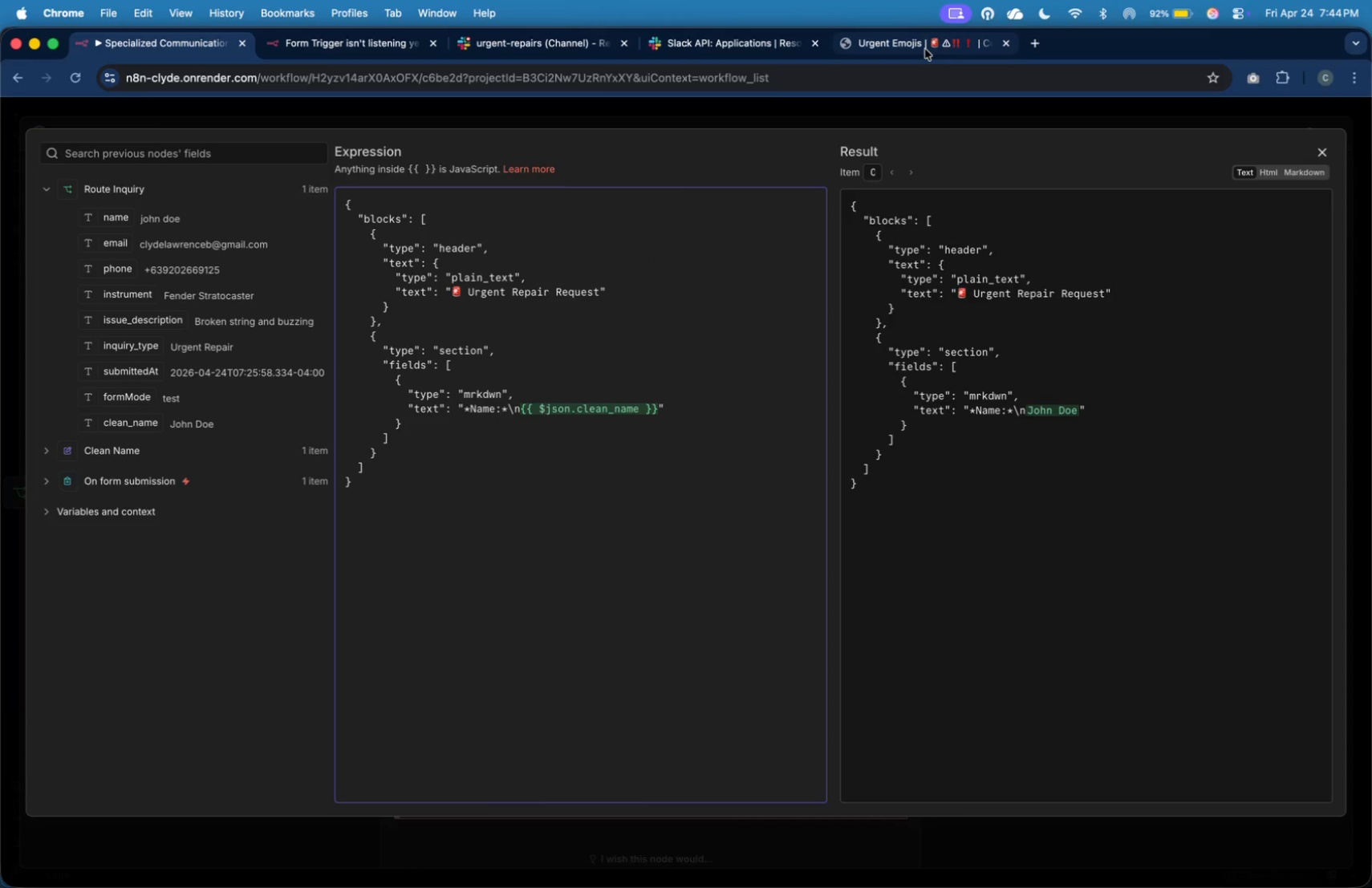 
key(Enter)
 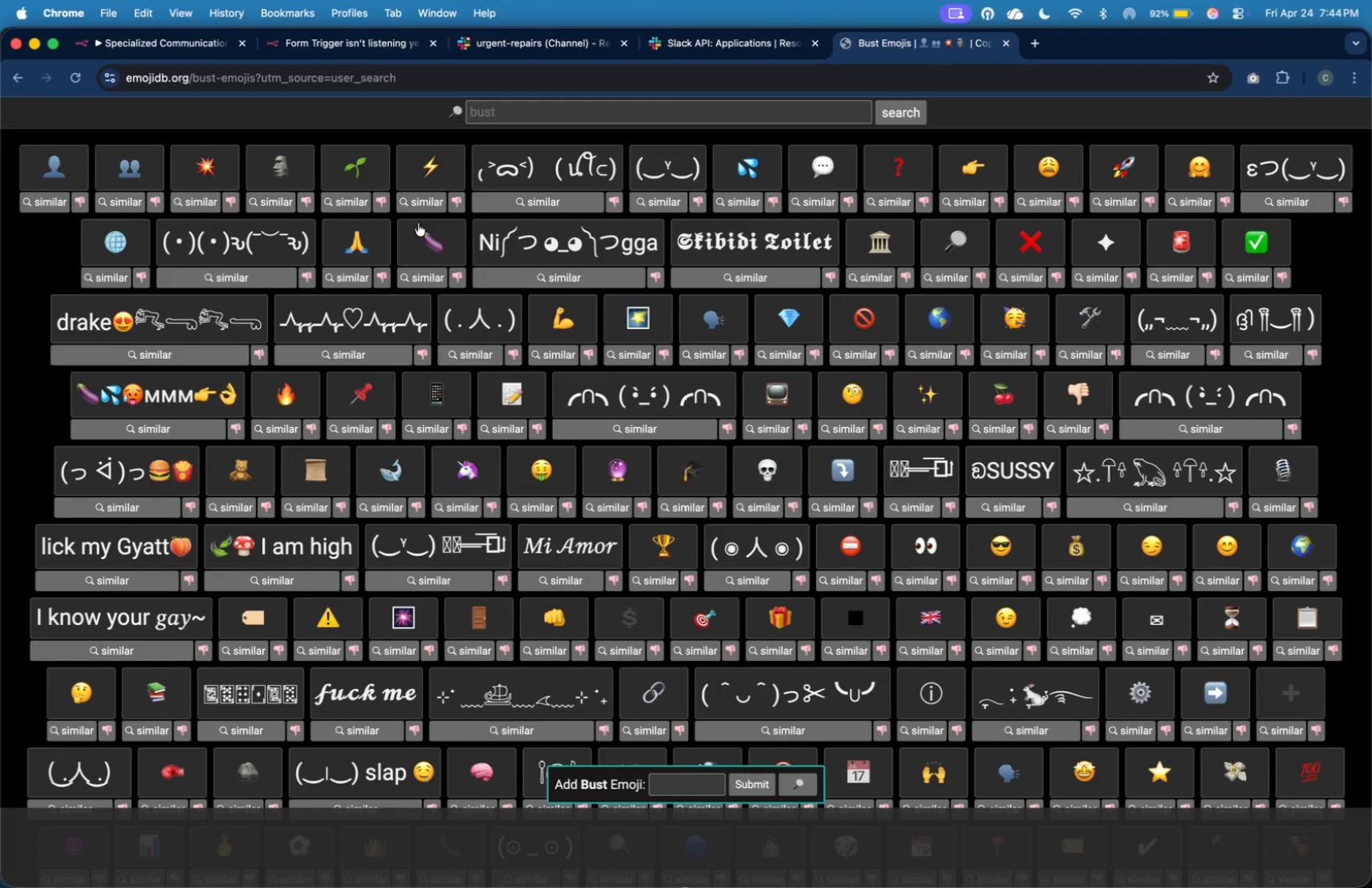 
mouse_move([53, 161])
 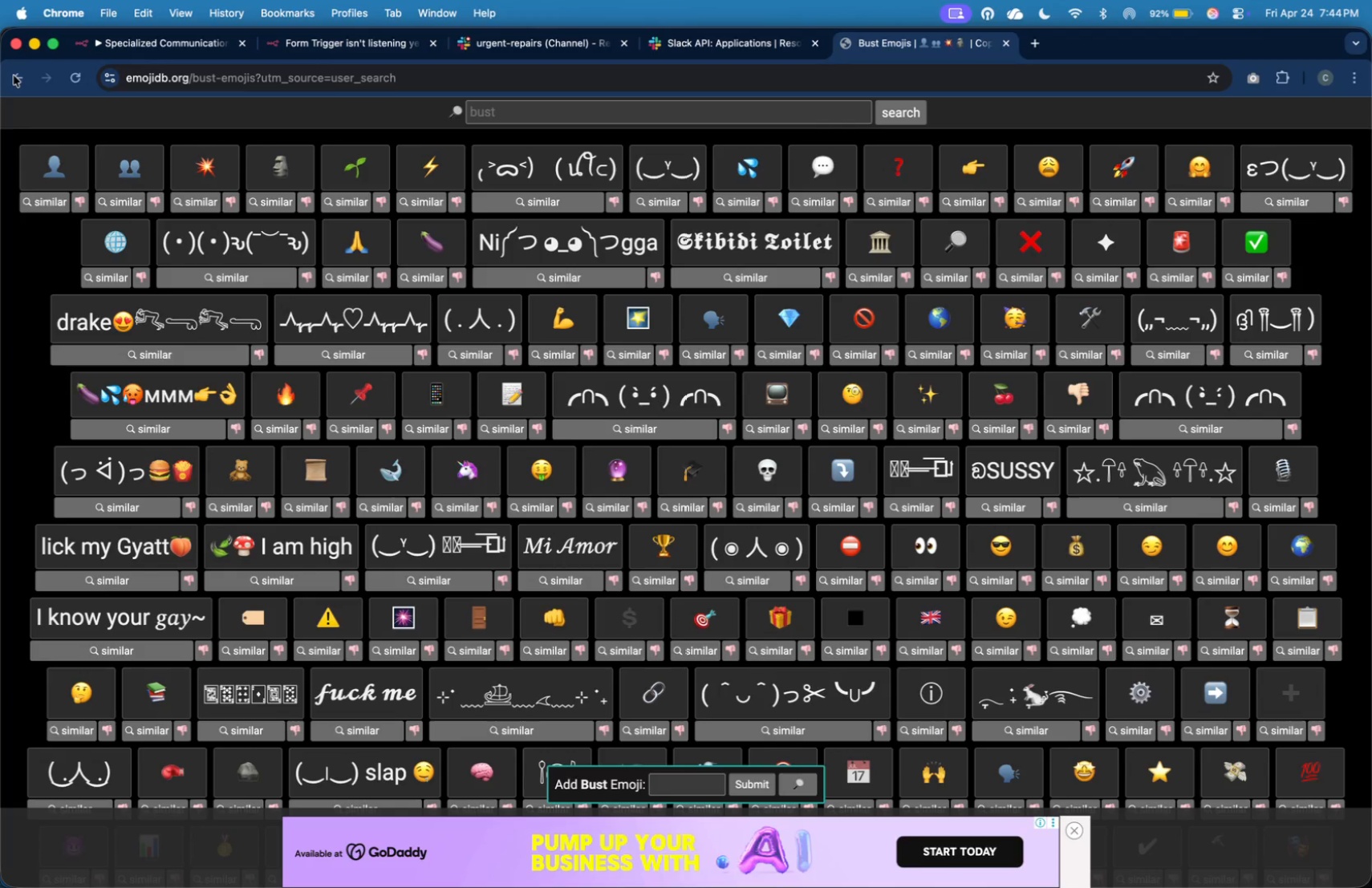 
left_click([11, 72])
 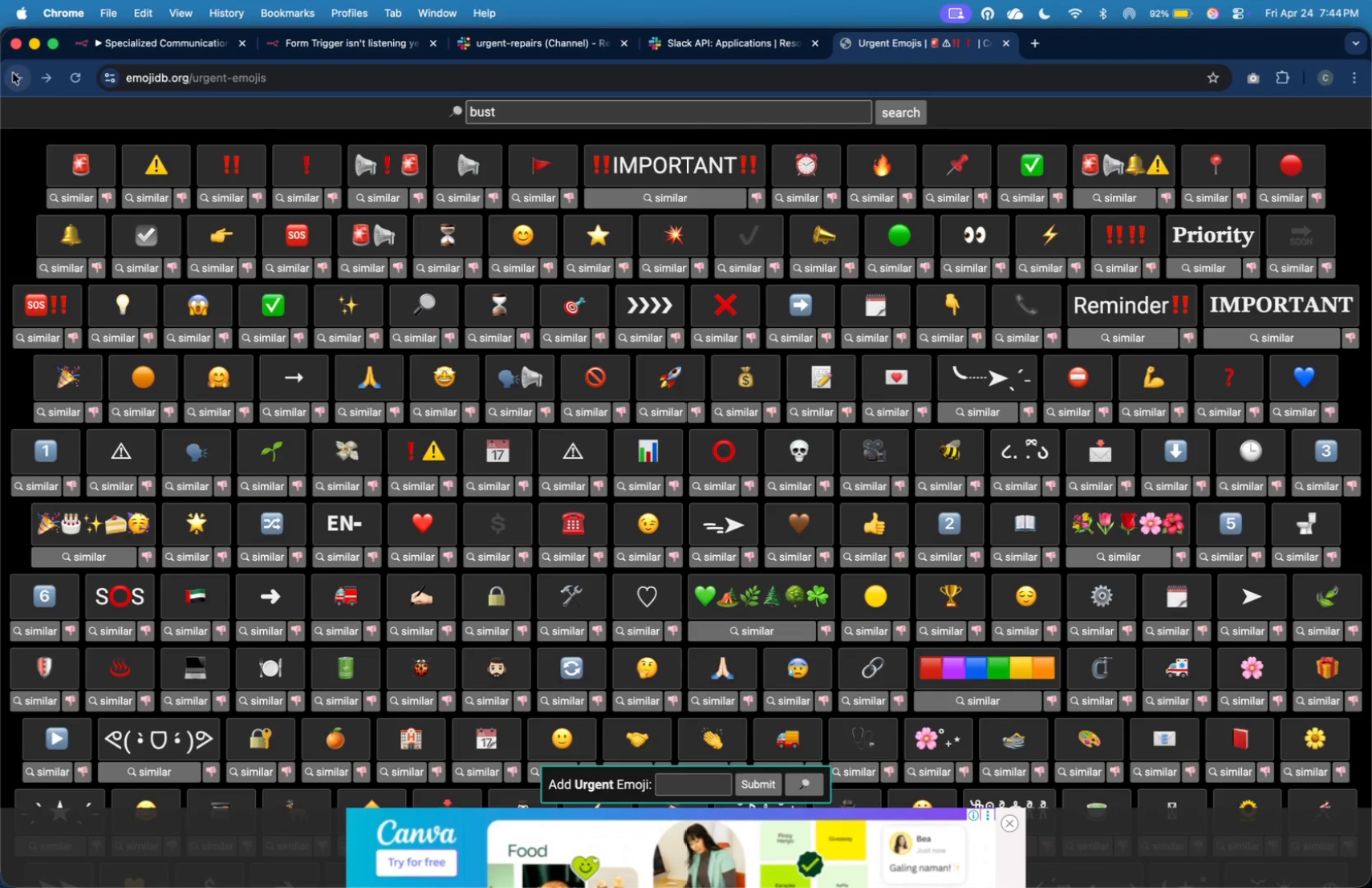 
left_click([470, 411])
 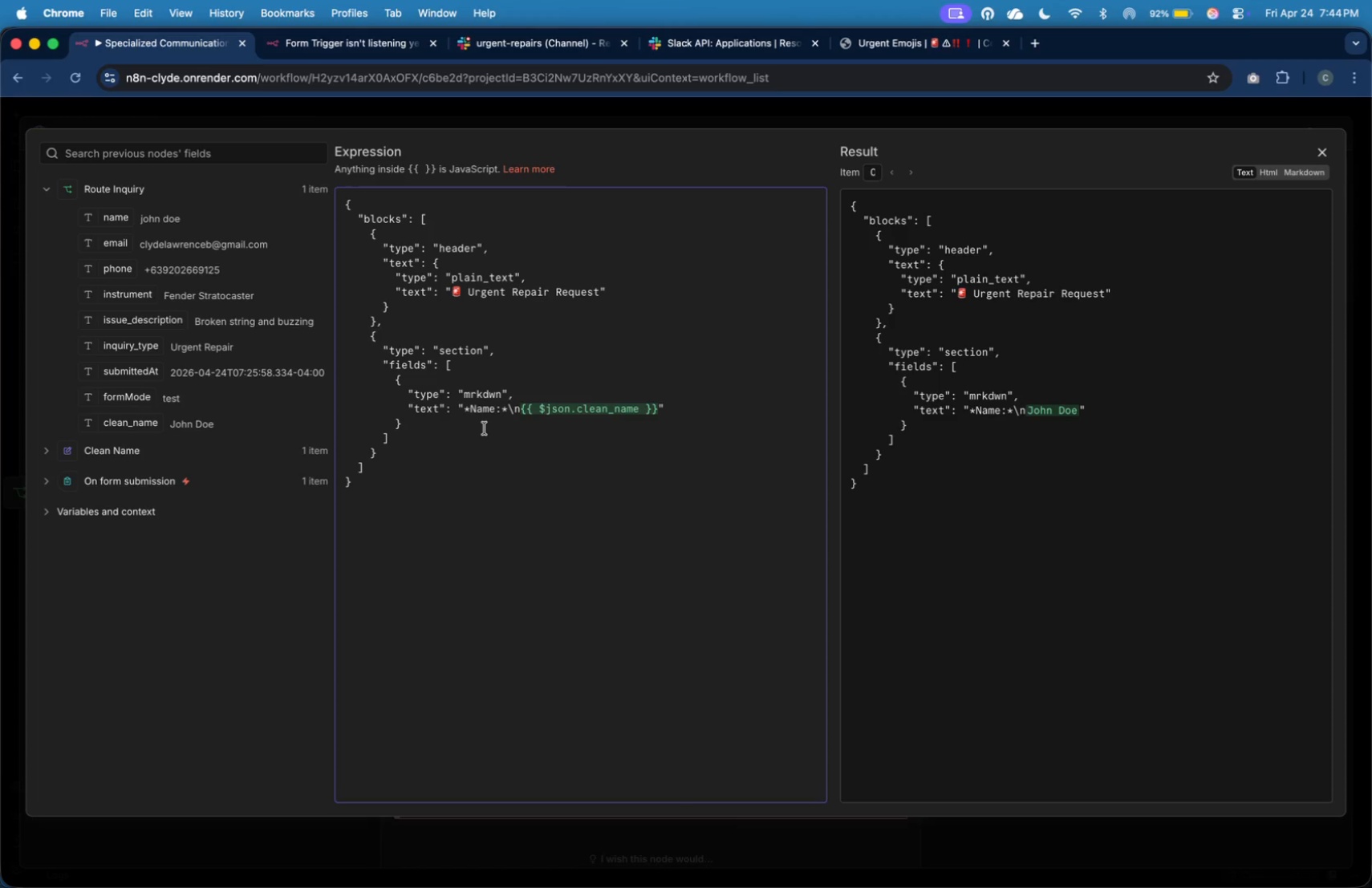 
key(Meta+V)
 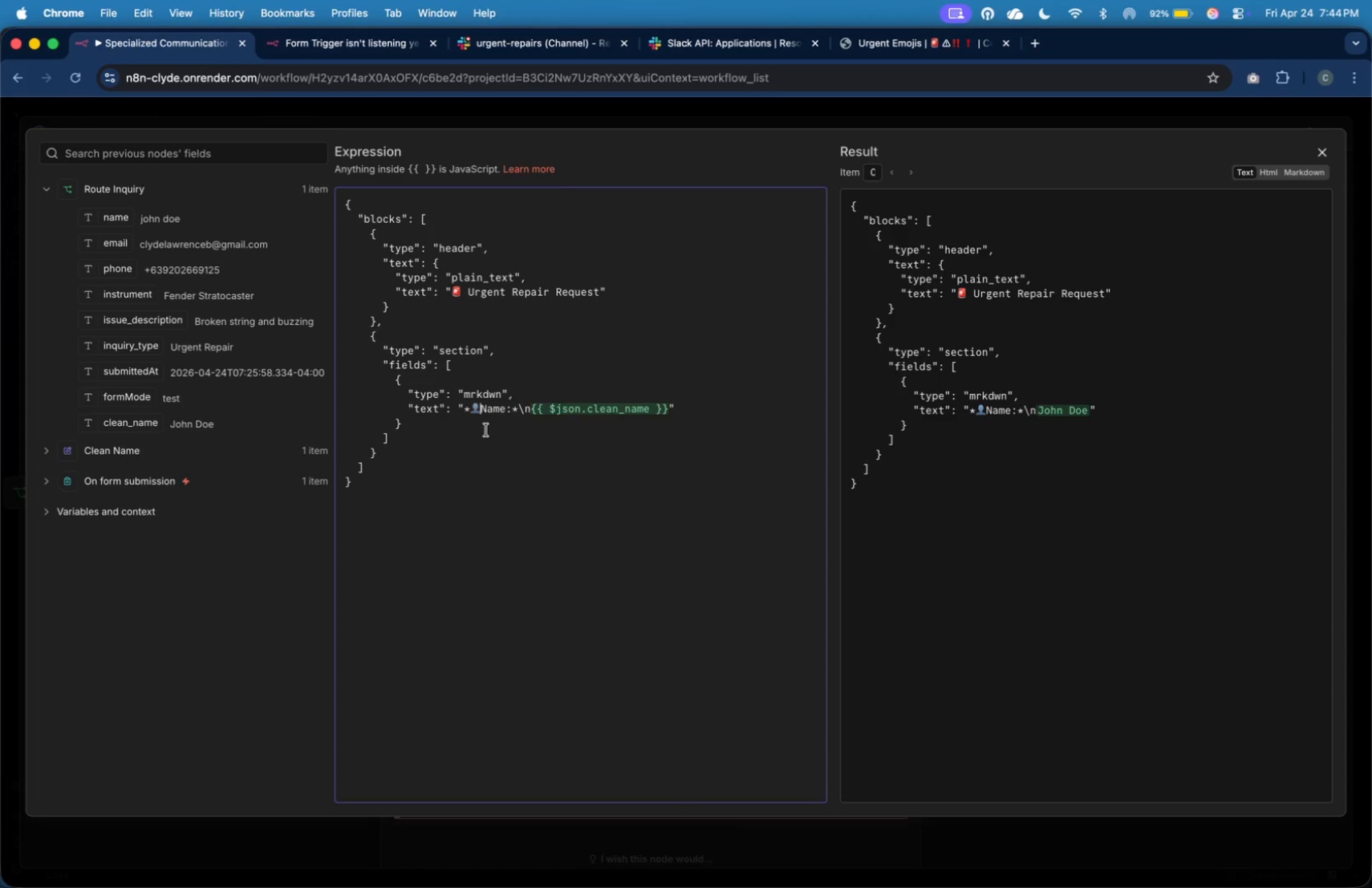 
key(Space)
 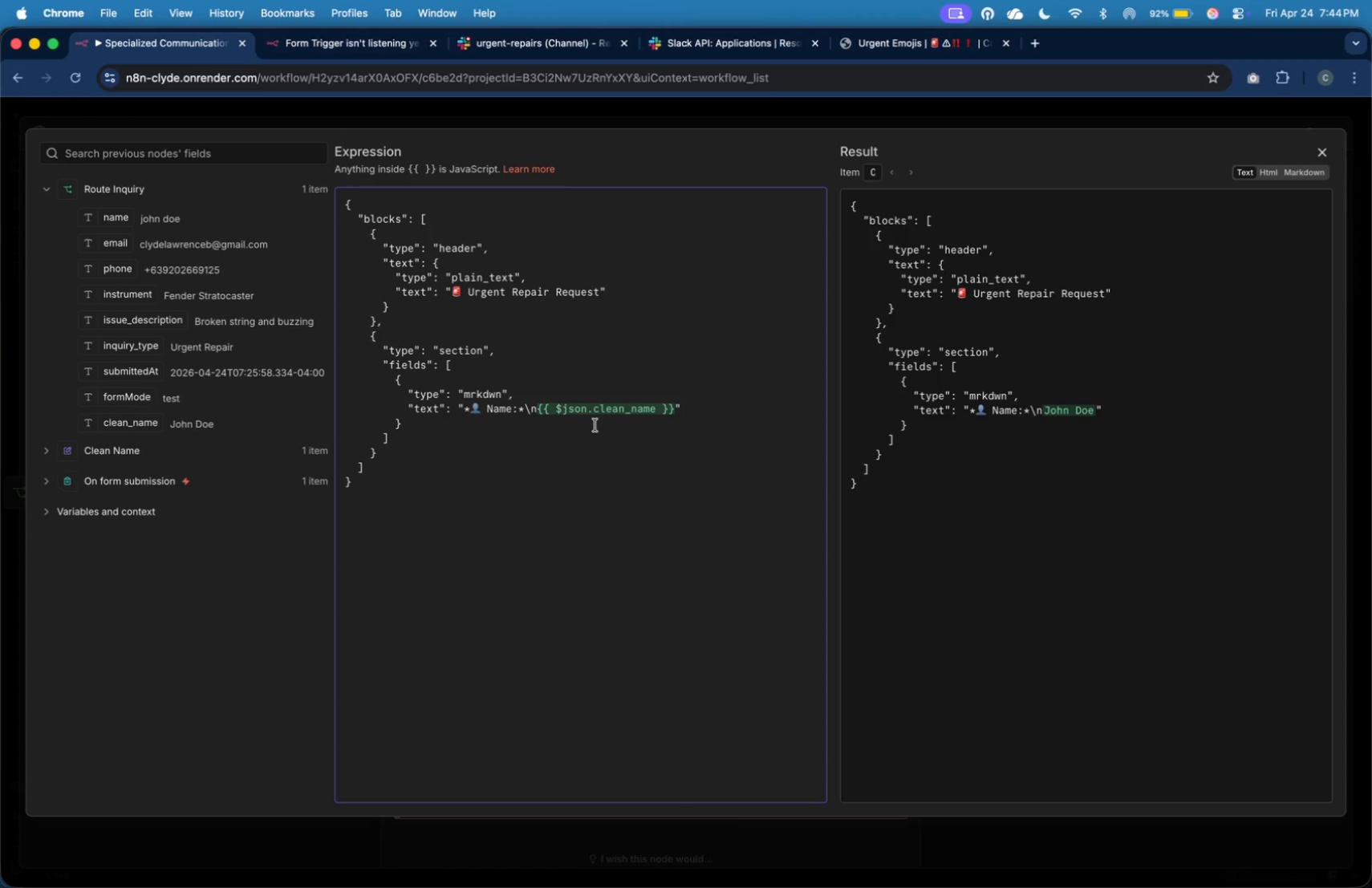 
key(Comma)
 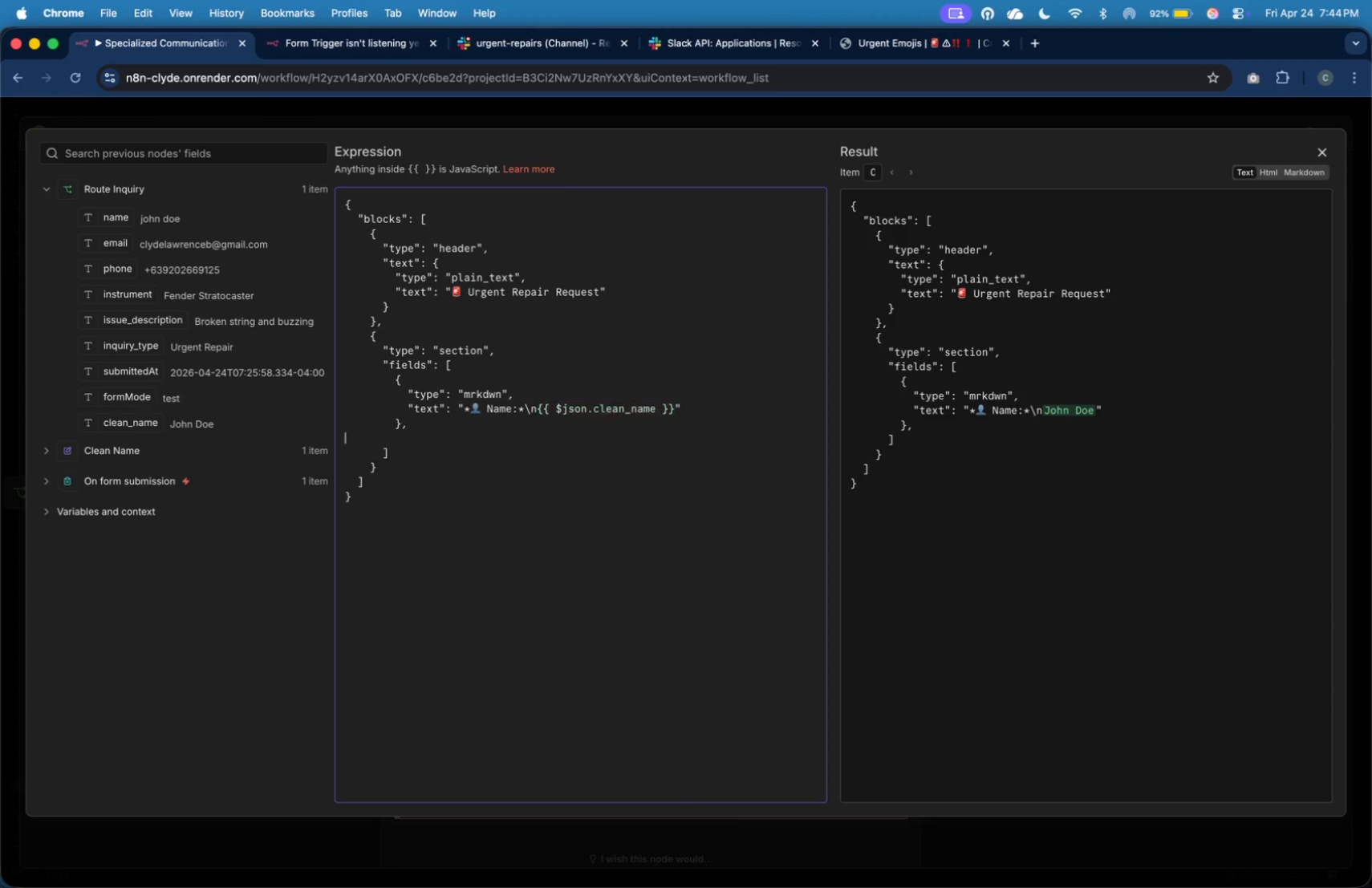 
key(Enter)
 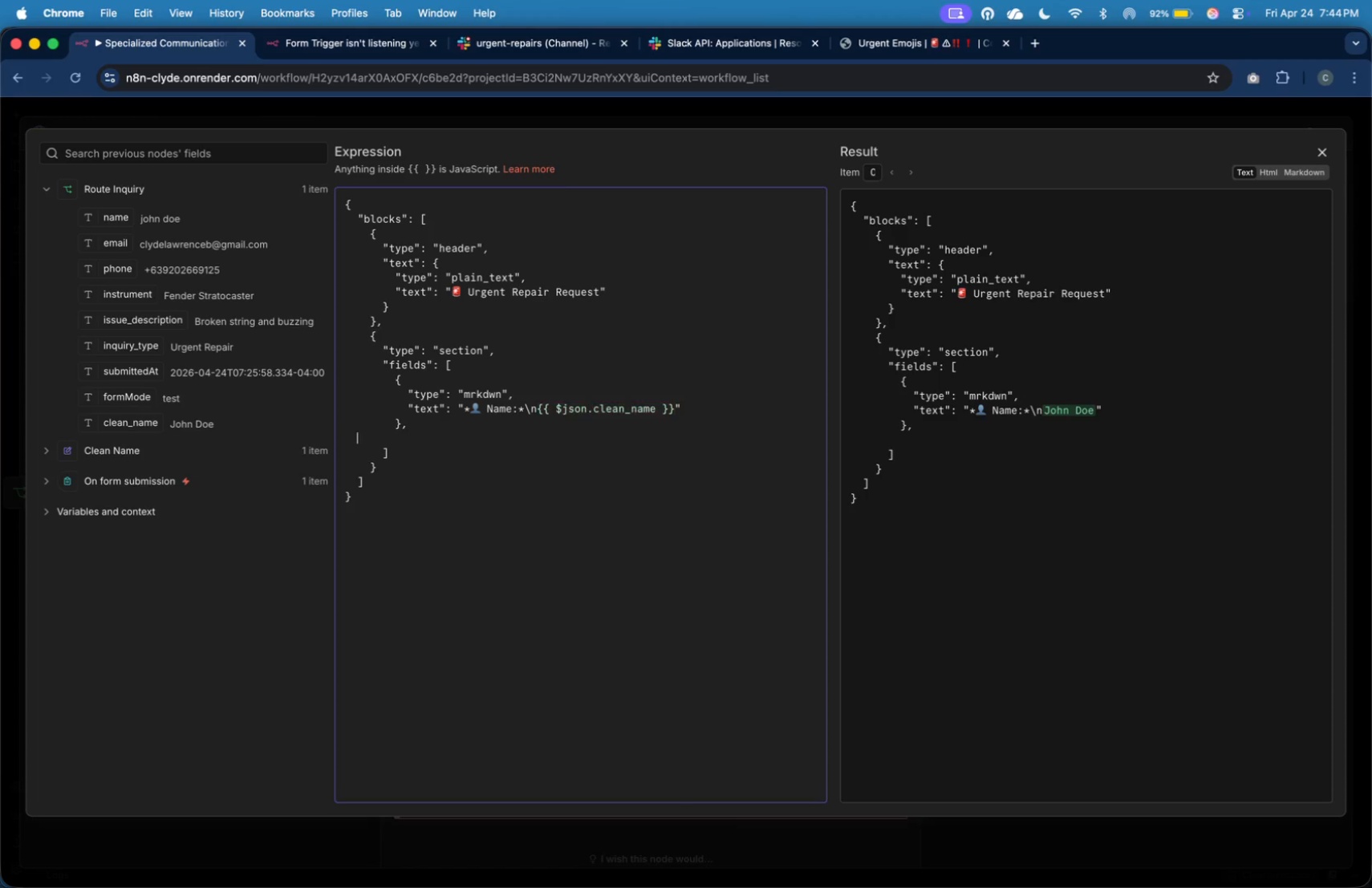 
key(Tab)
 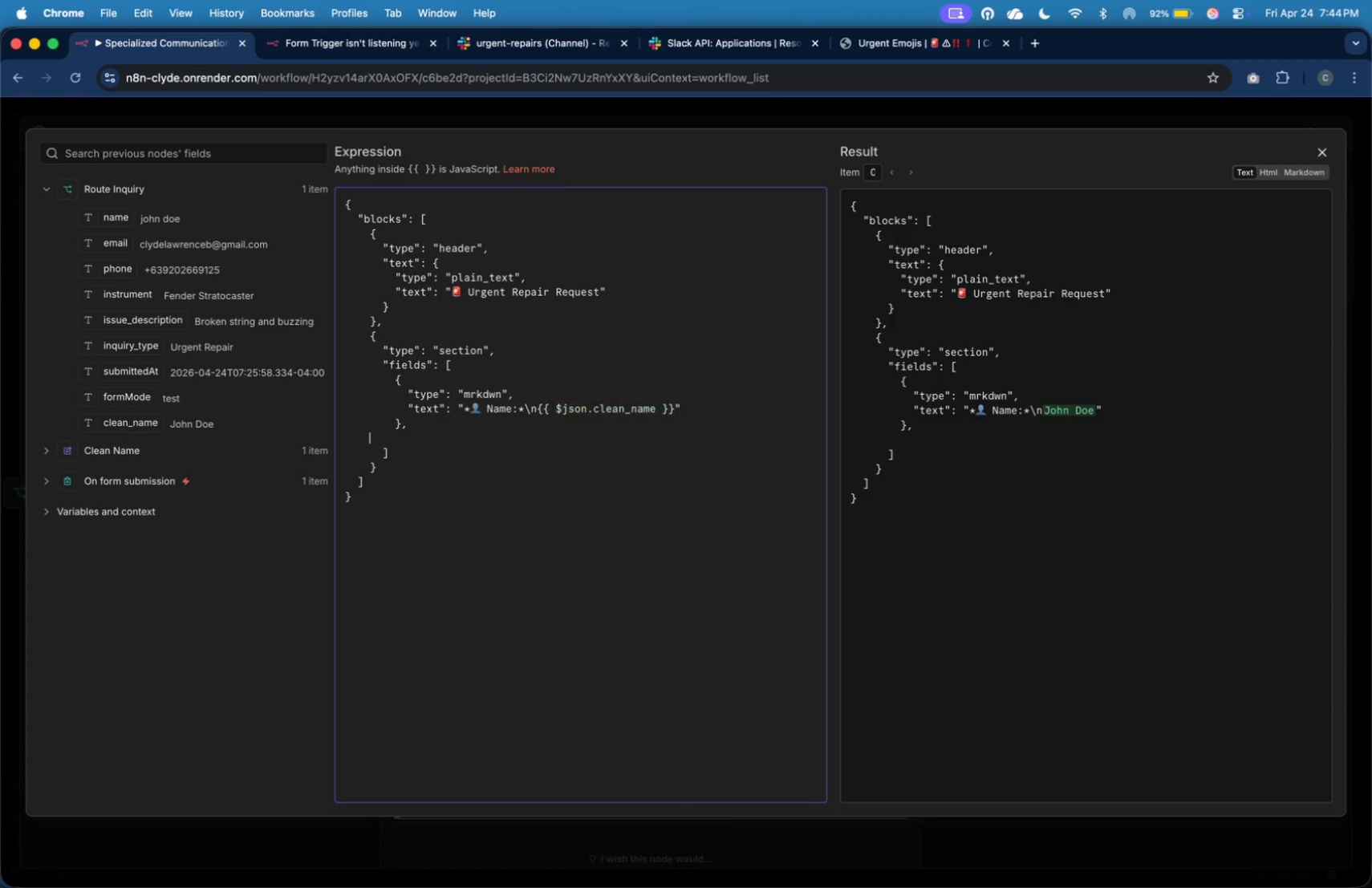 
key(Tab)
 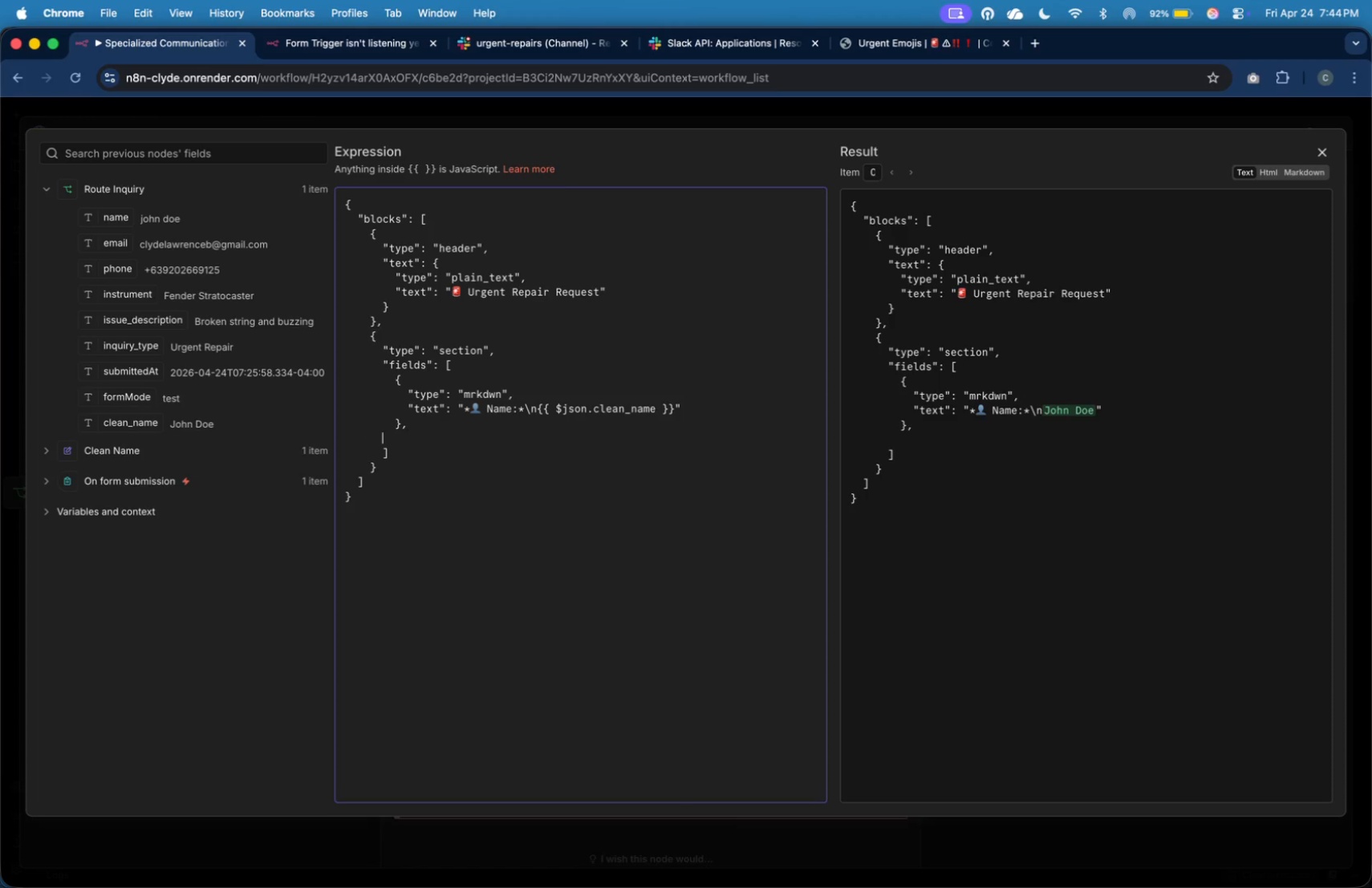 
key(Tab)
 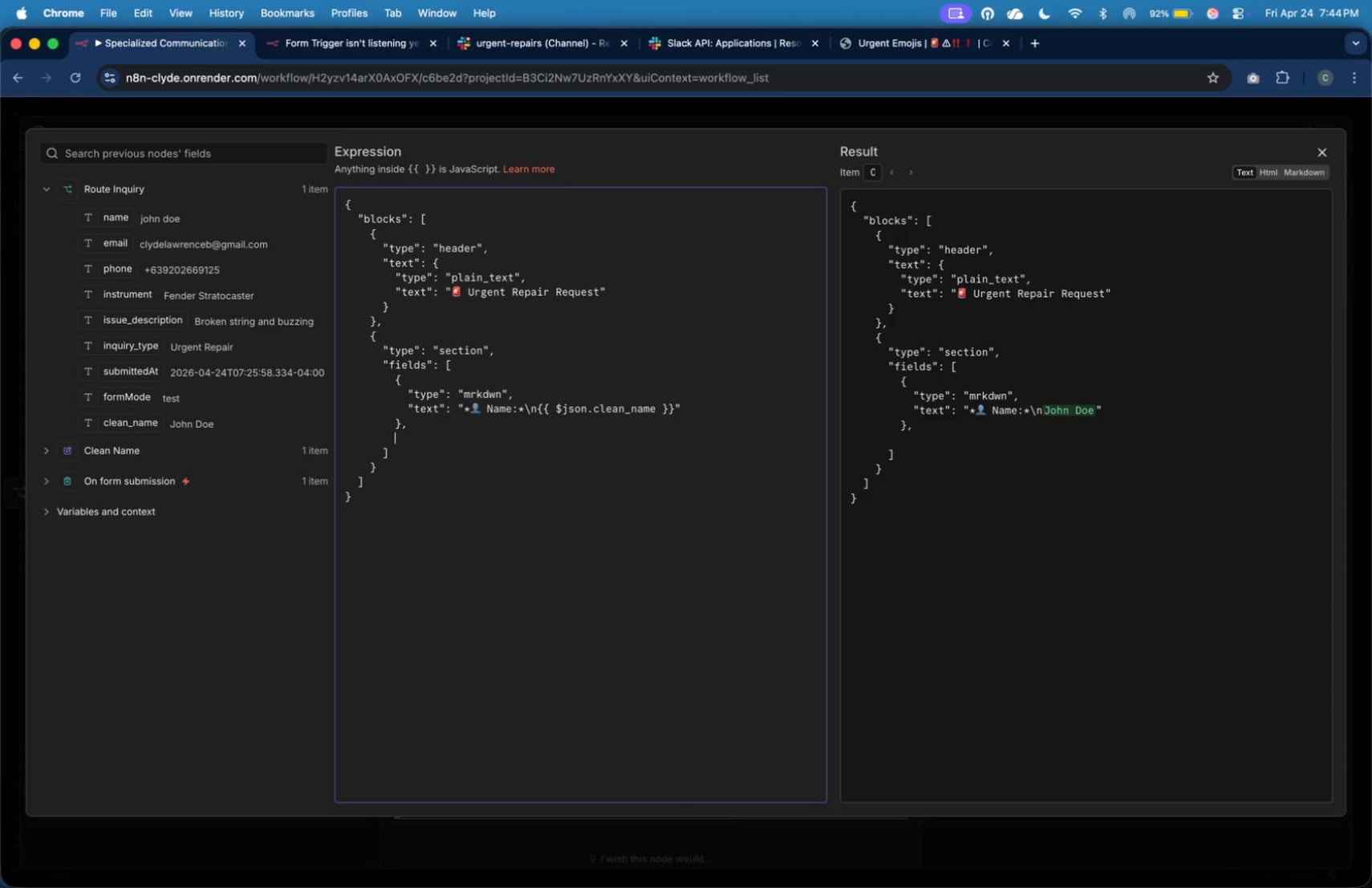 
key(Tab)
 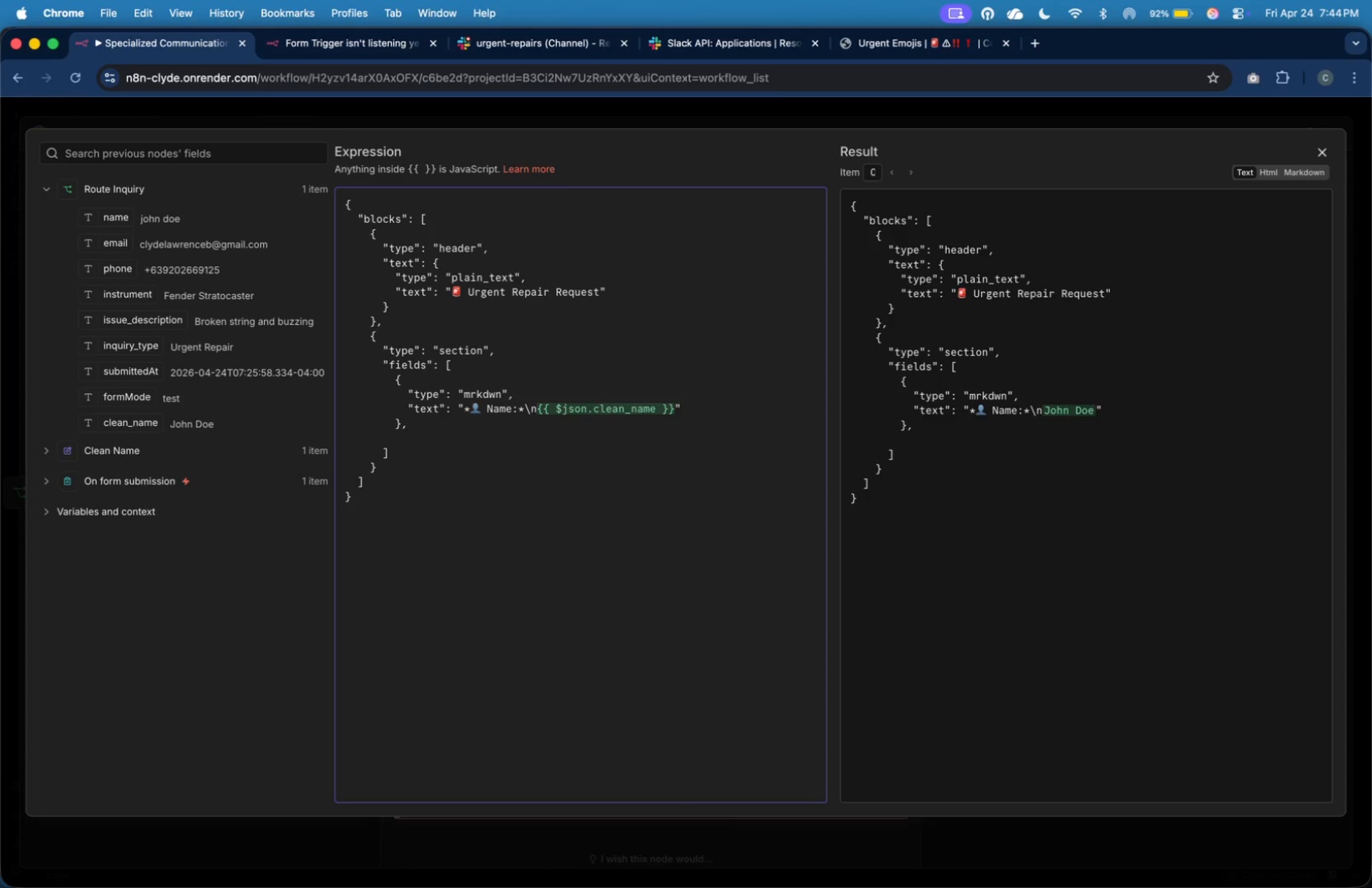 
key(Shift+BracketLeft)
 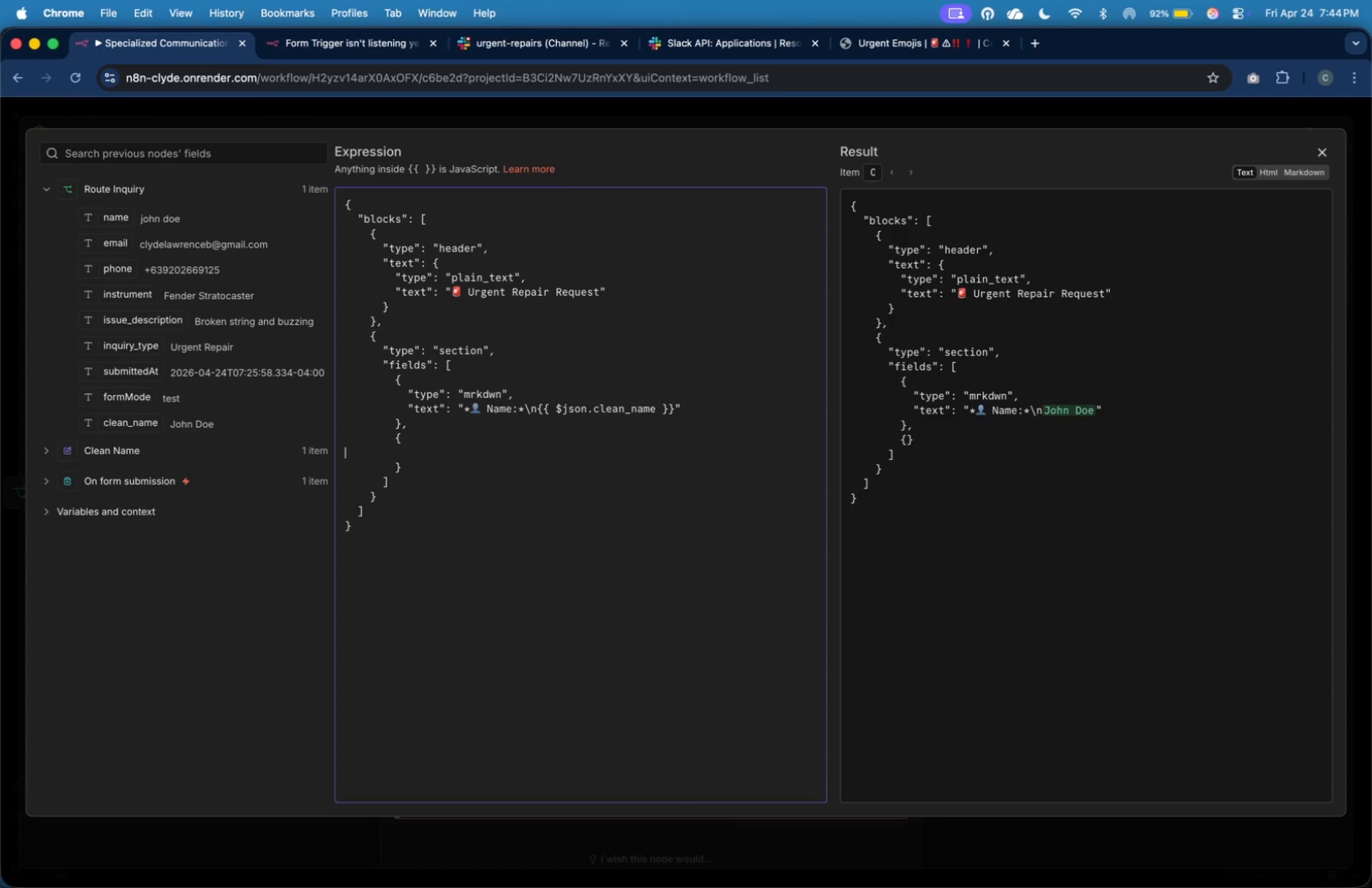 
key(Enter)
 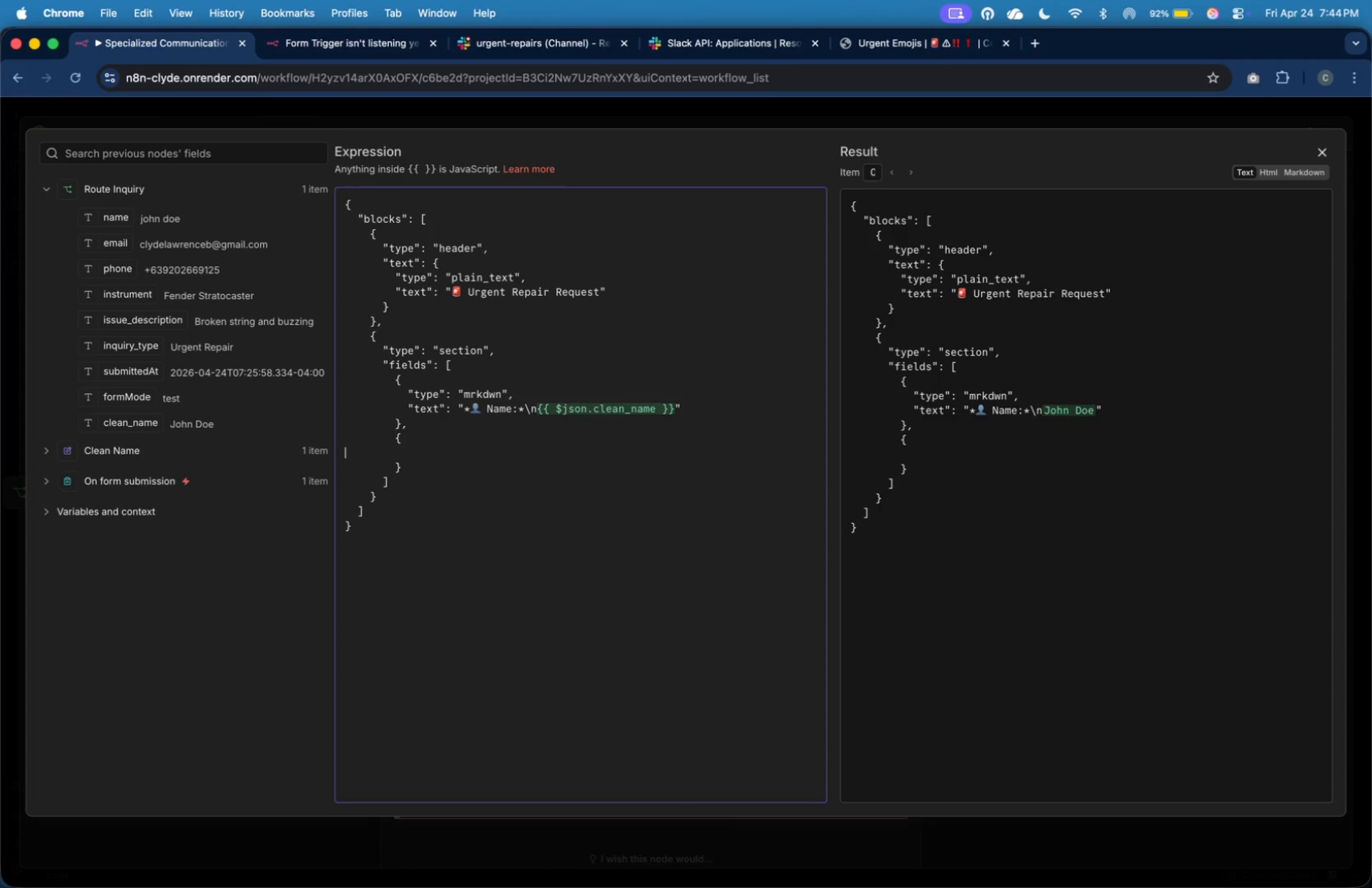 
key(Backquote)
 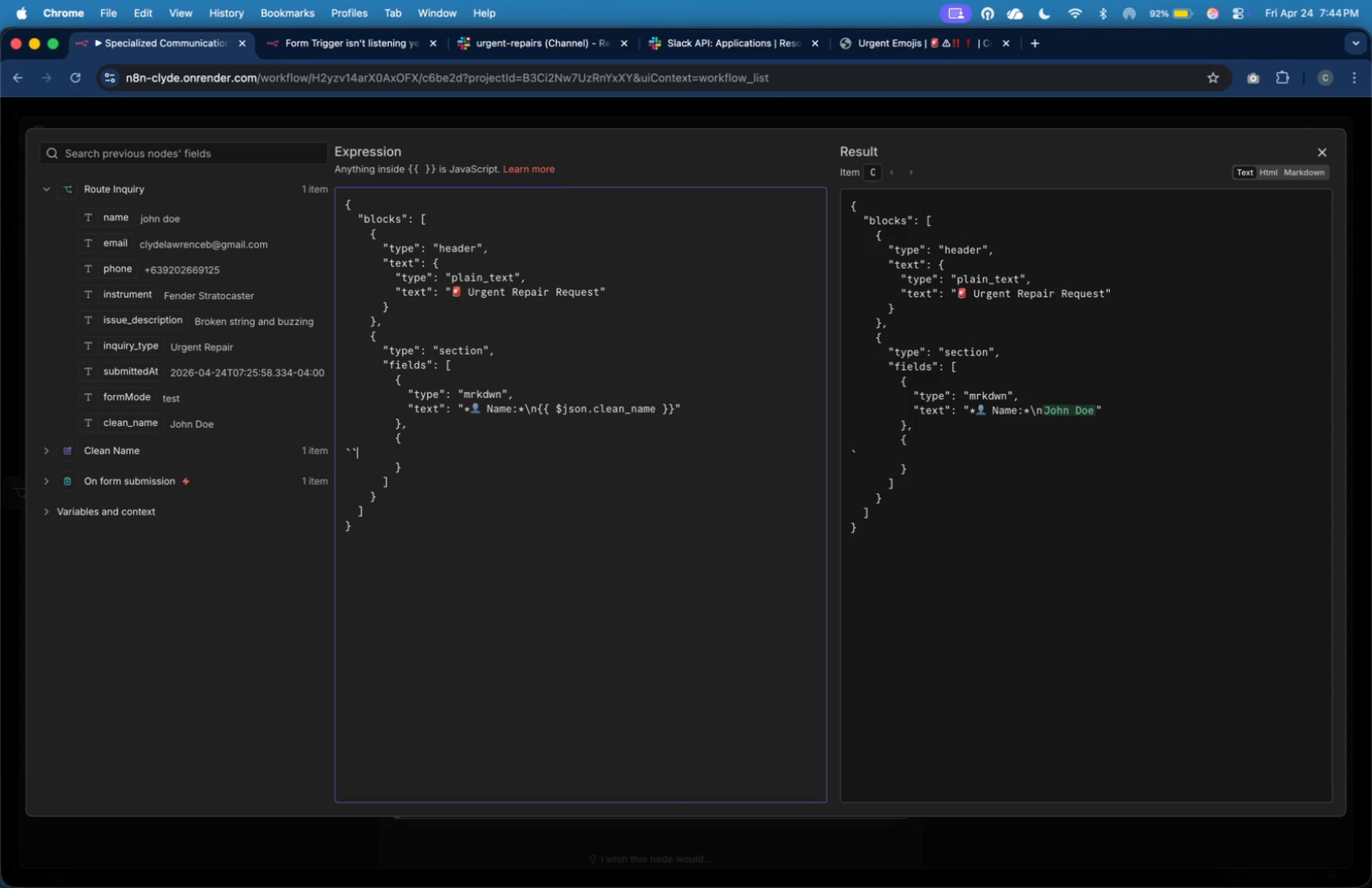 
key(Backquote)
 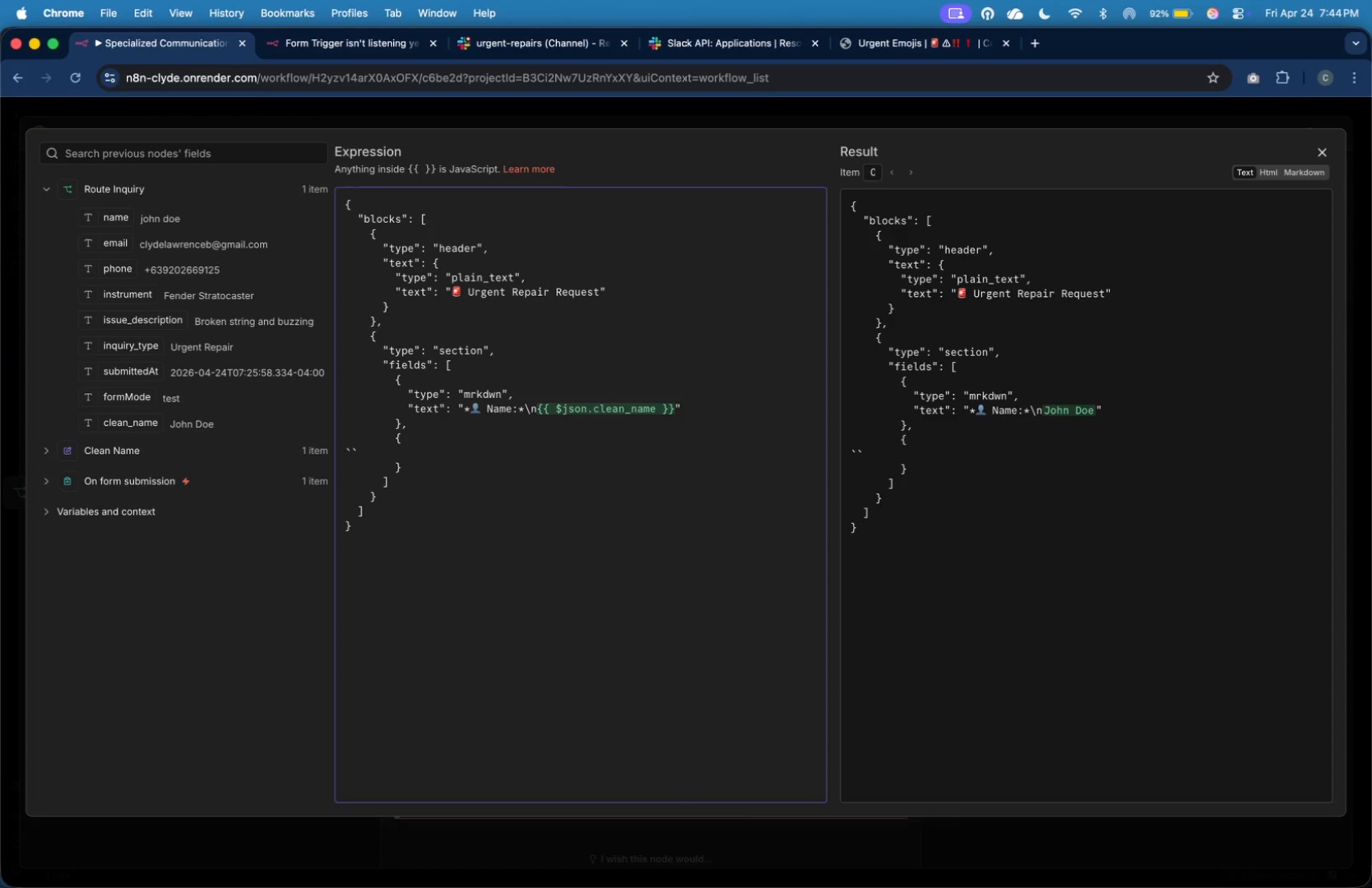 
key(Backspace)
 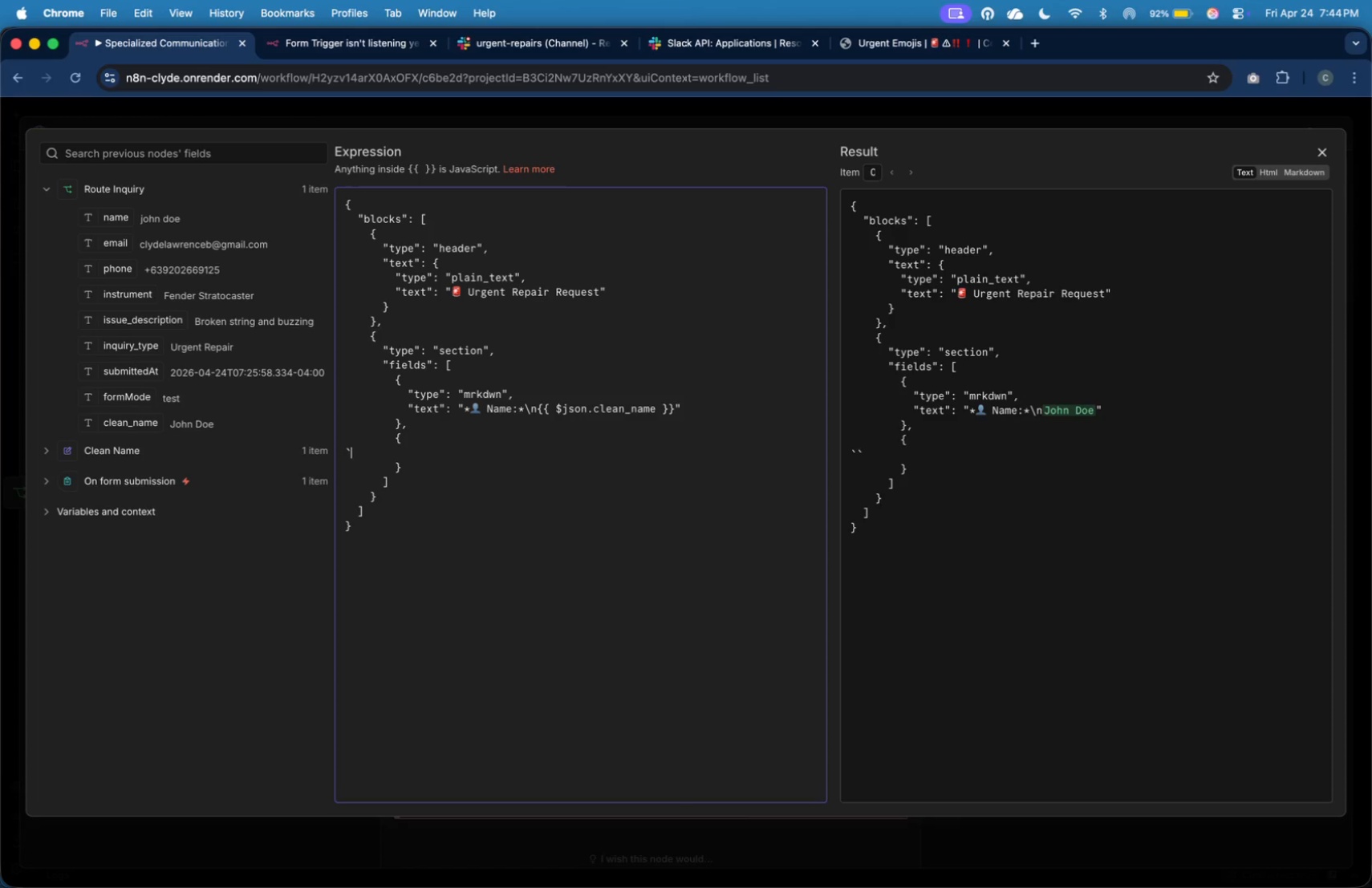 
key(Backspace)
 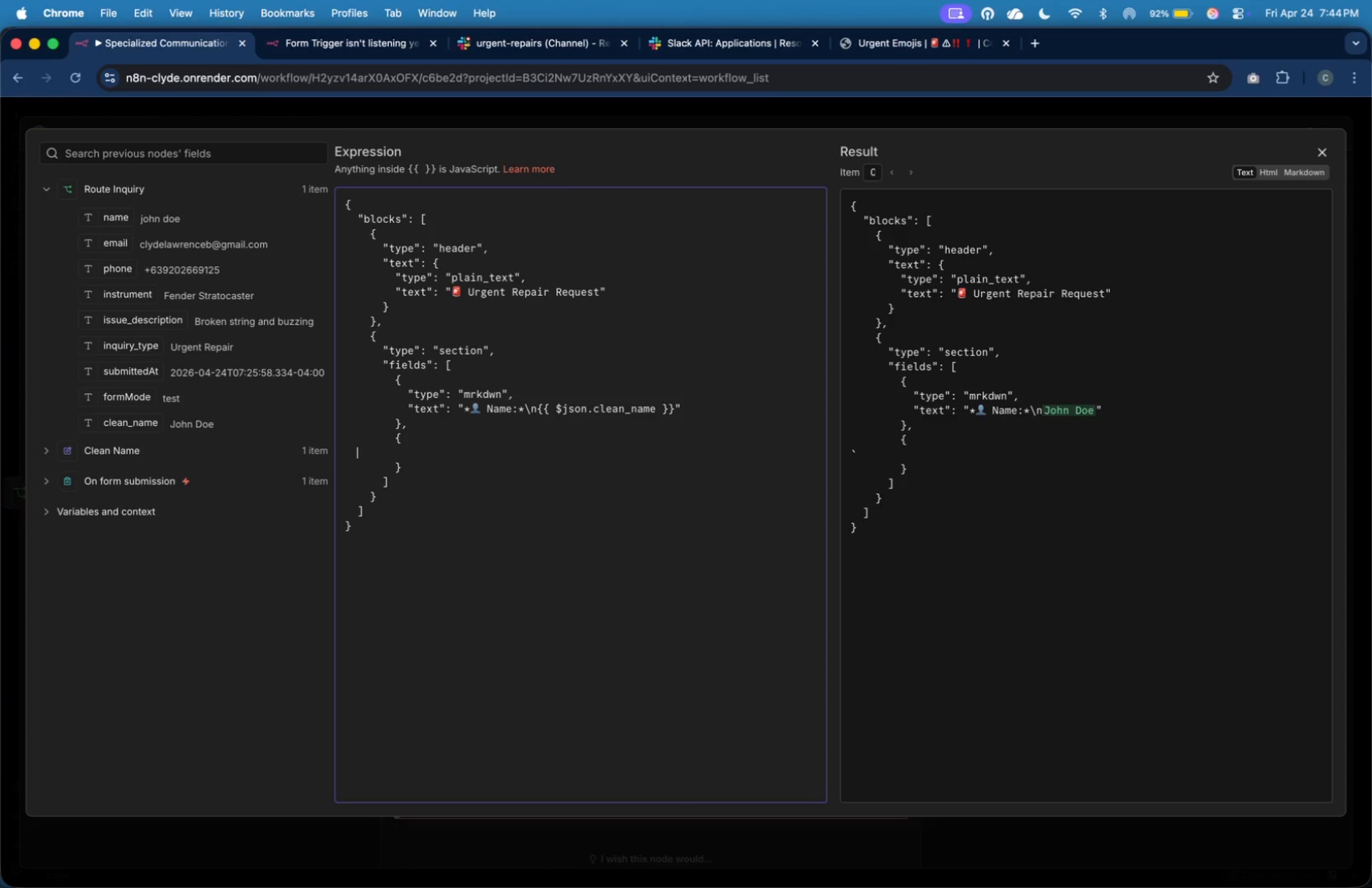 
key(Tab)
 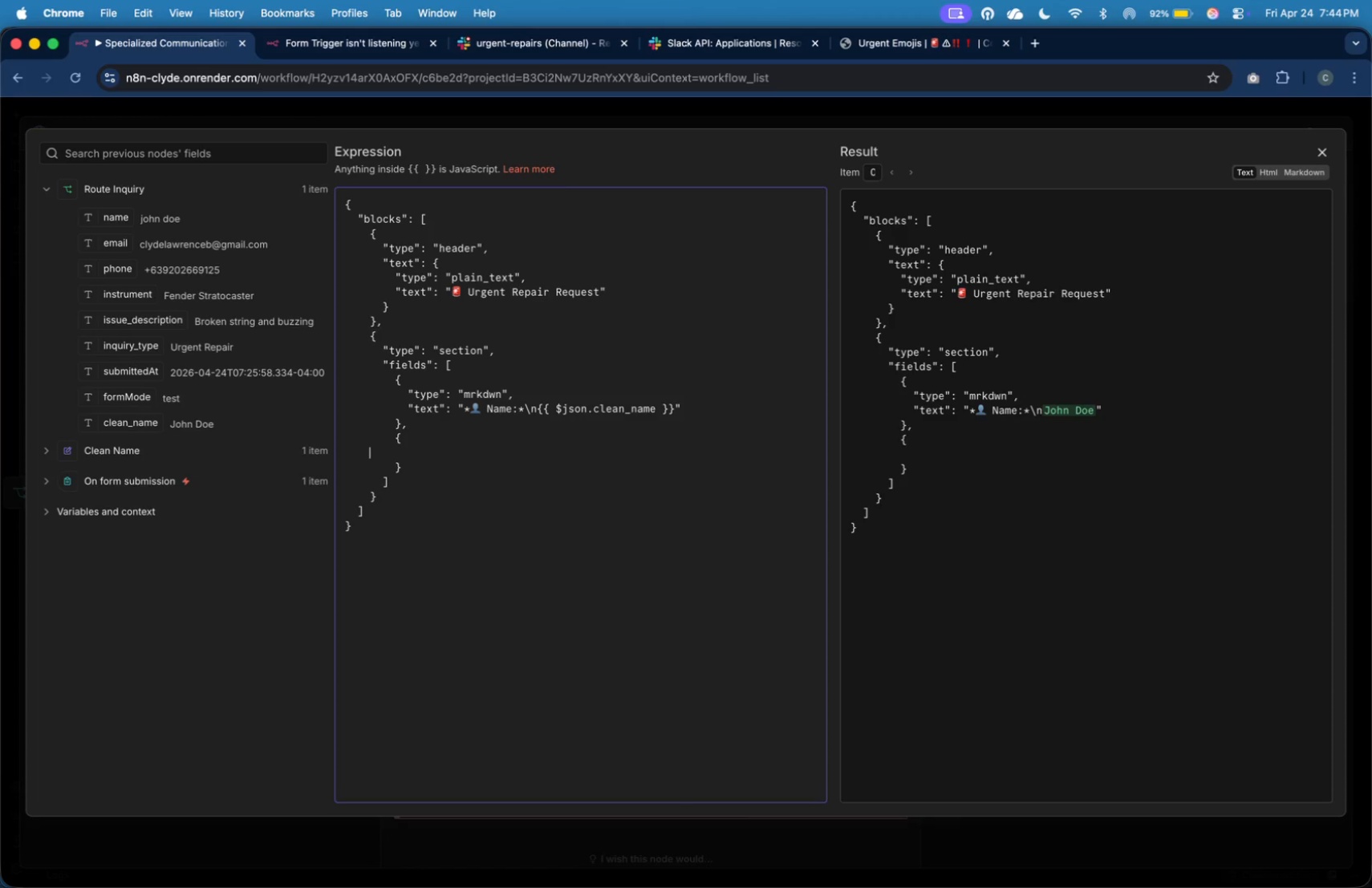 
key(Tab)
 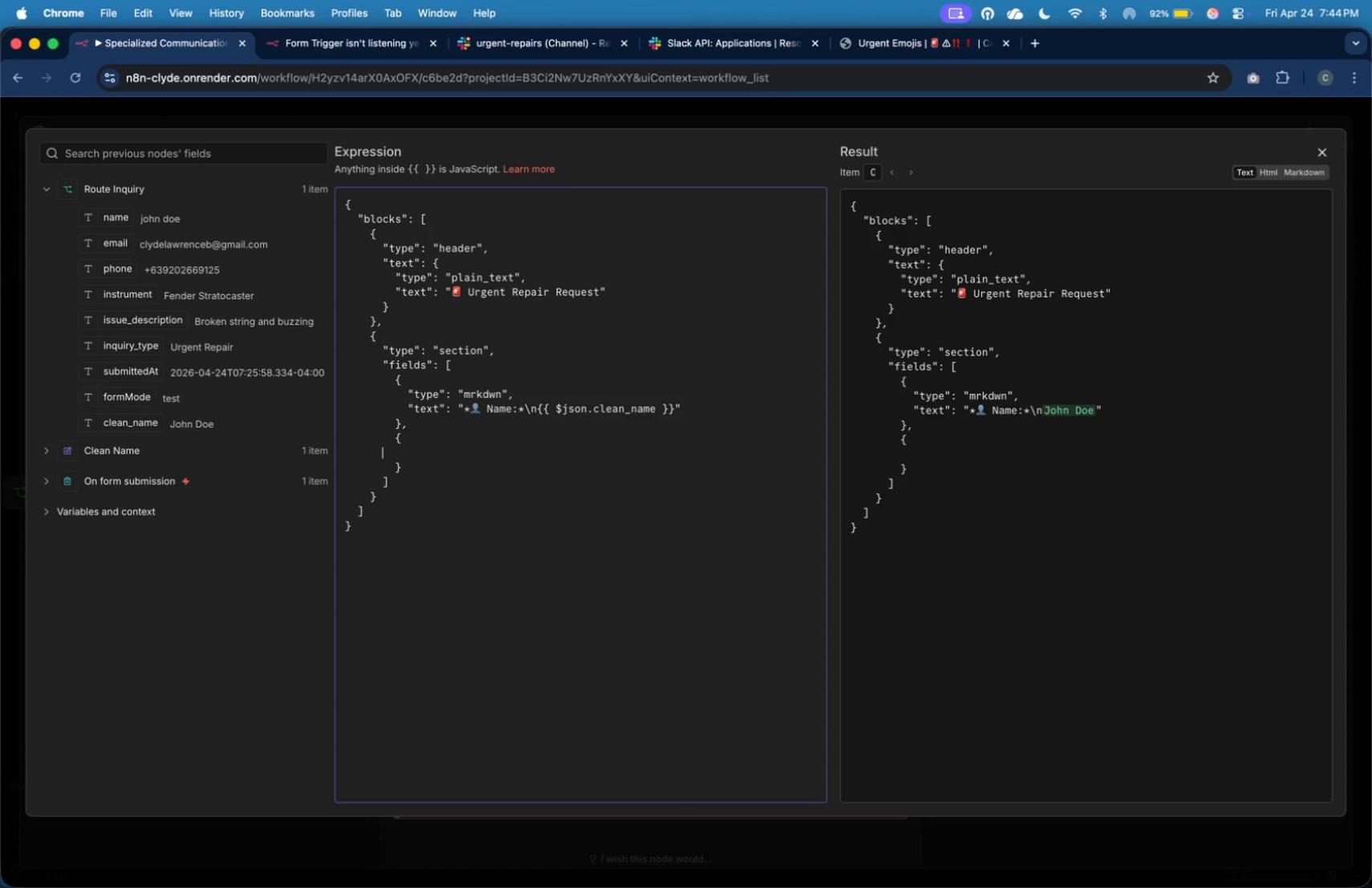 
key(Tab)
 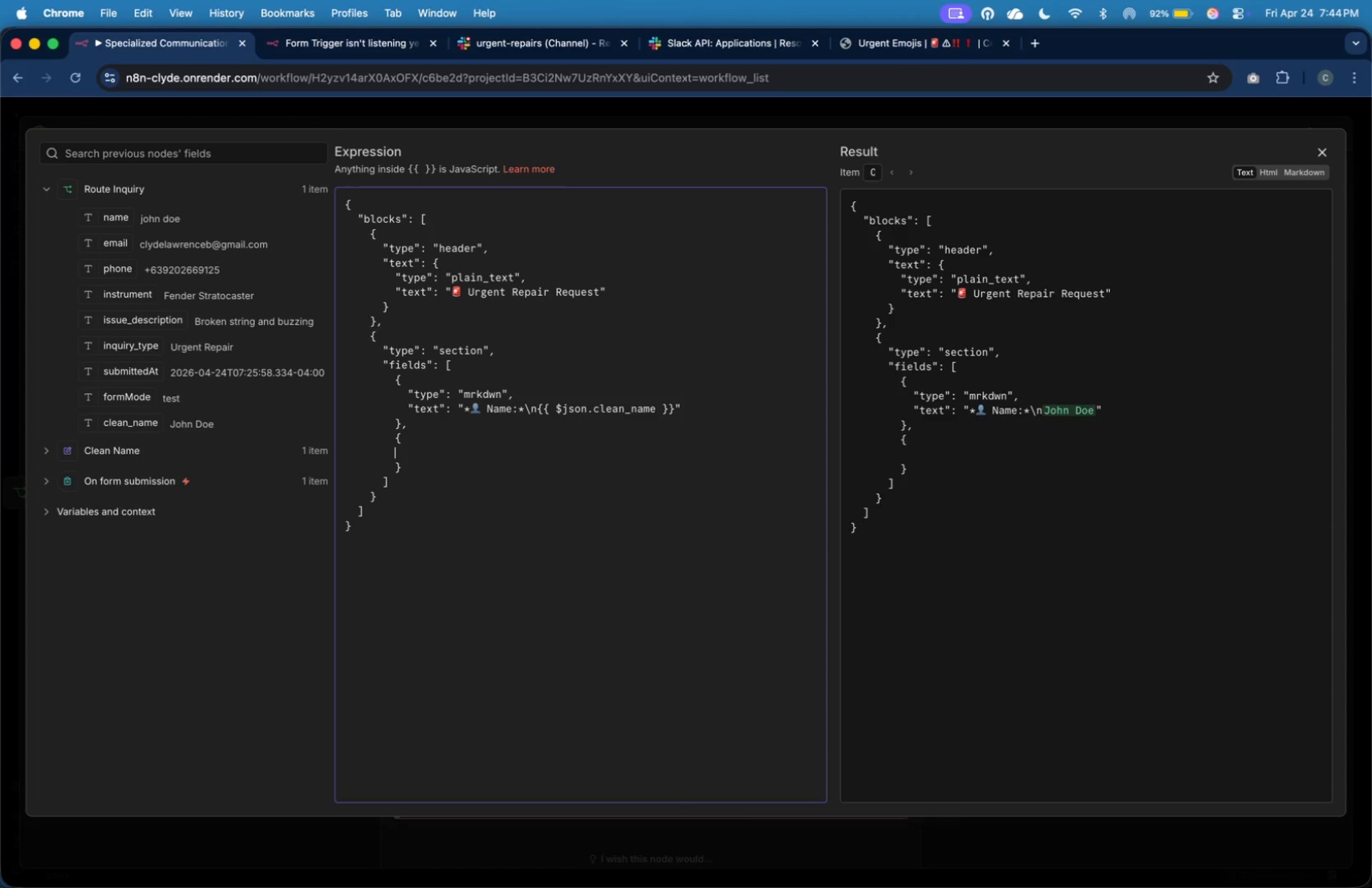 
key(Tab)
 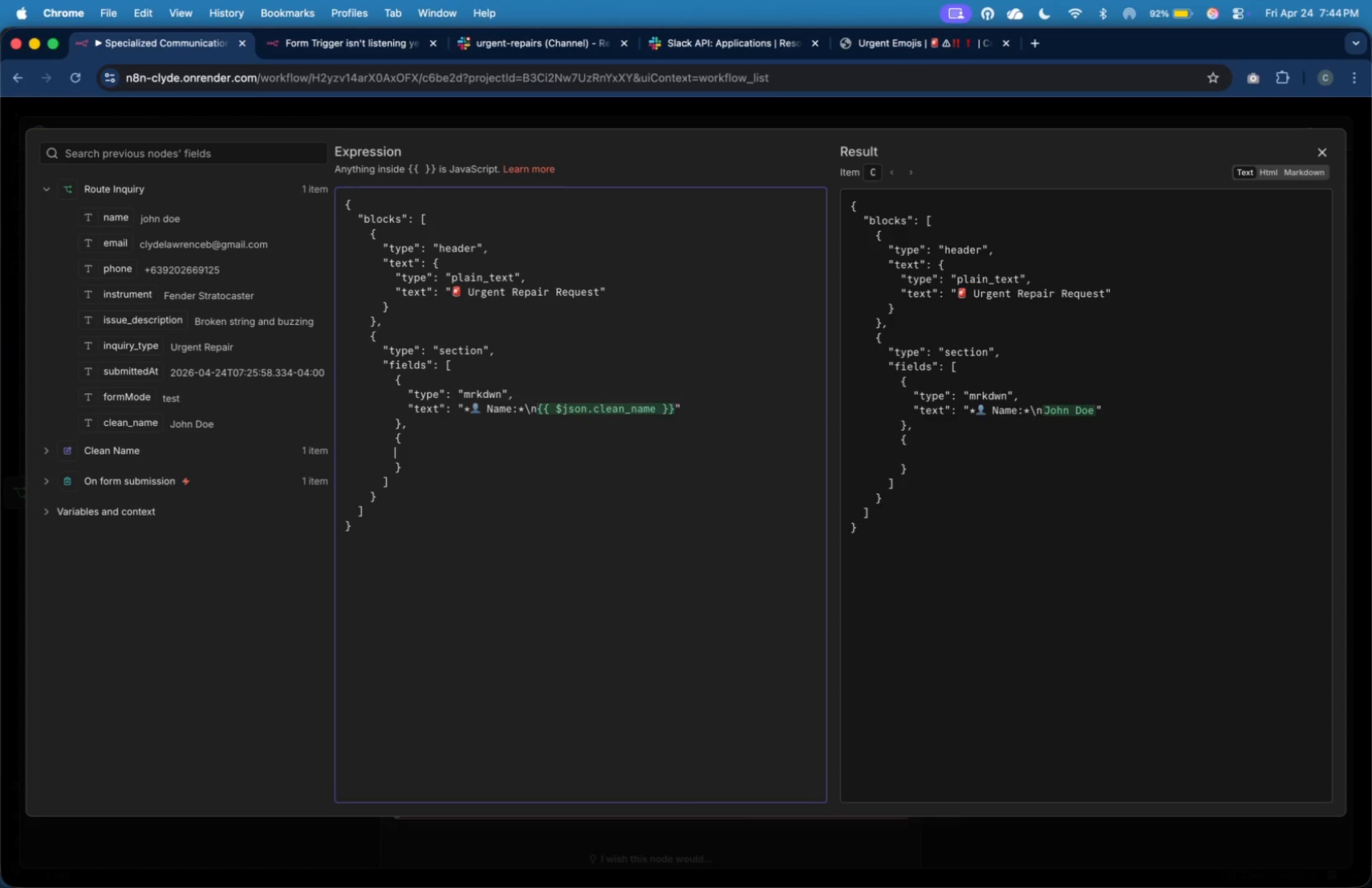 
key(Tab)
 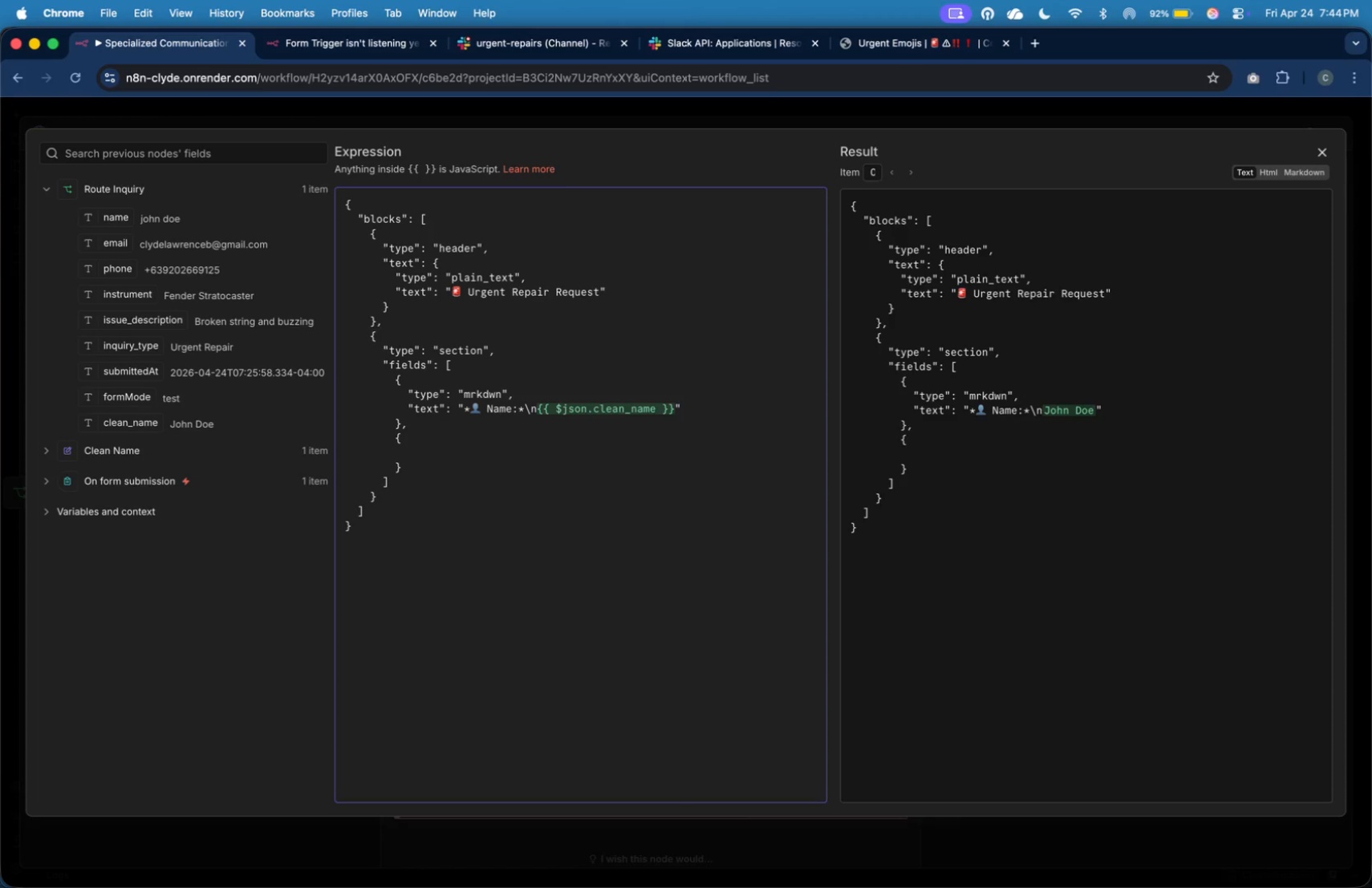 
key(Shift+Quote)
 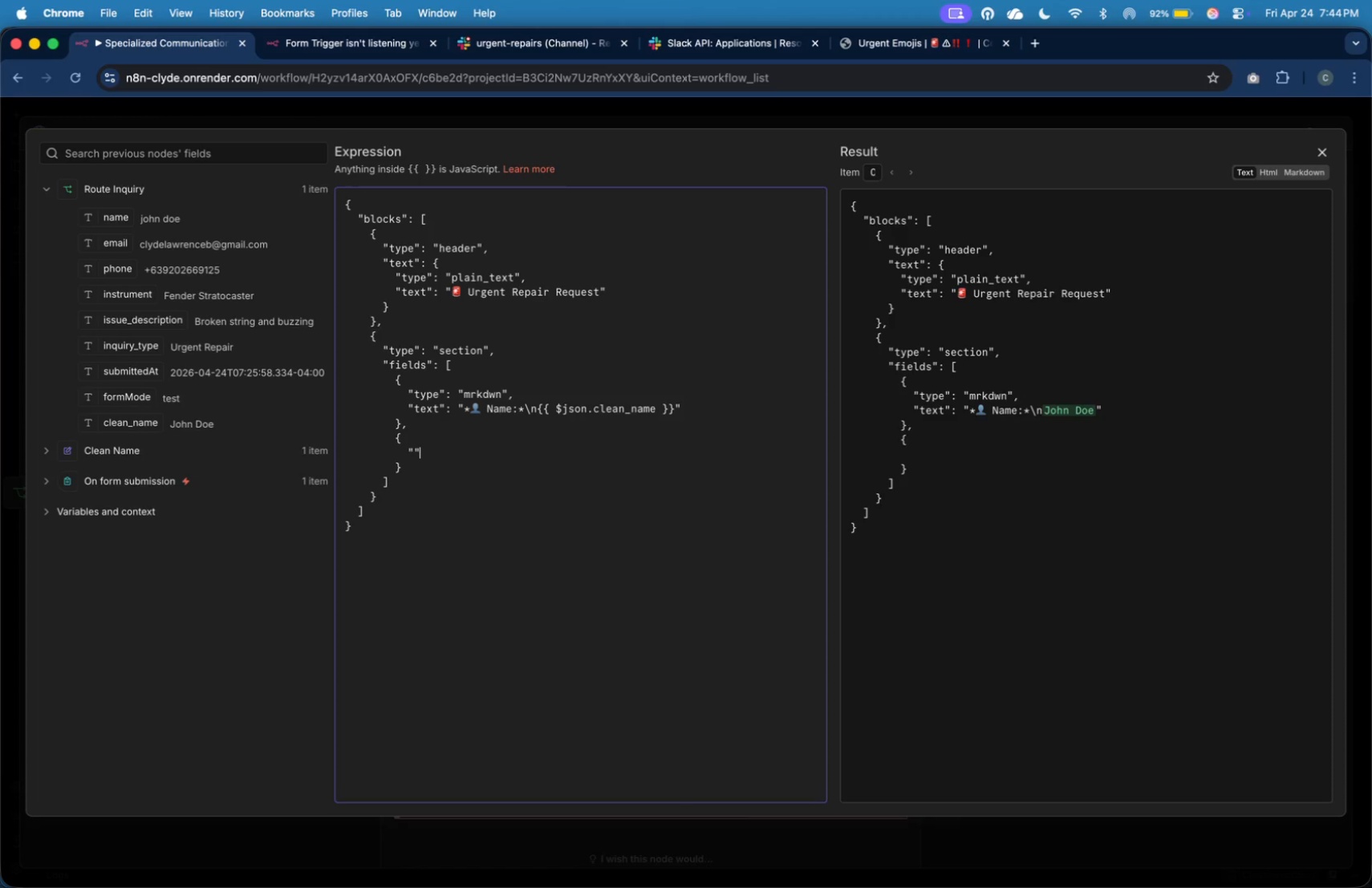 
key(Shift+Quote)
 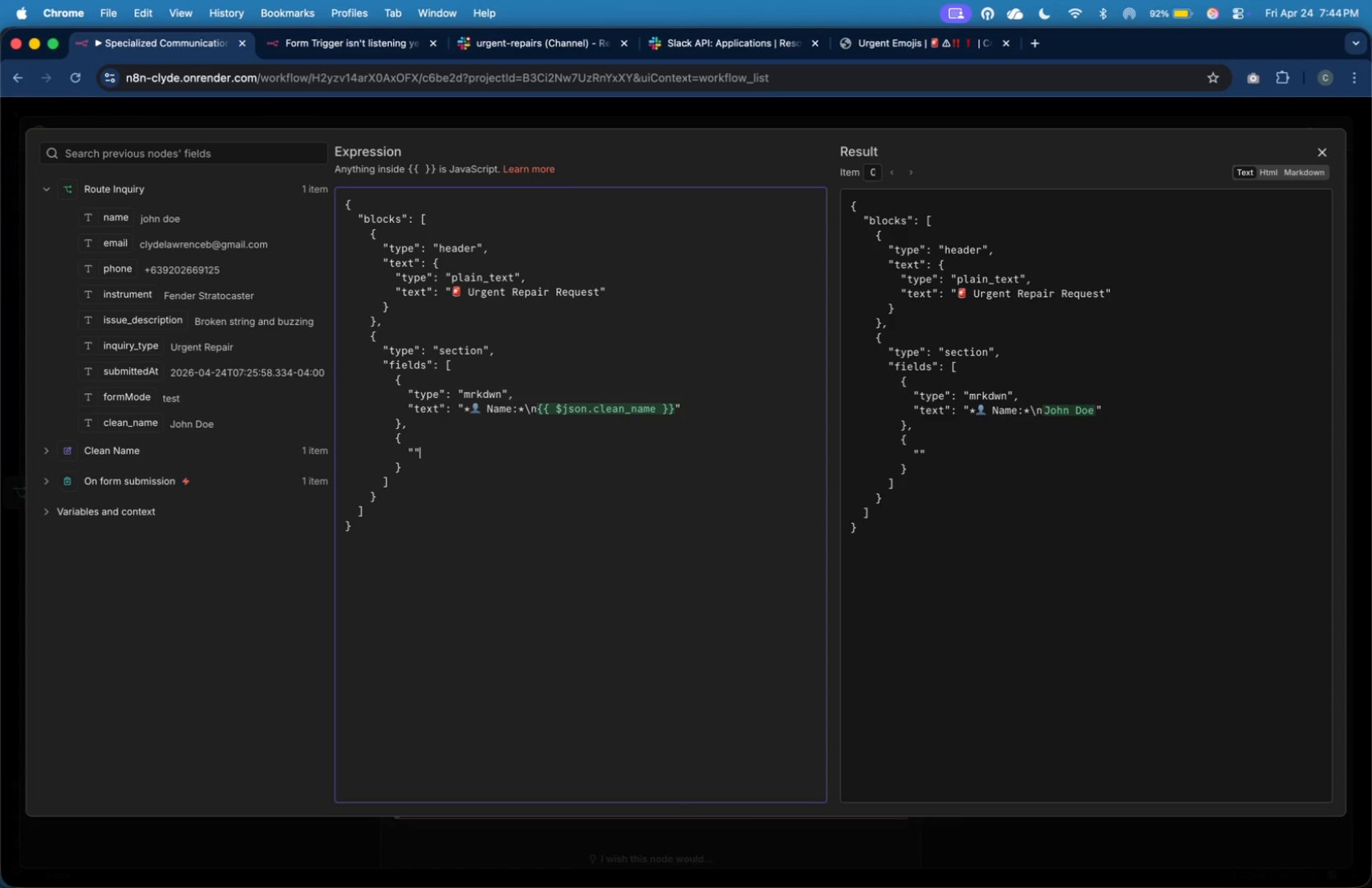 
key(ArrowLeft)
 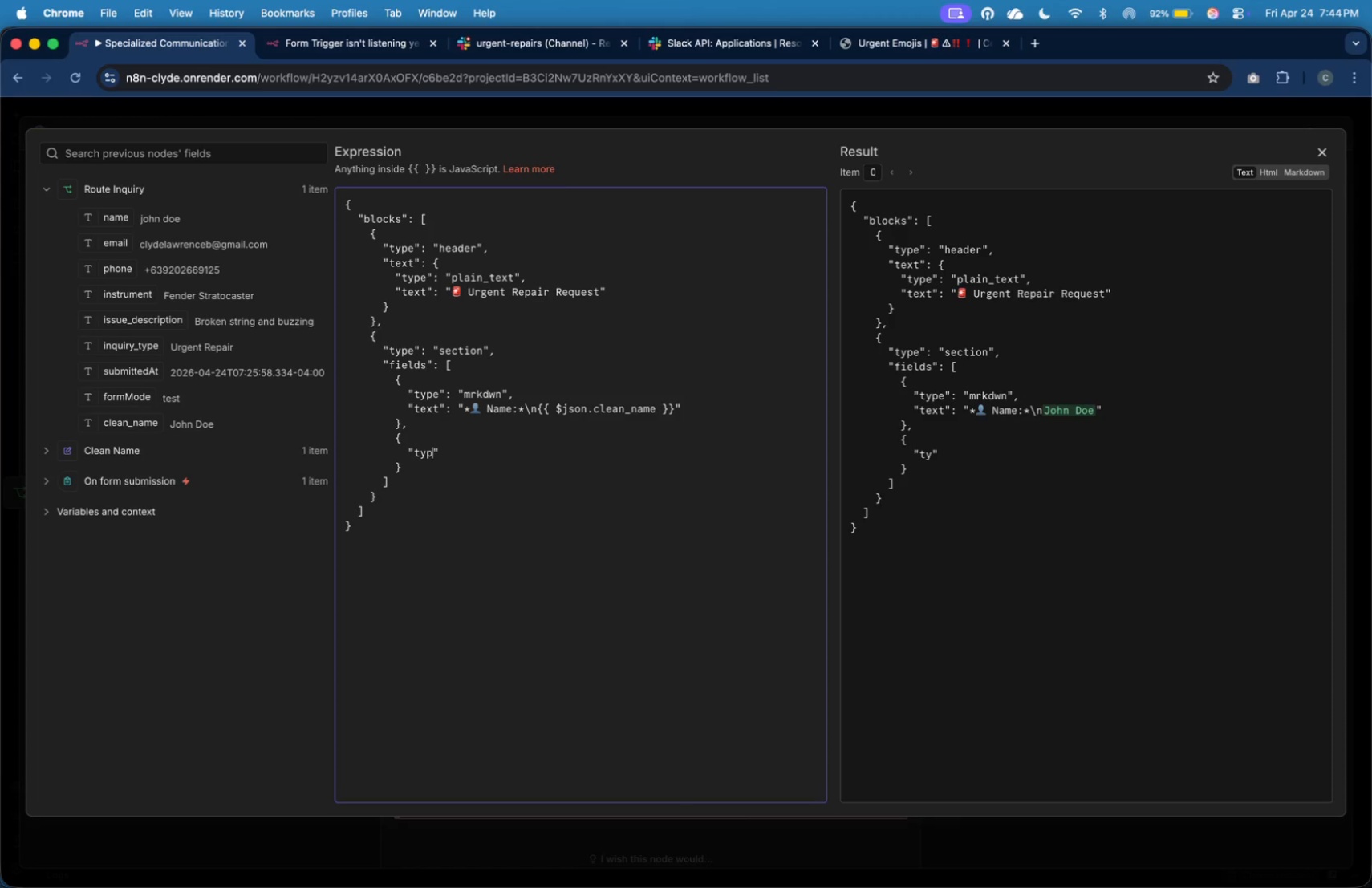 
type(r)
key(Backspace)
type(type)
 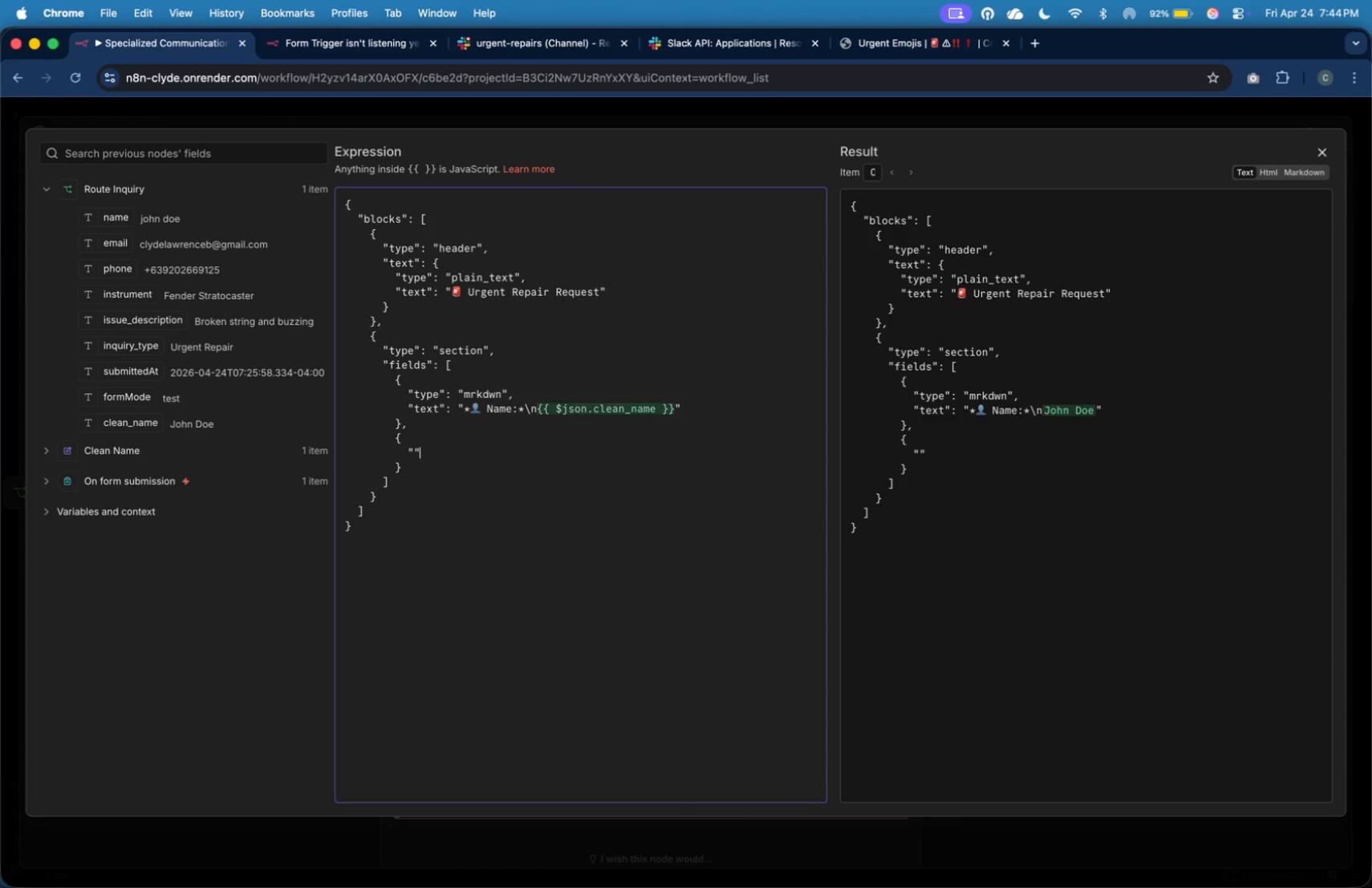 
key(ArrowRight)
 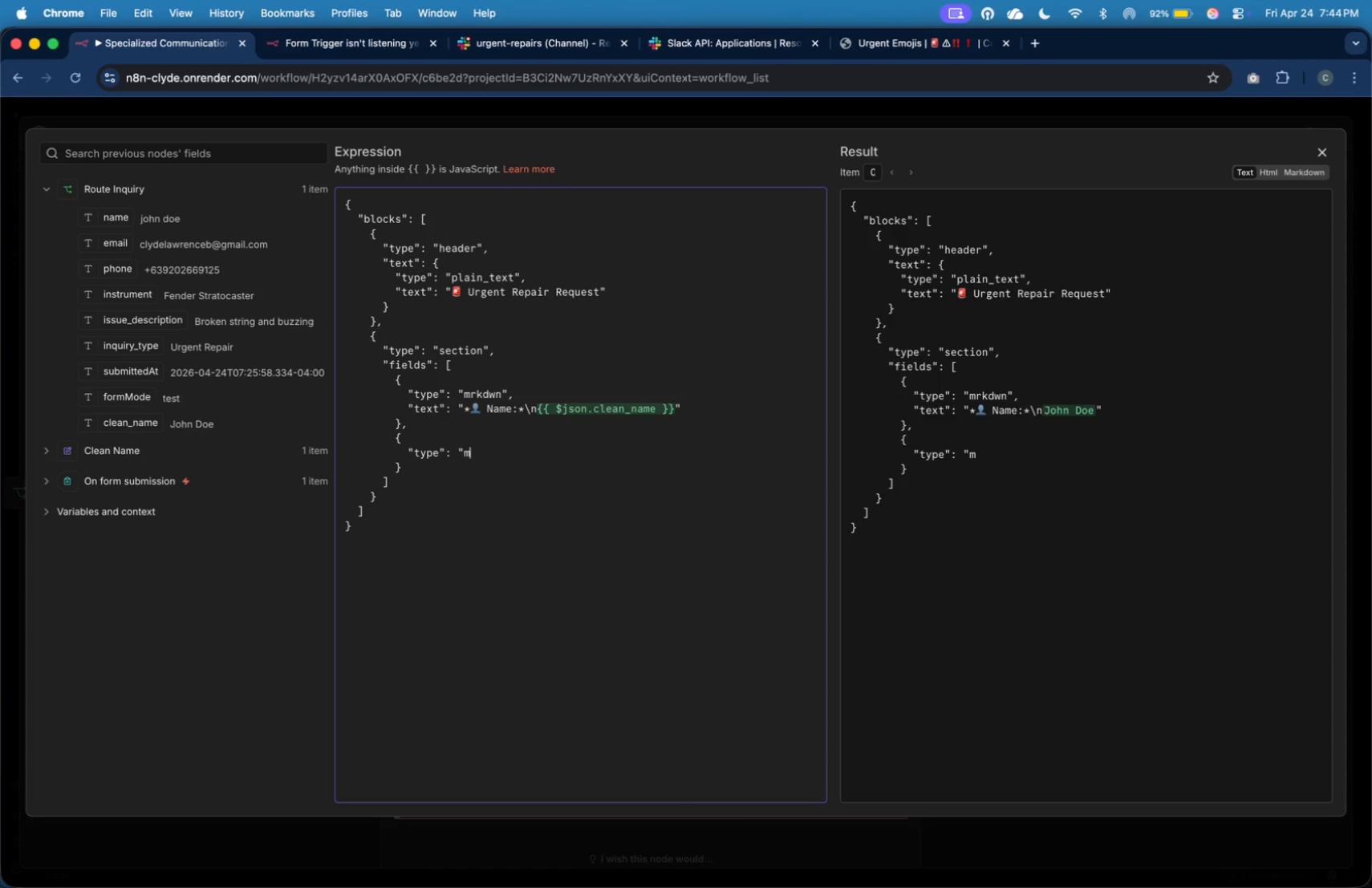 
type(: "mrkdwn")
 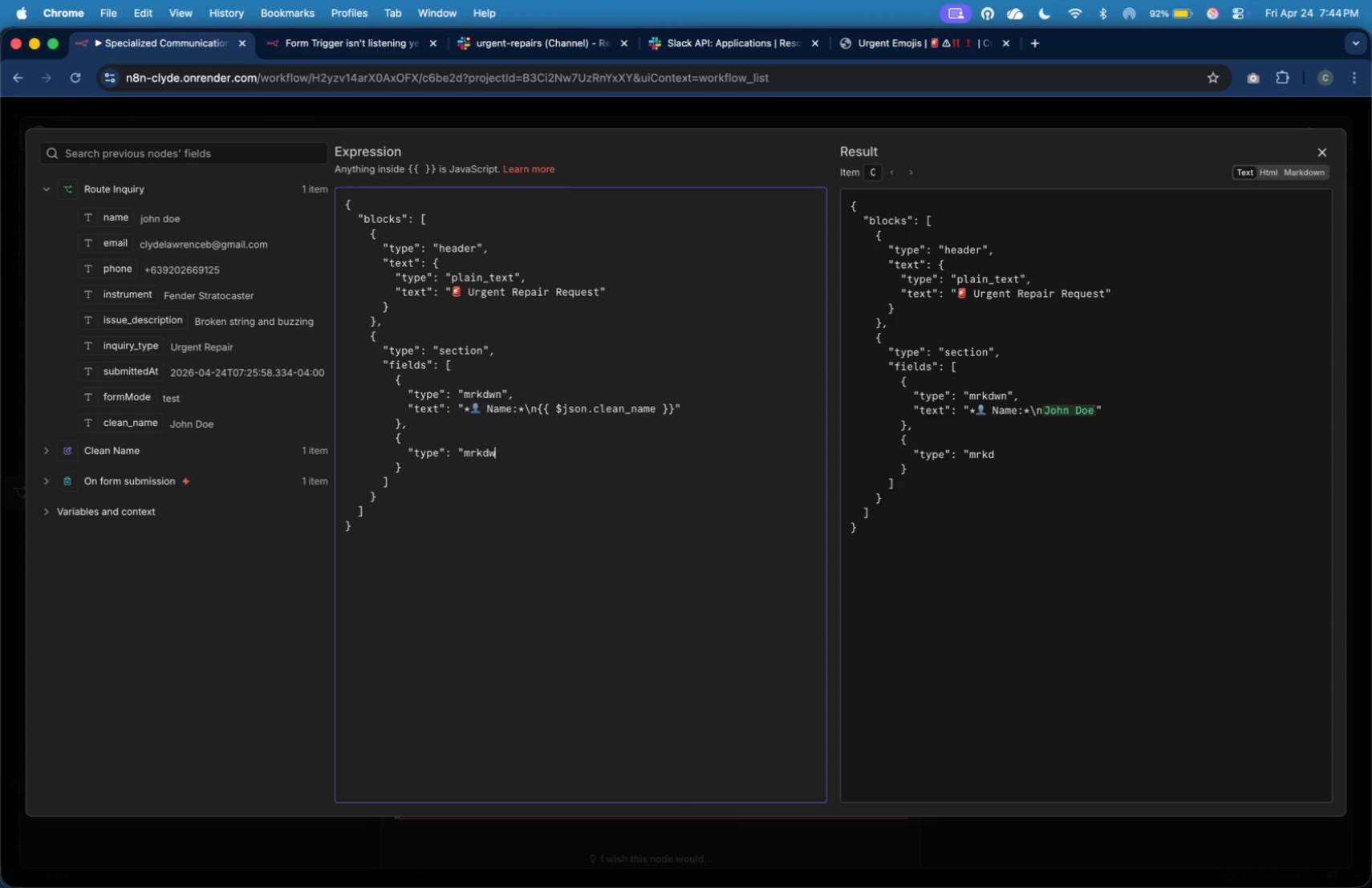 
key(Comma)
 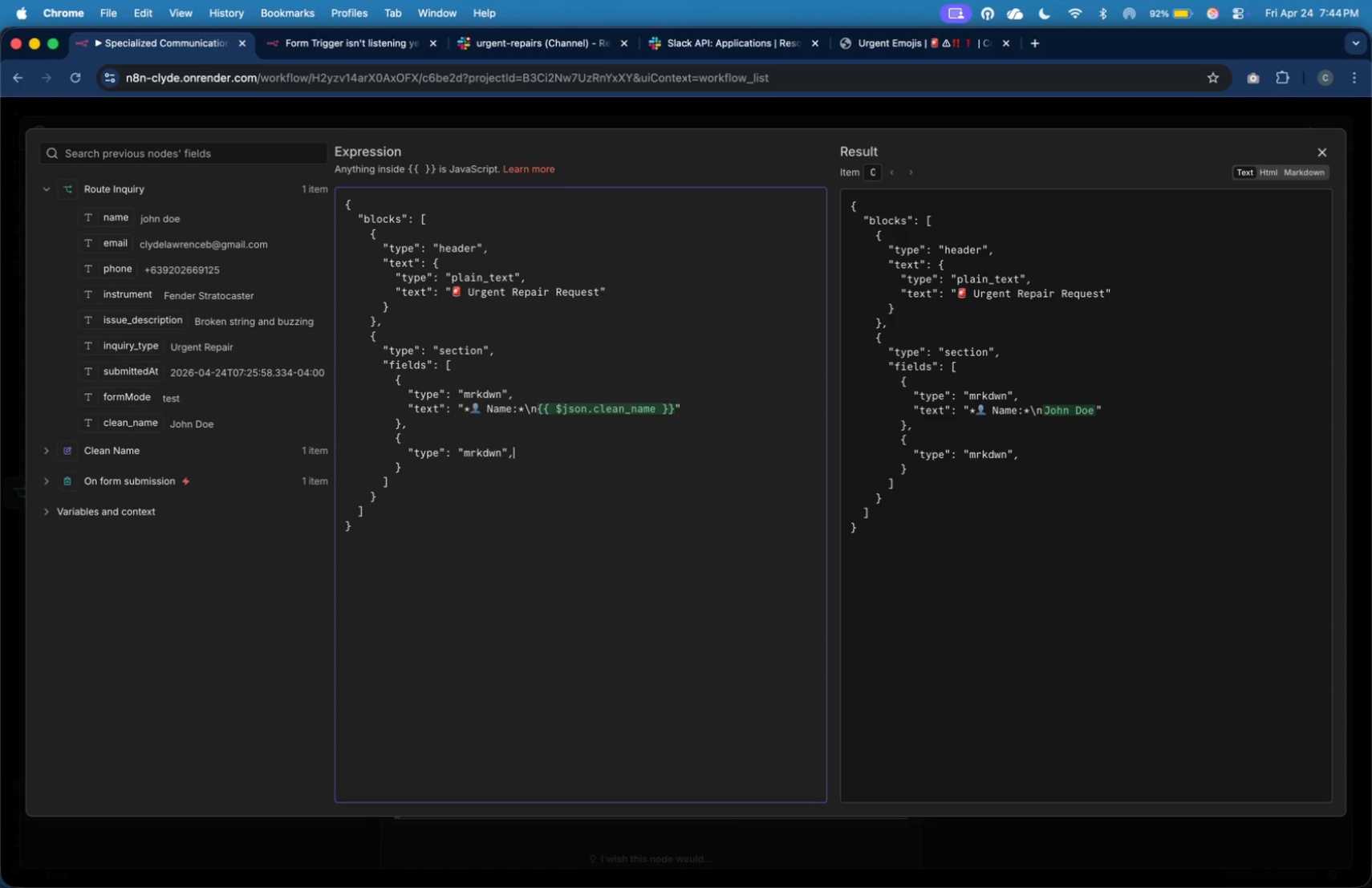 
key(Enter)
 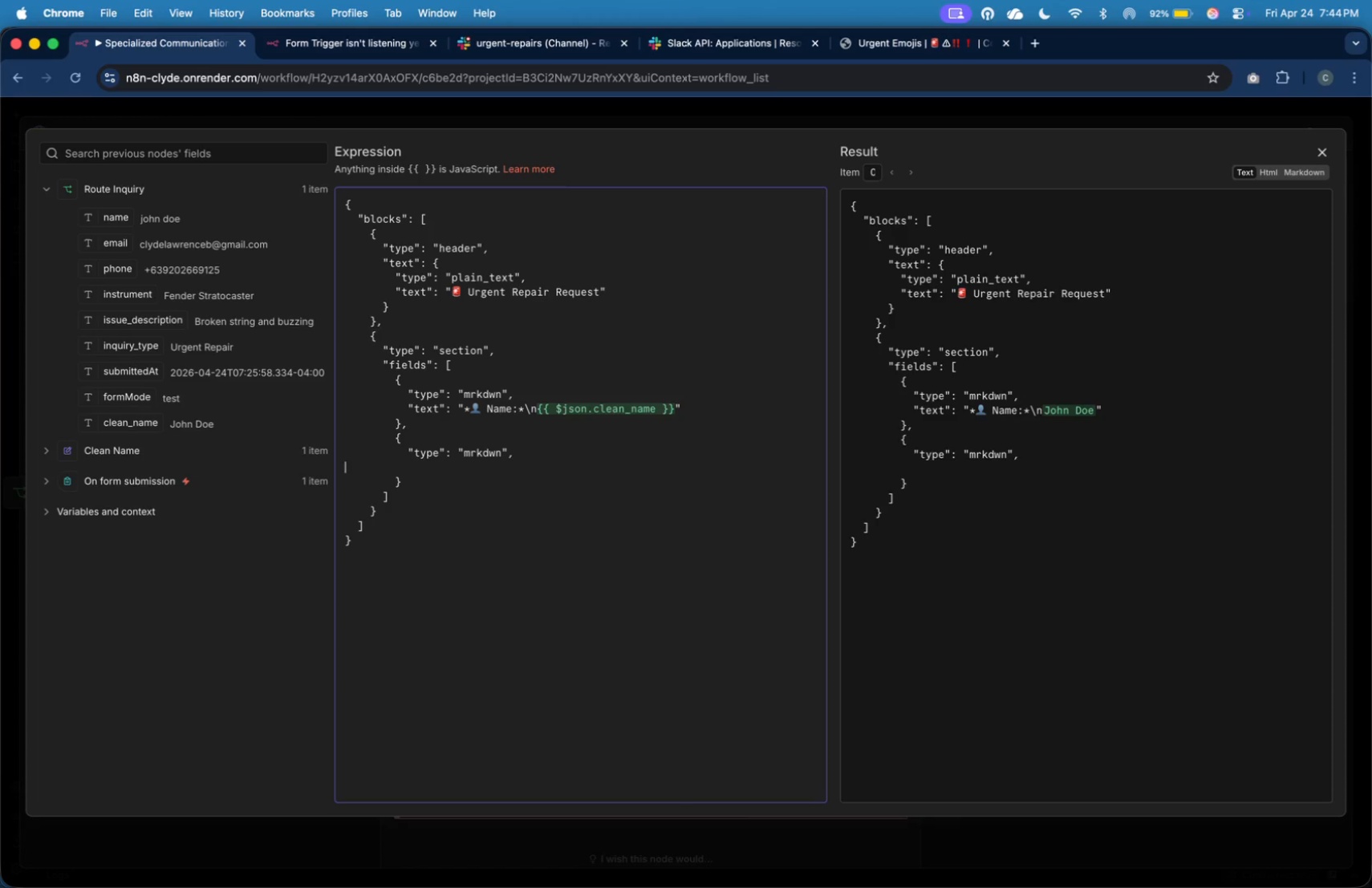 
key(Tab)
 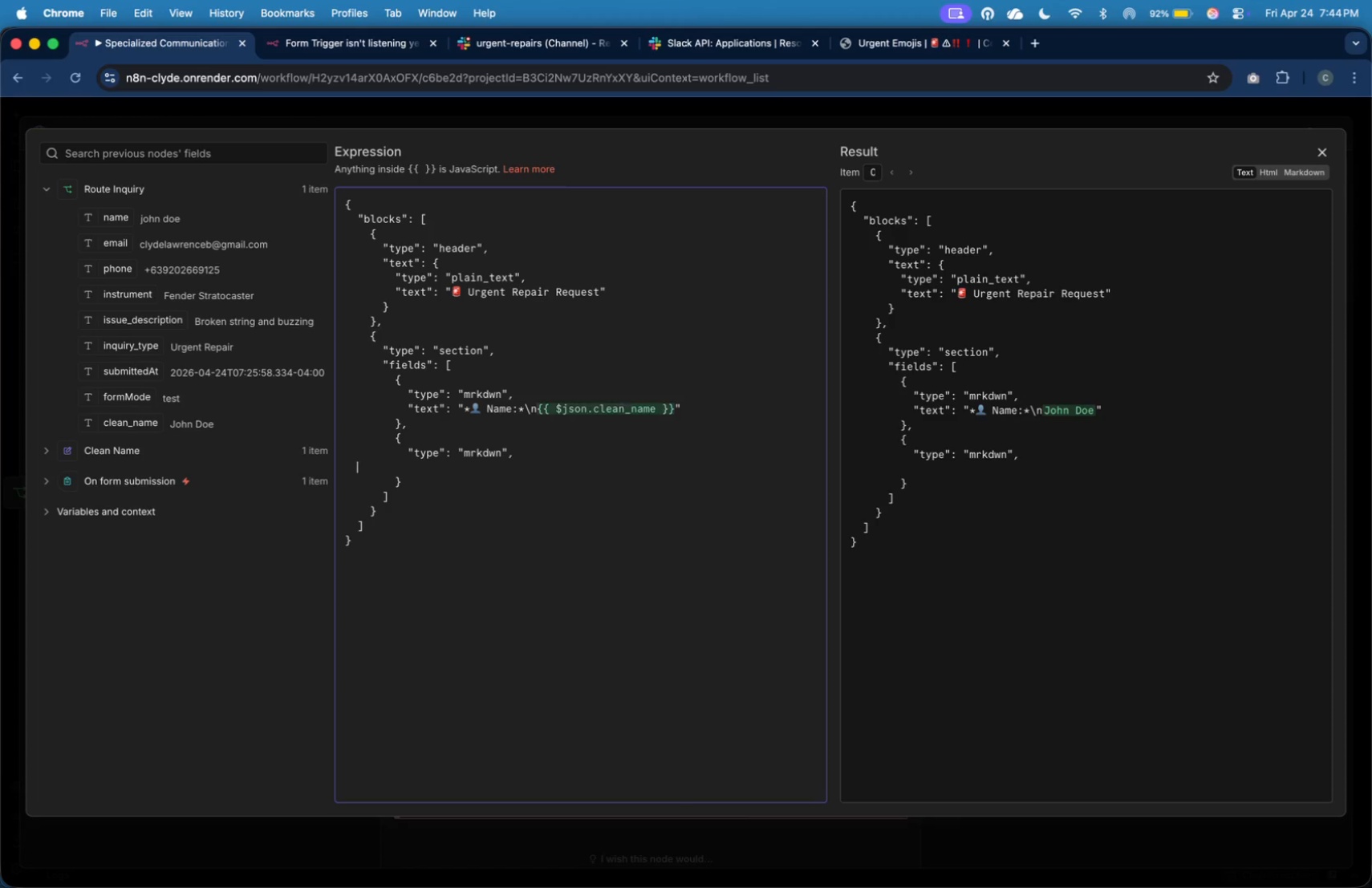 
key(Tab)
 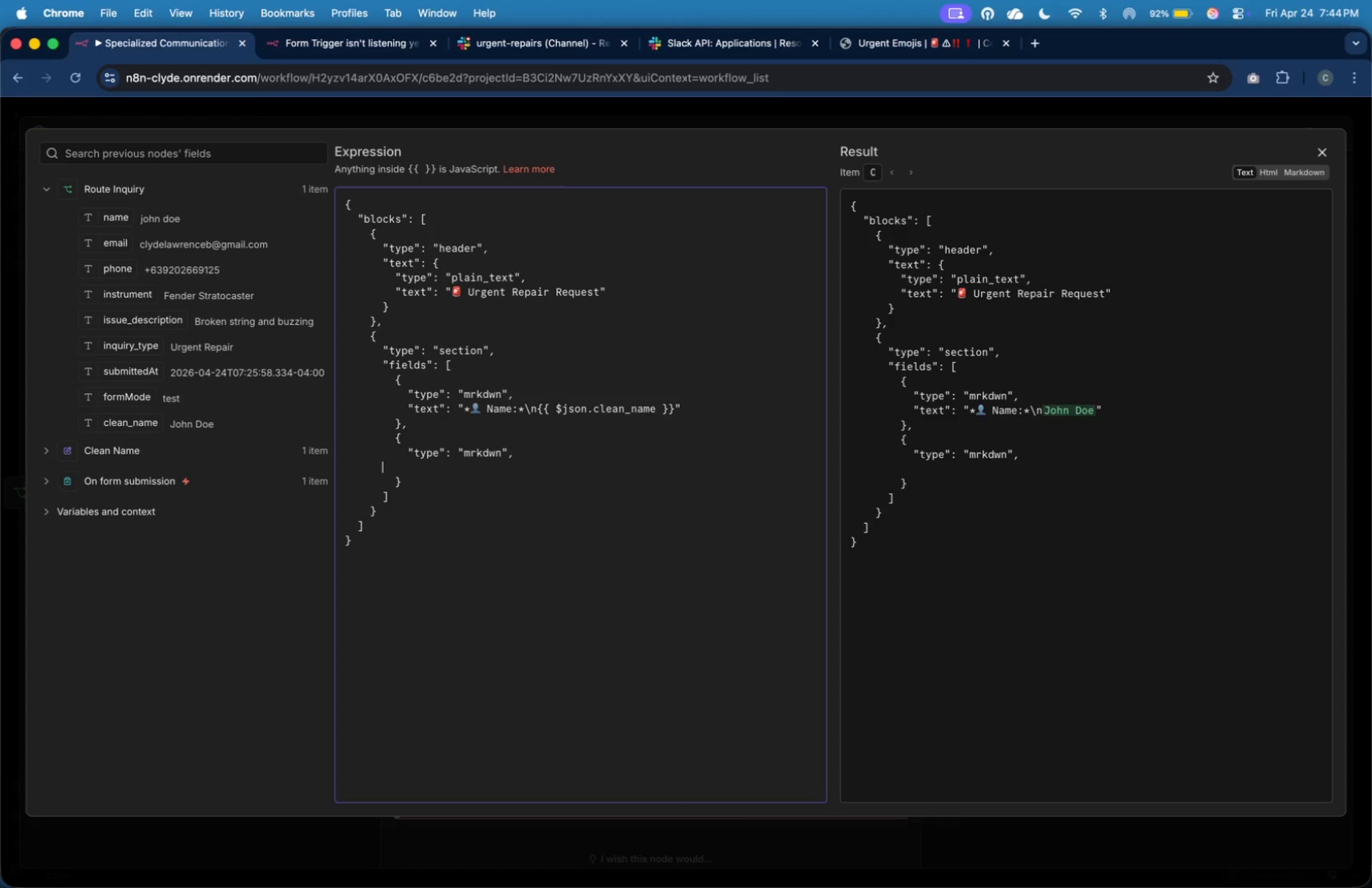 
key(Tab)
 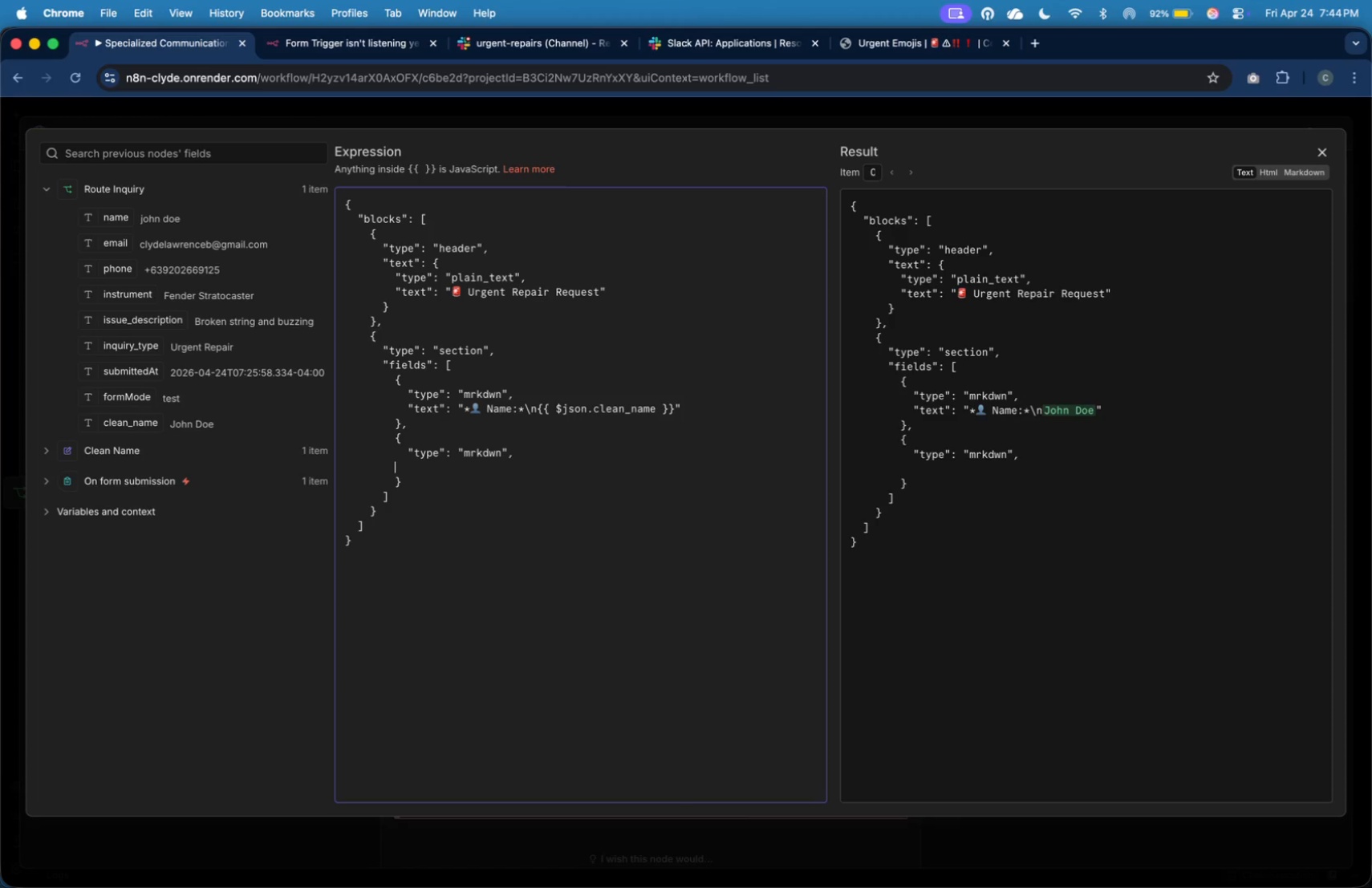 
key(Tab)
 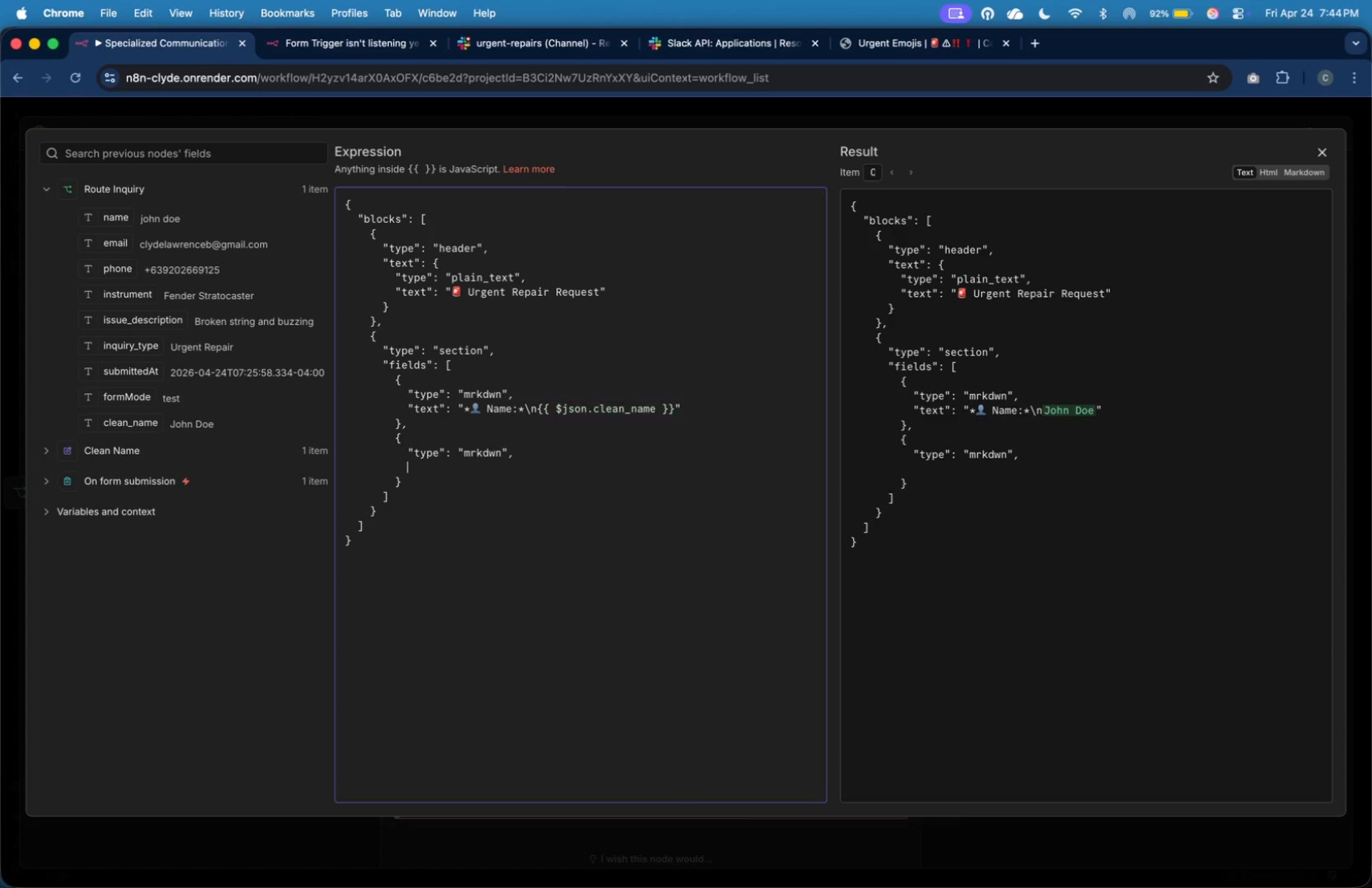 
key(Tab)
 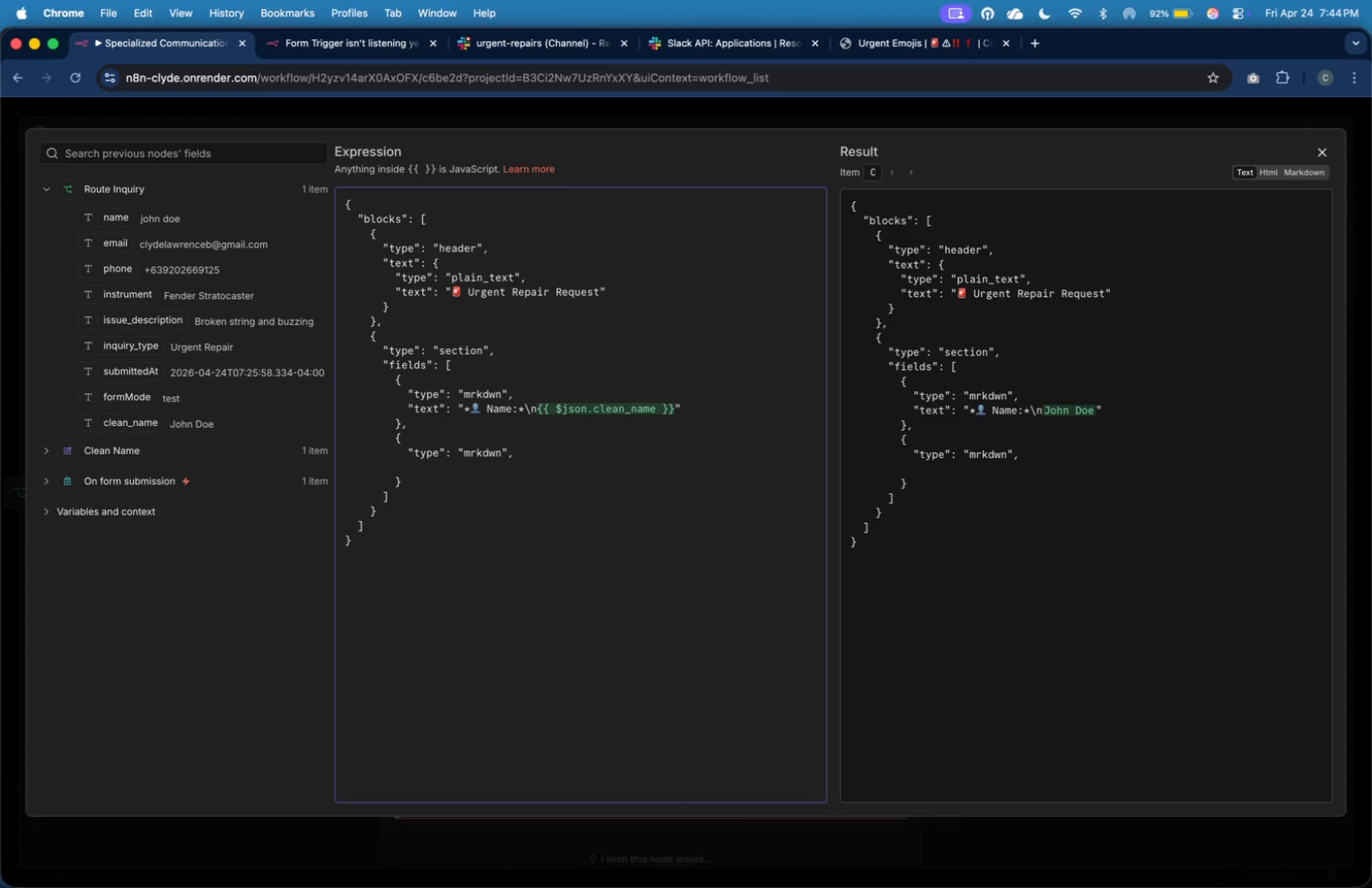 
key(Shift+Quote)
 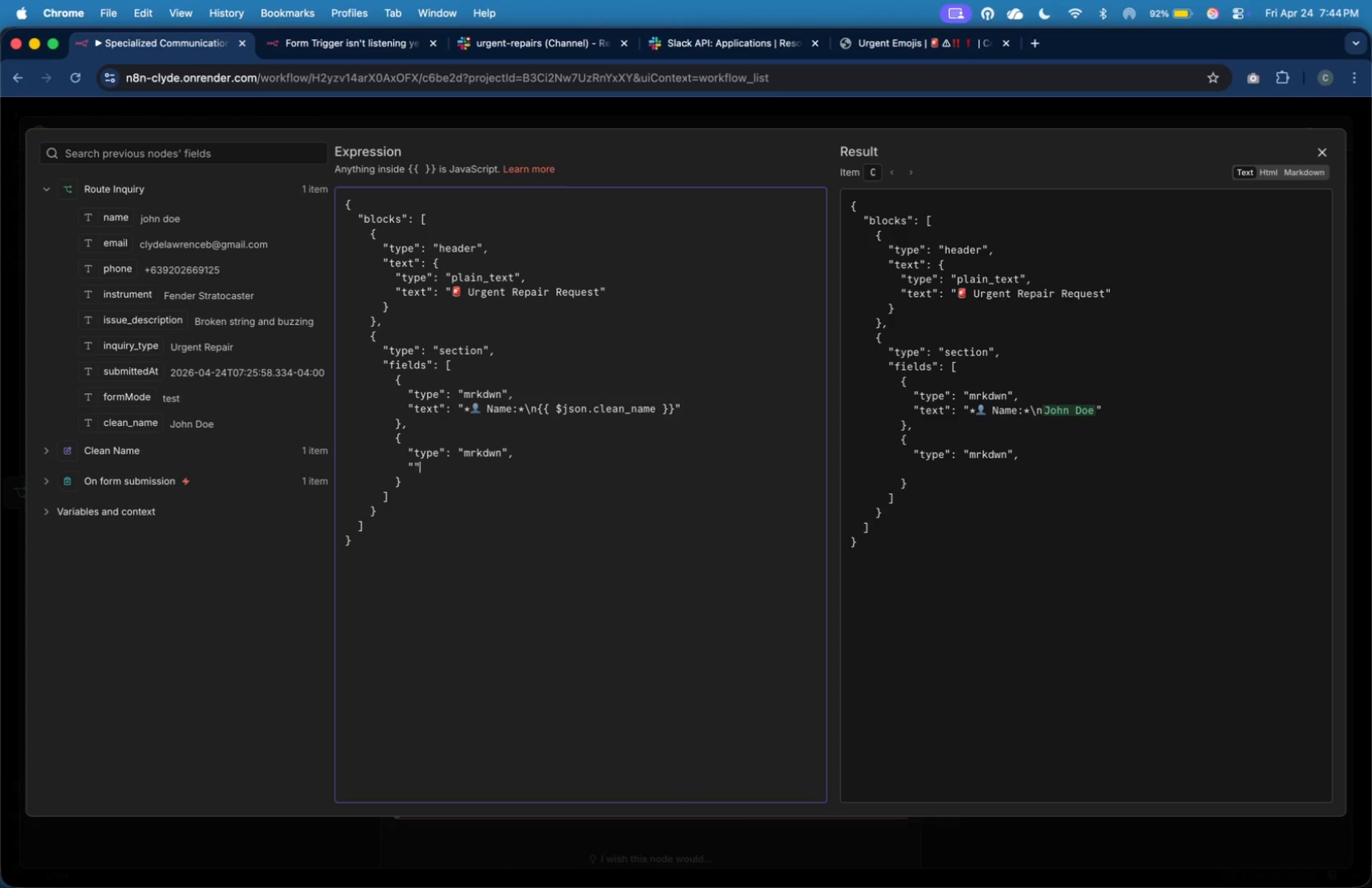 
key(Shift+Quote)
 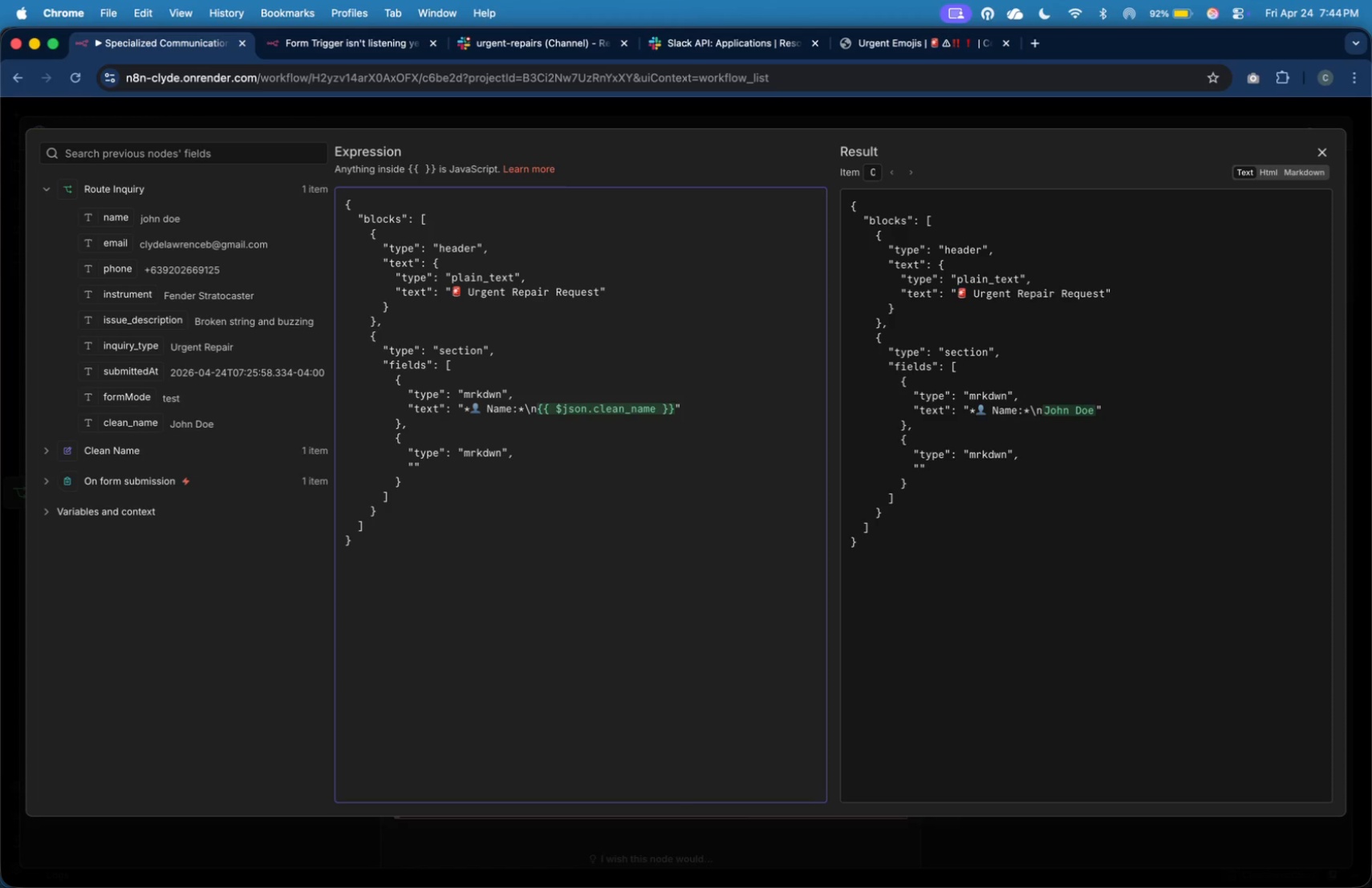 
key(ArrowLeft)
 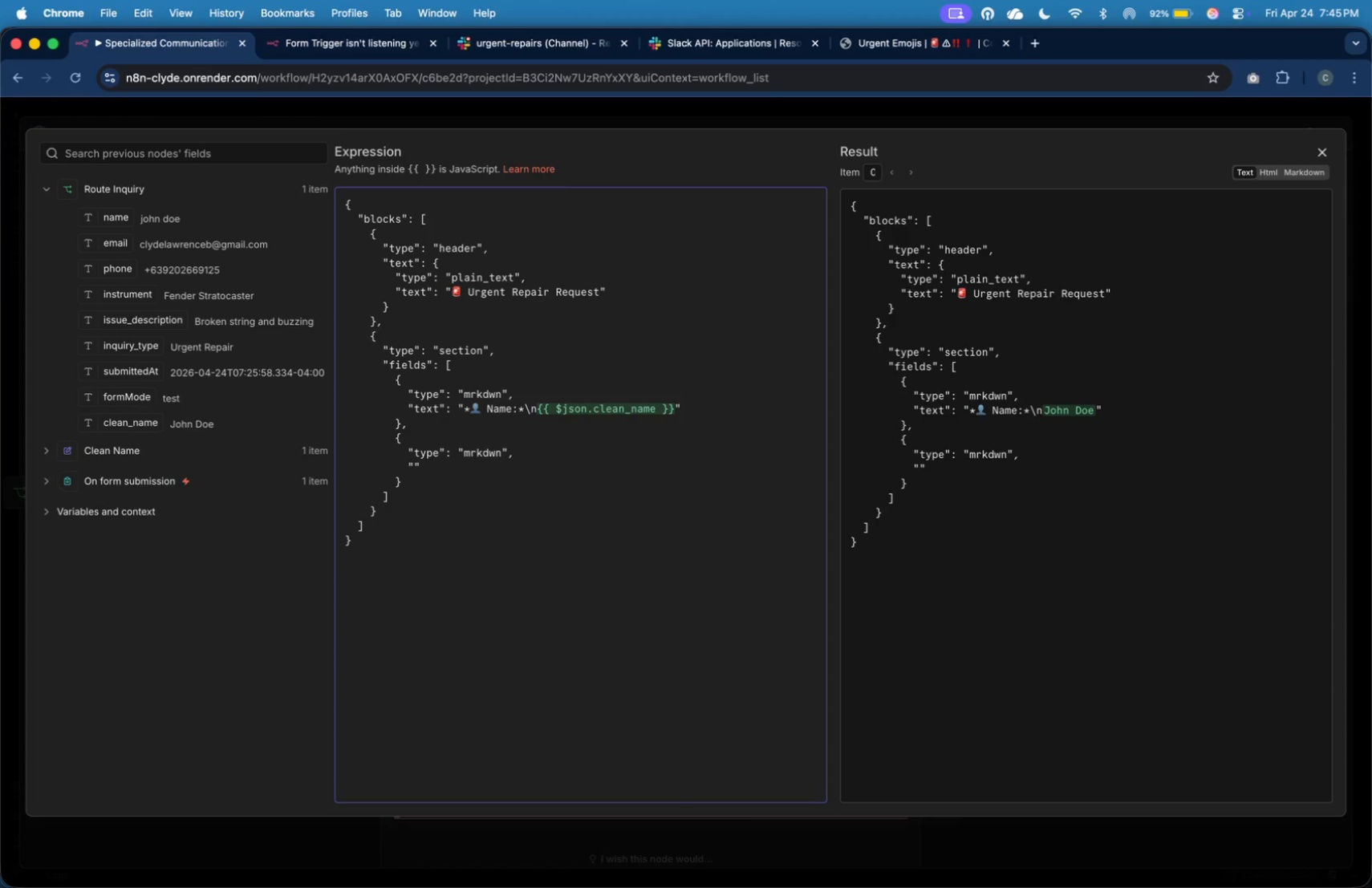 
type(text)
 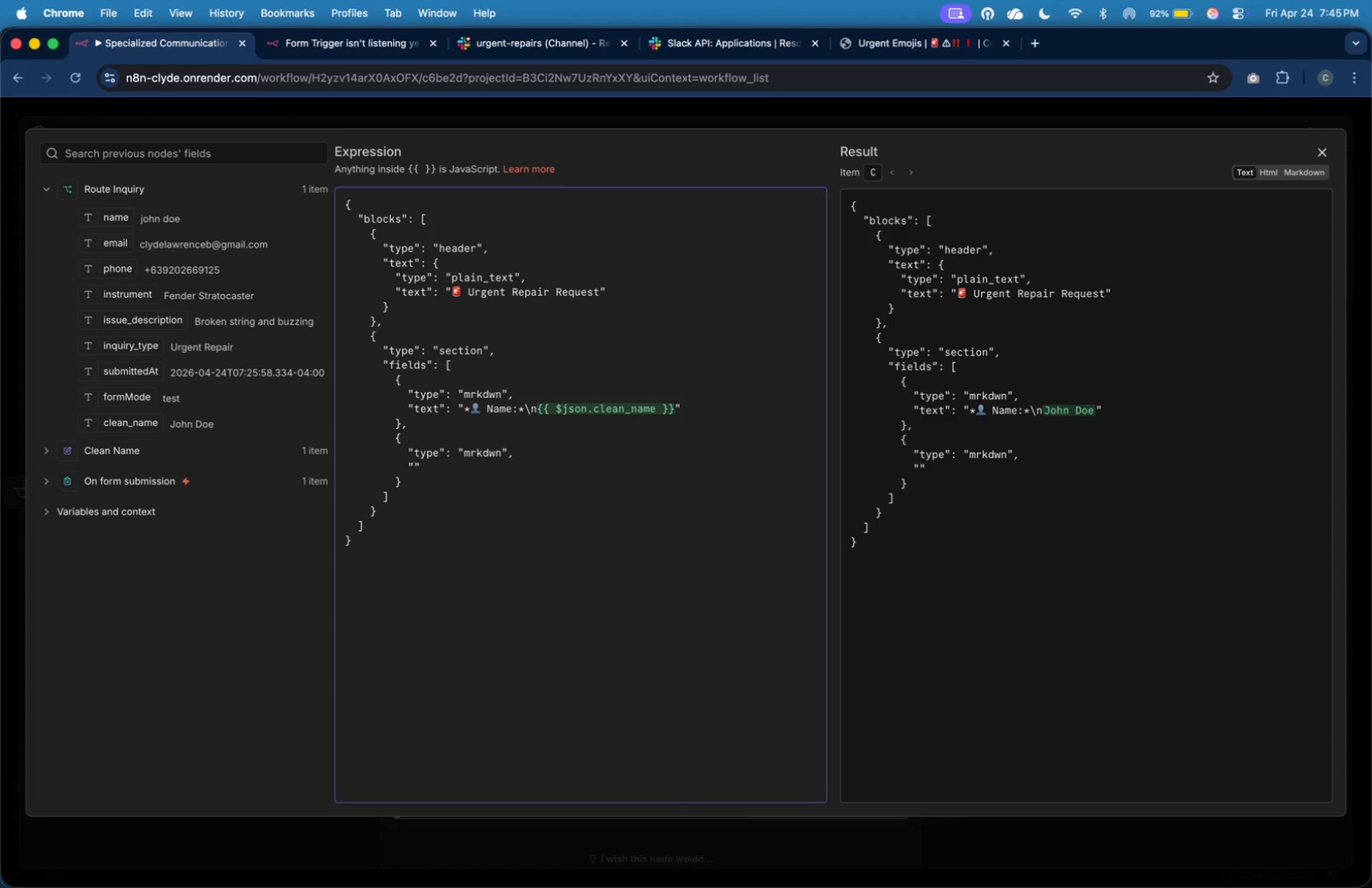 
key(ArrowRight)
 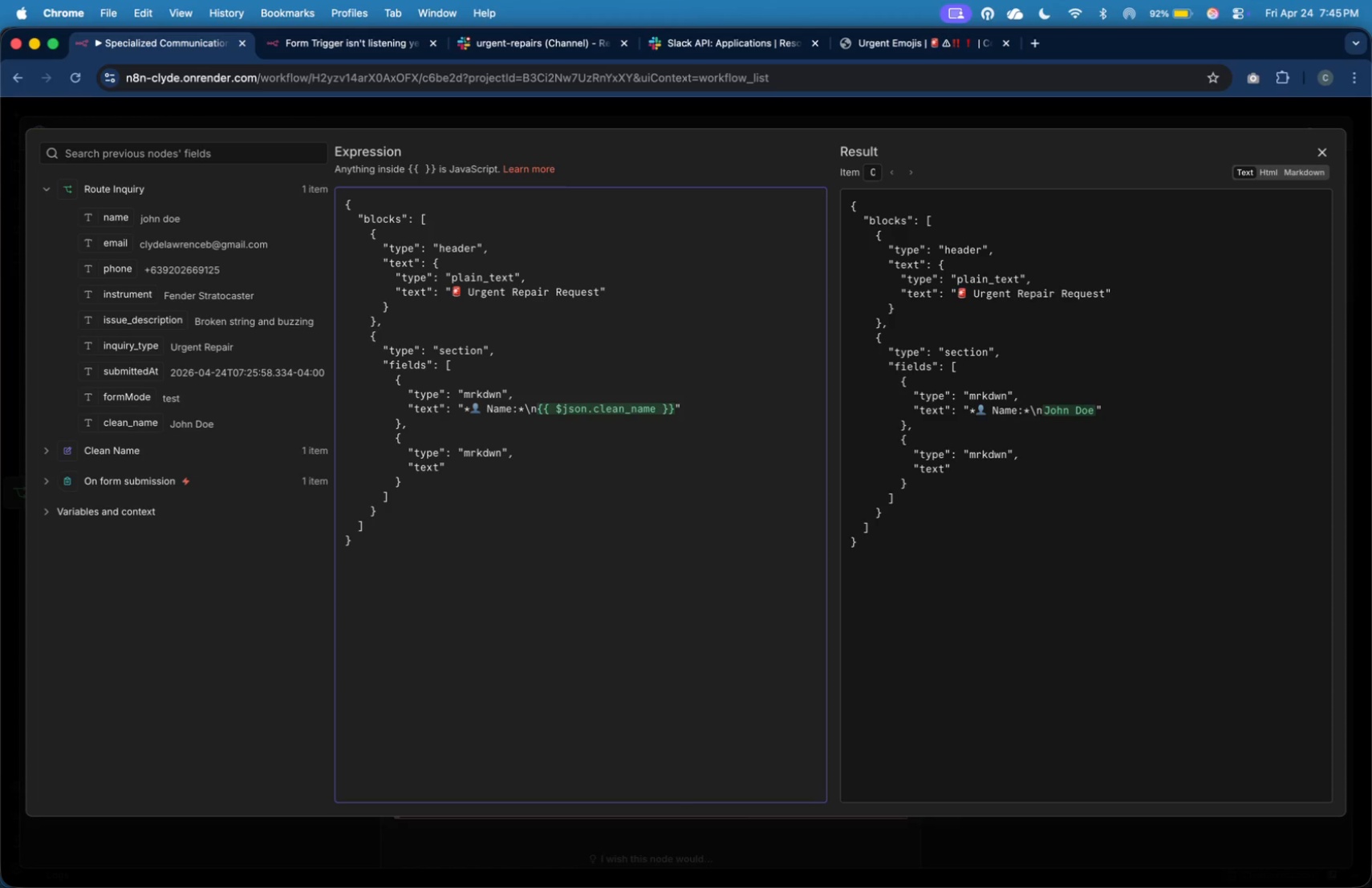 
key(Shift+Semicolon)
 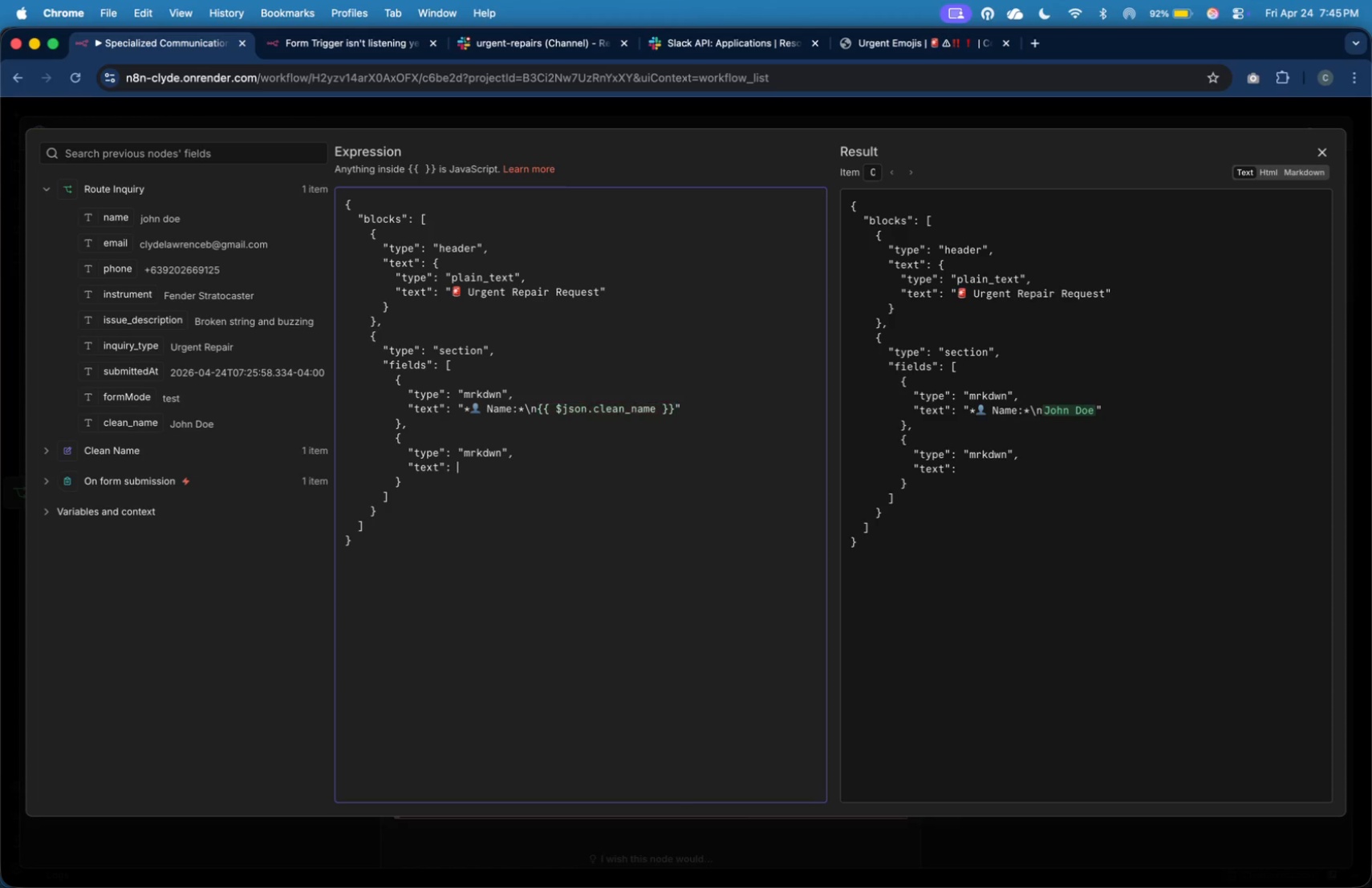 
key(Shift+Space)
 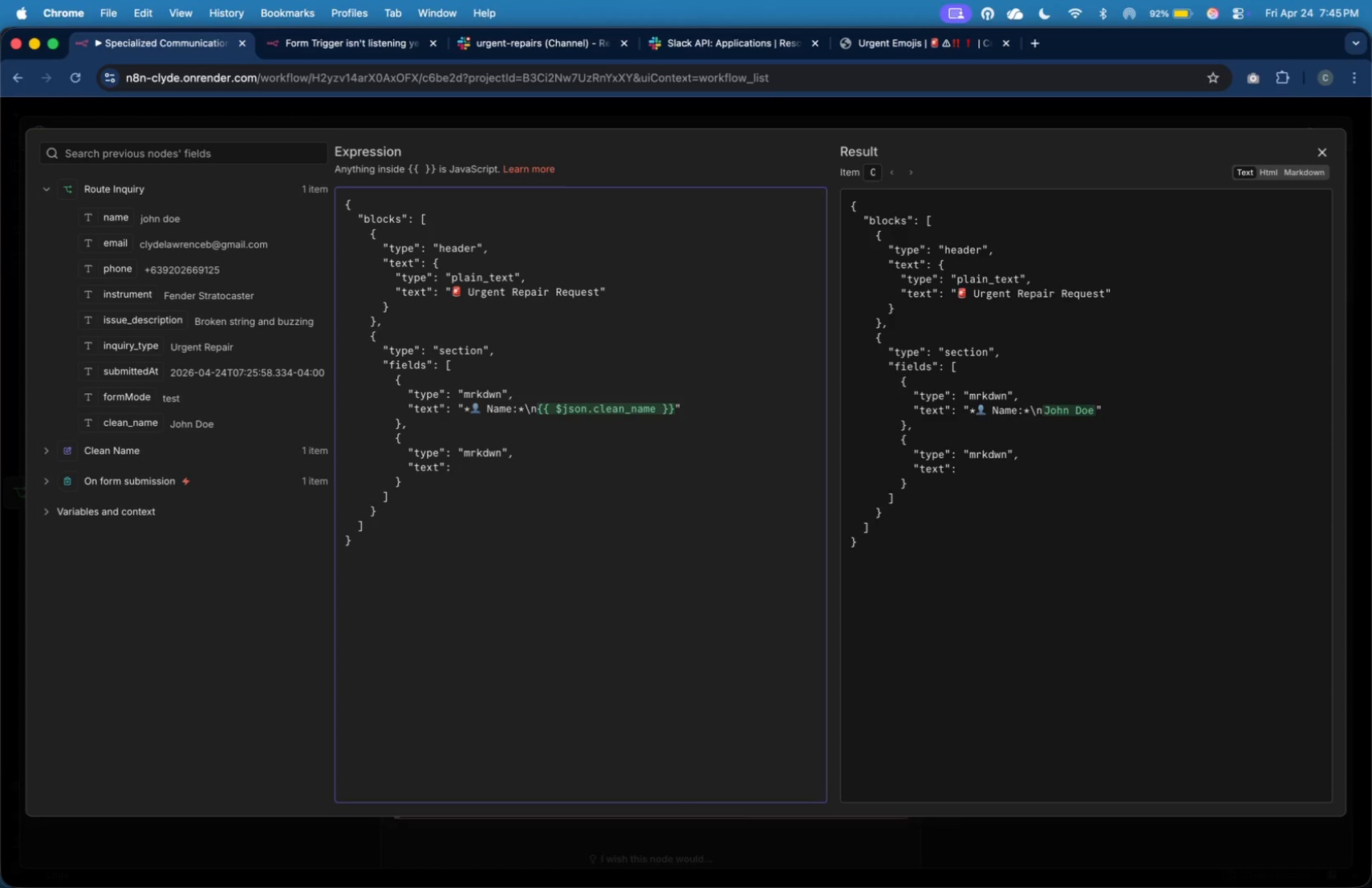 
key(Shift+Enter)
 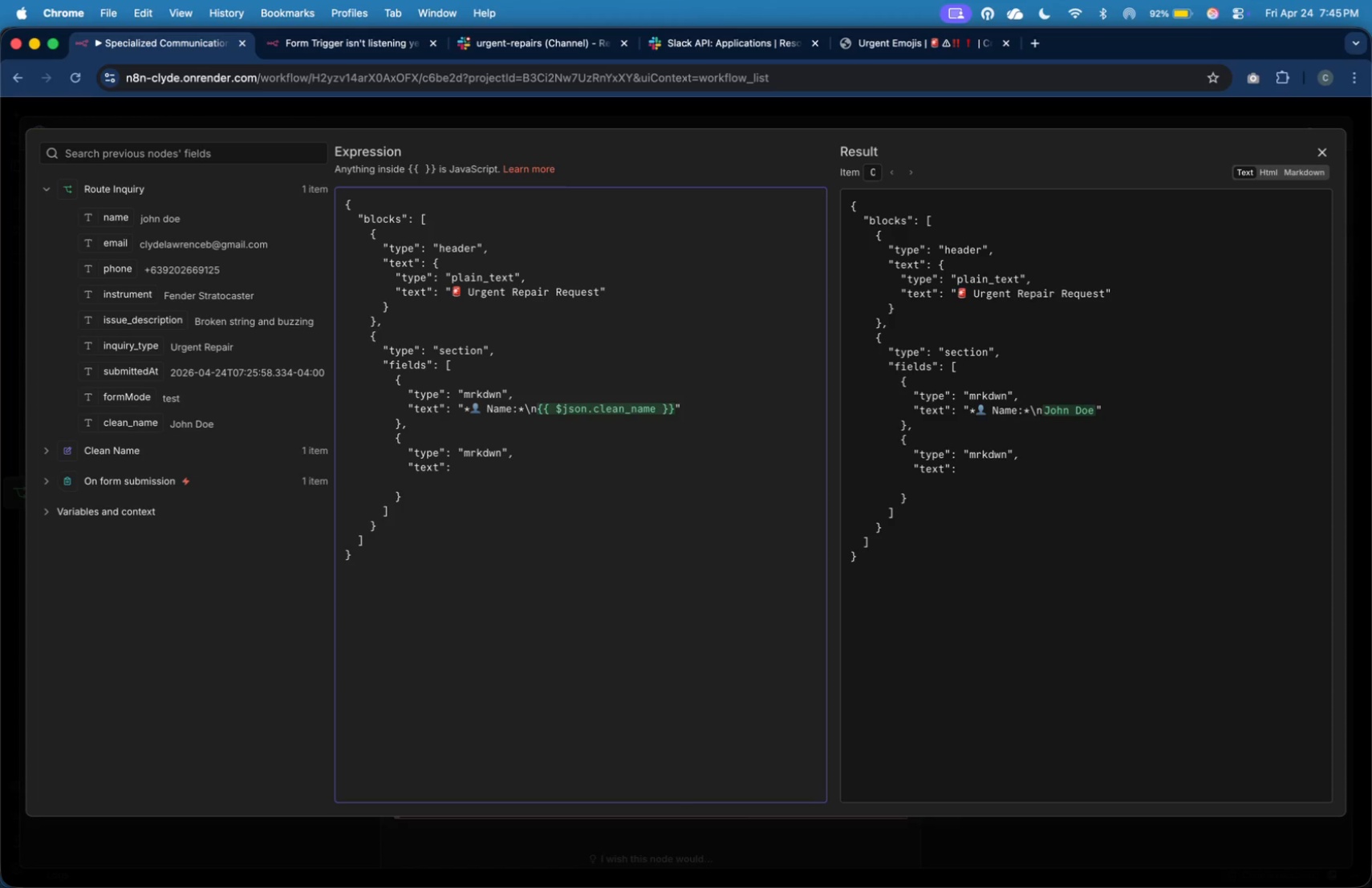 
key(Backspace)
 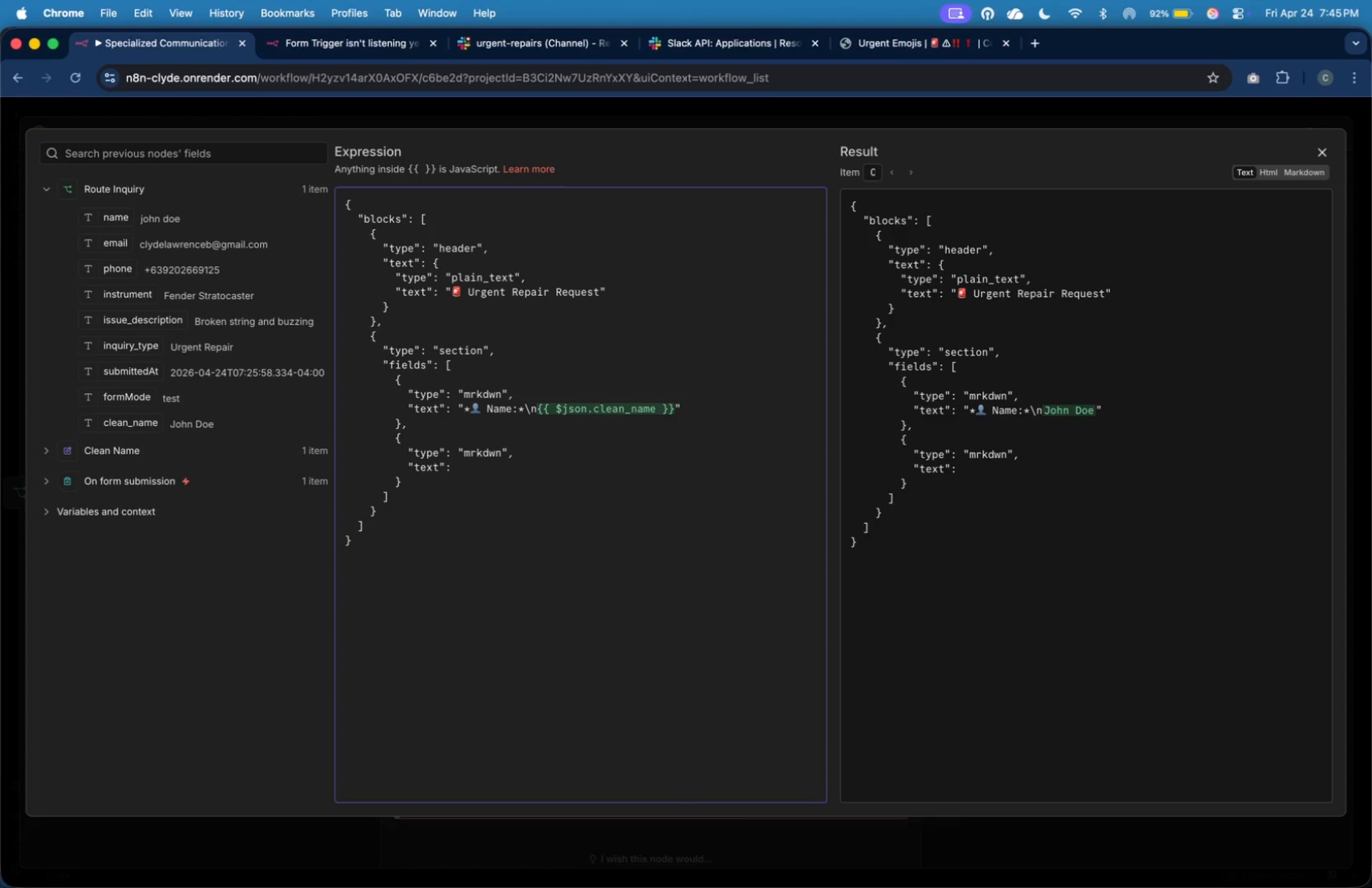 
key(Shift+Quote)
 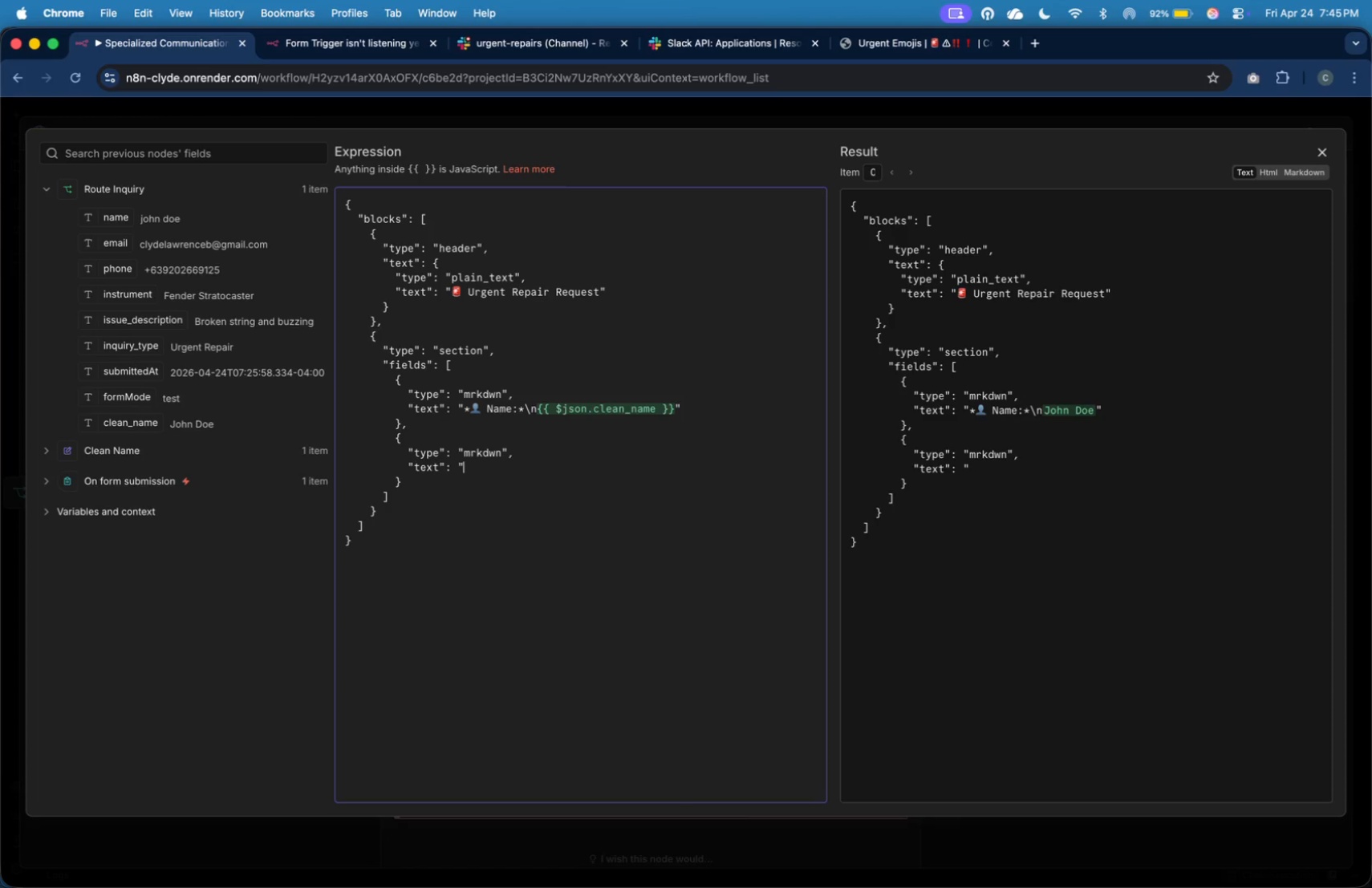 
wait(5.46)
 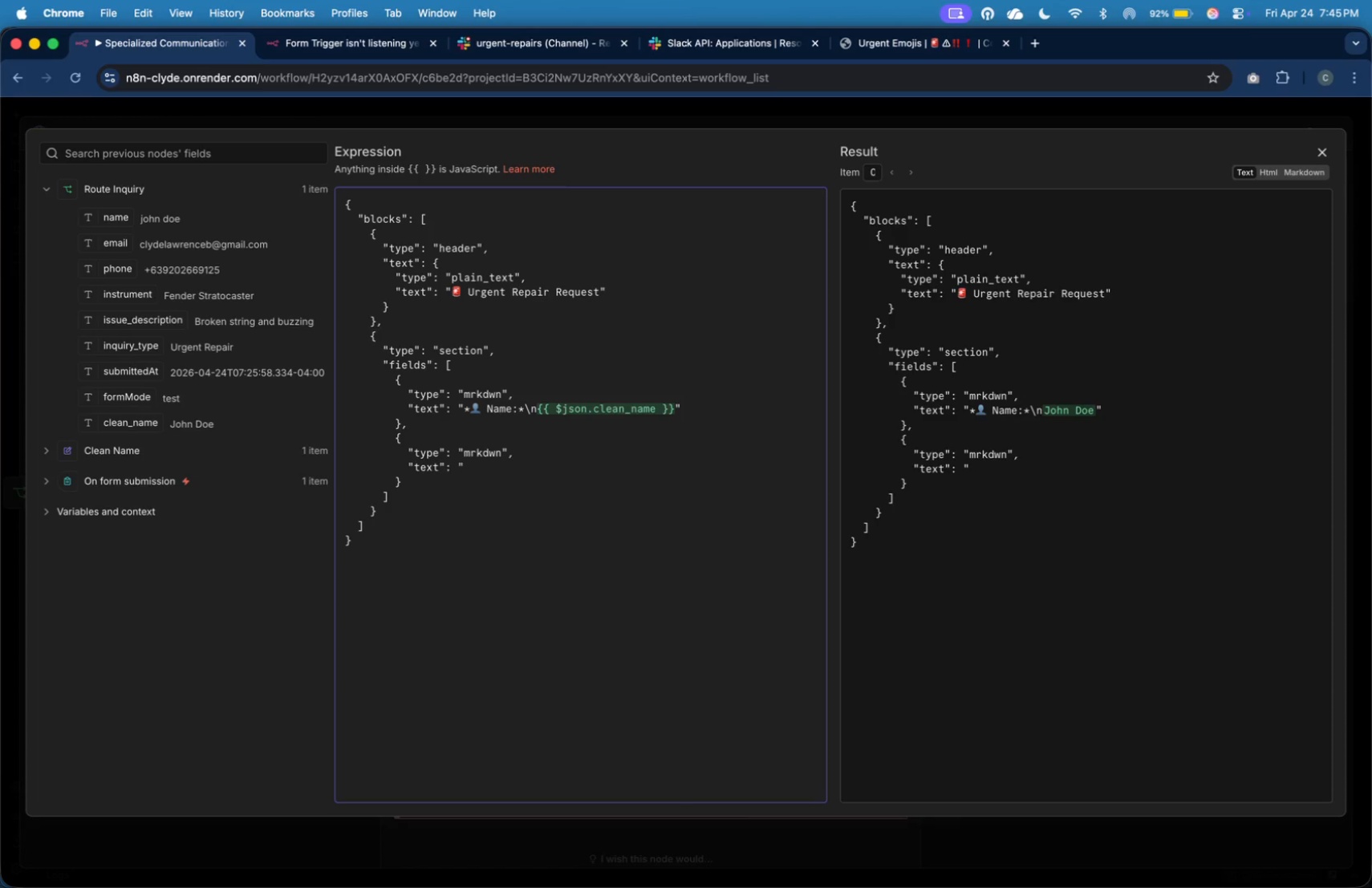 
type(Phone)
 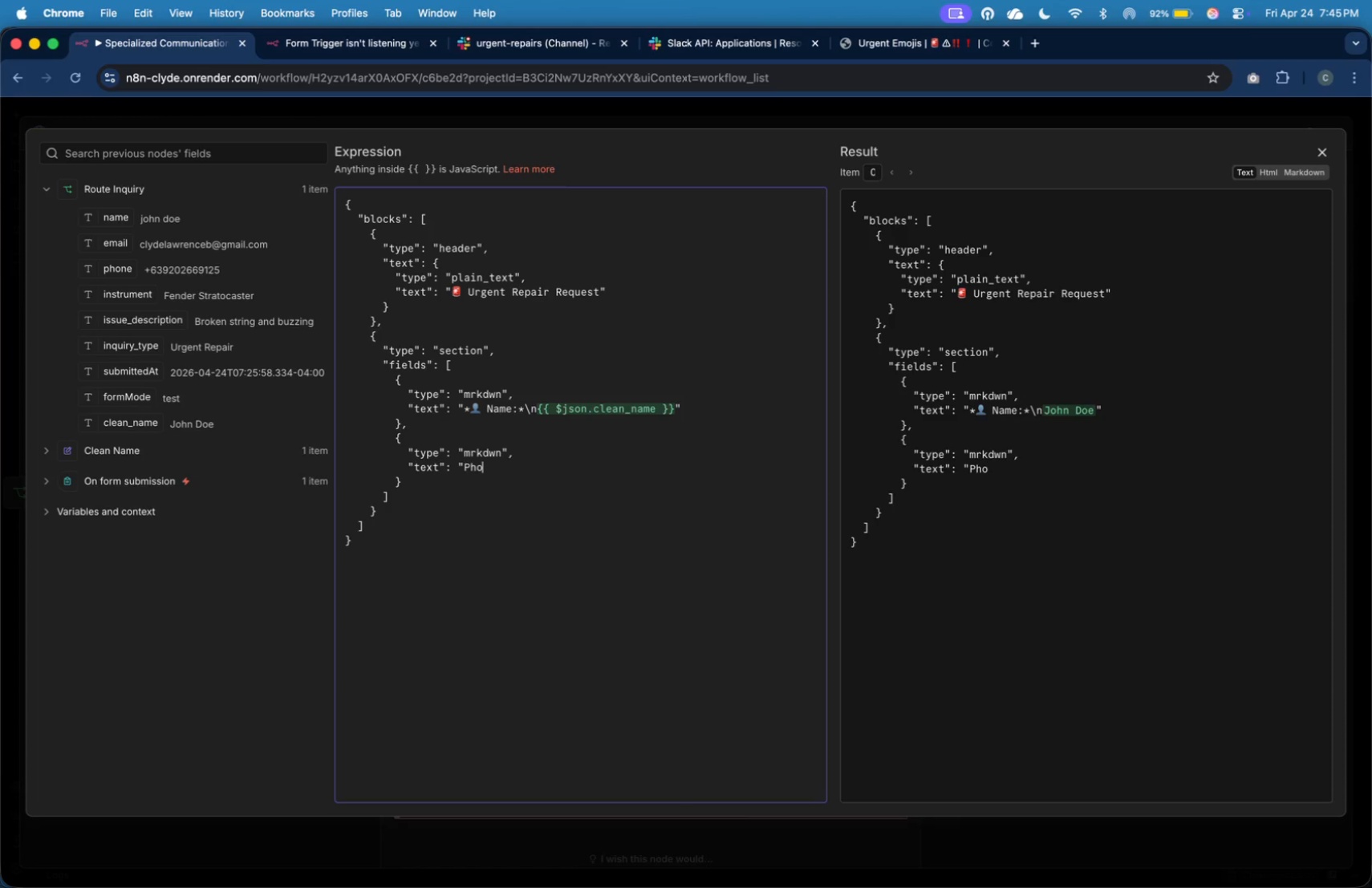 
key(Shift+ShiftLeft)
 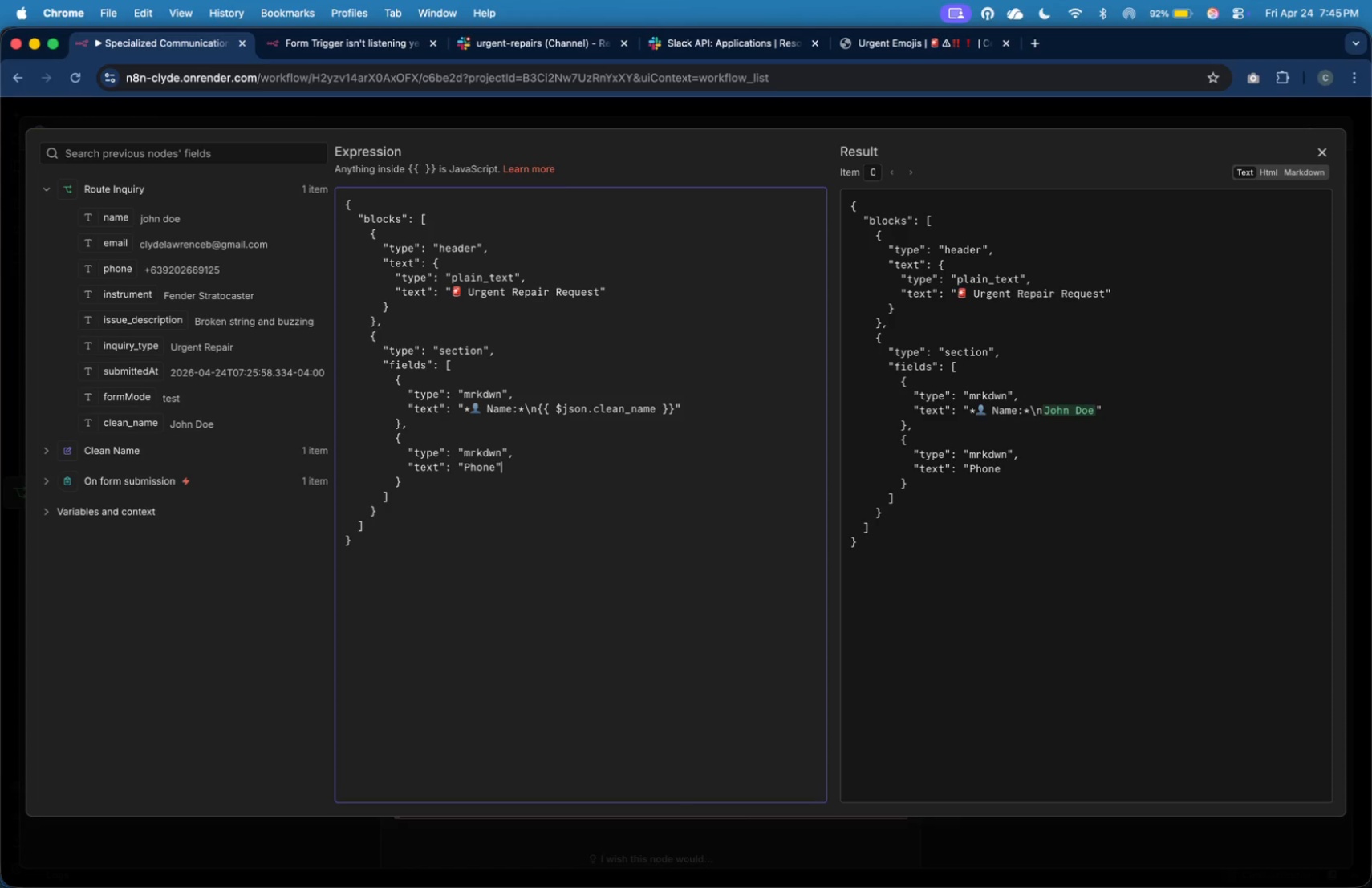 
key(Shift+Quote)
 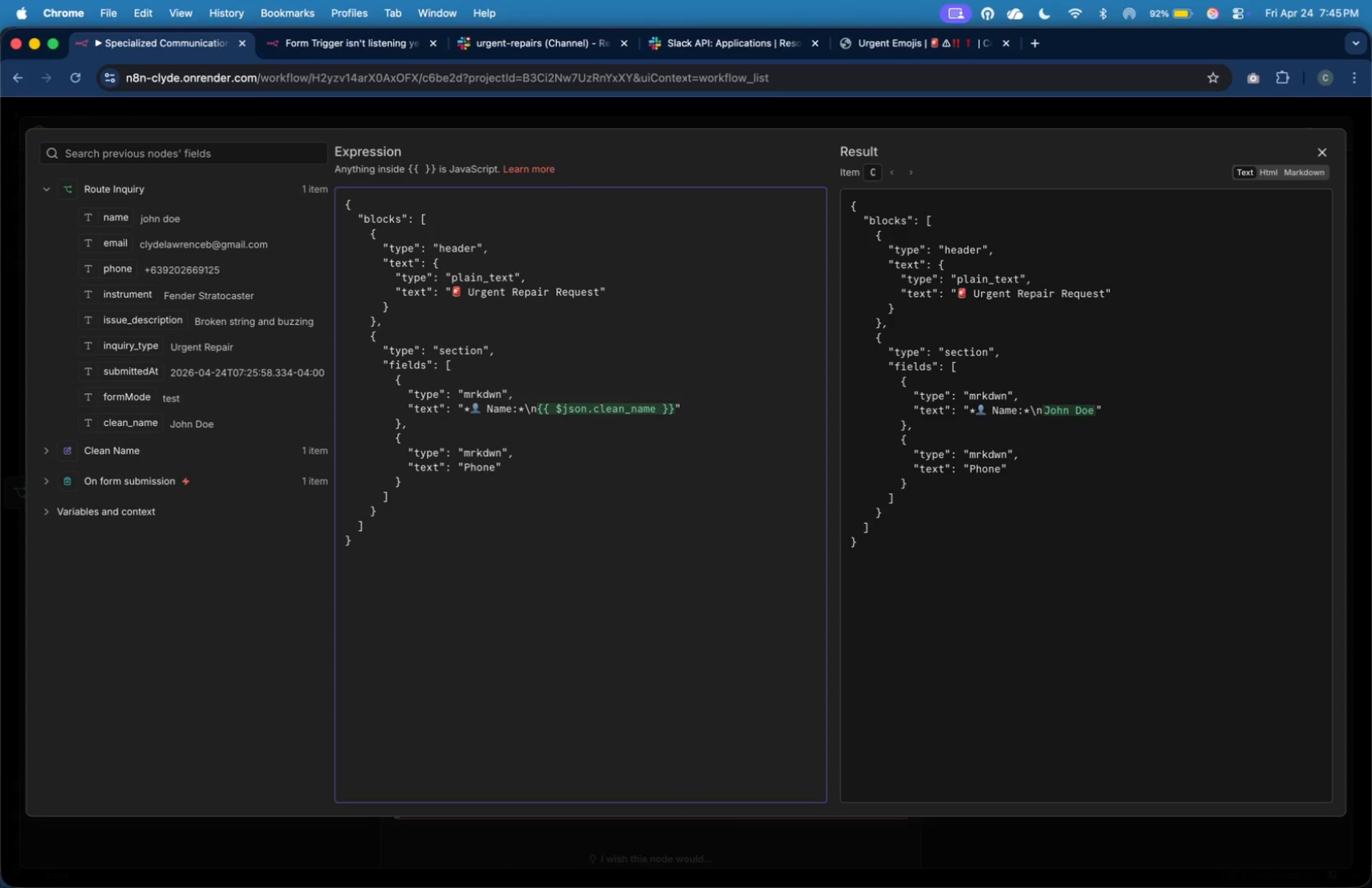 
key(ArrowLeft)
 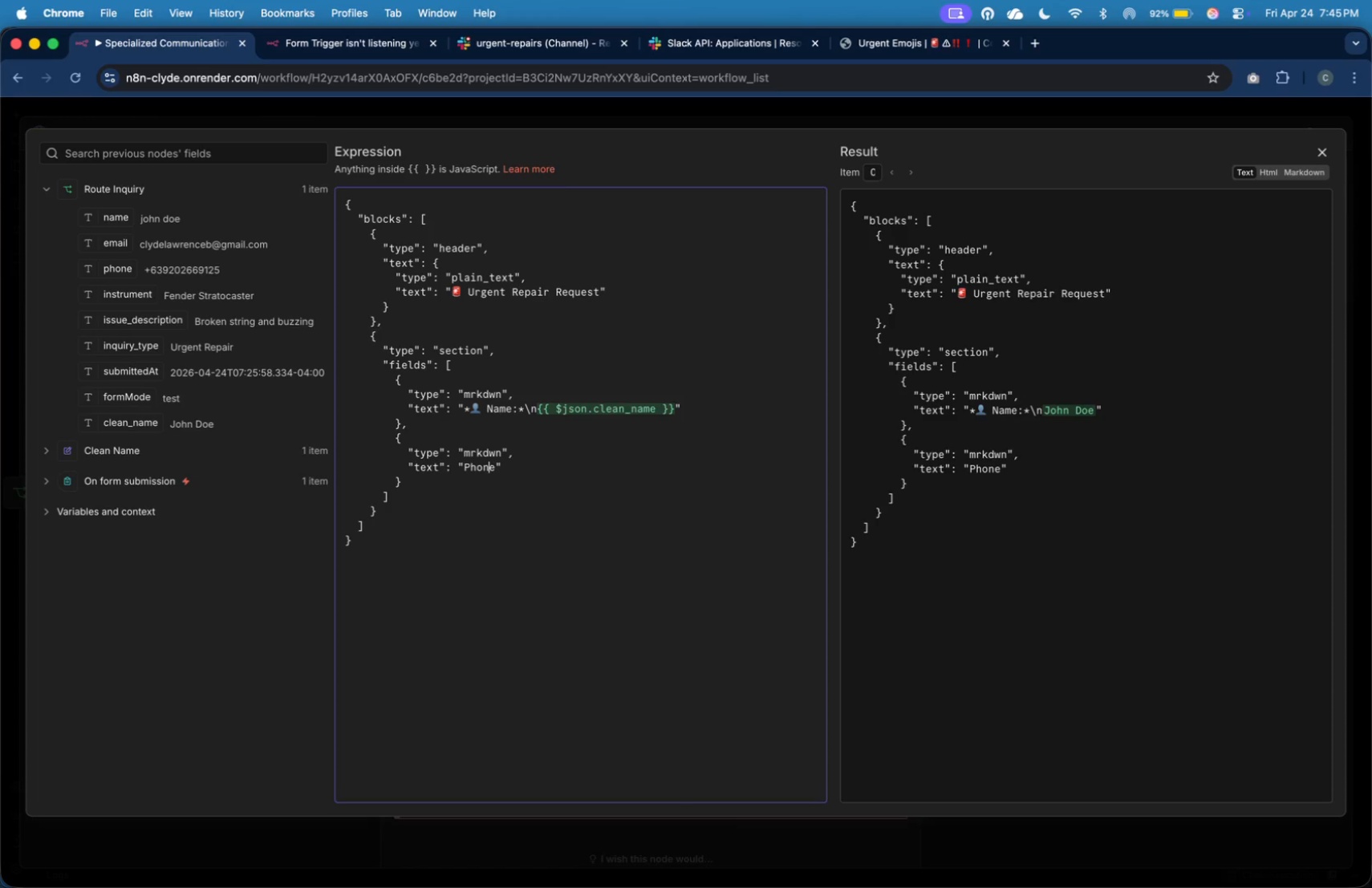 
key(ArrowLeft)
 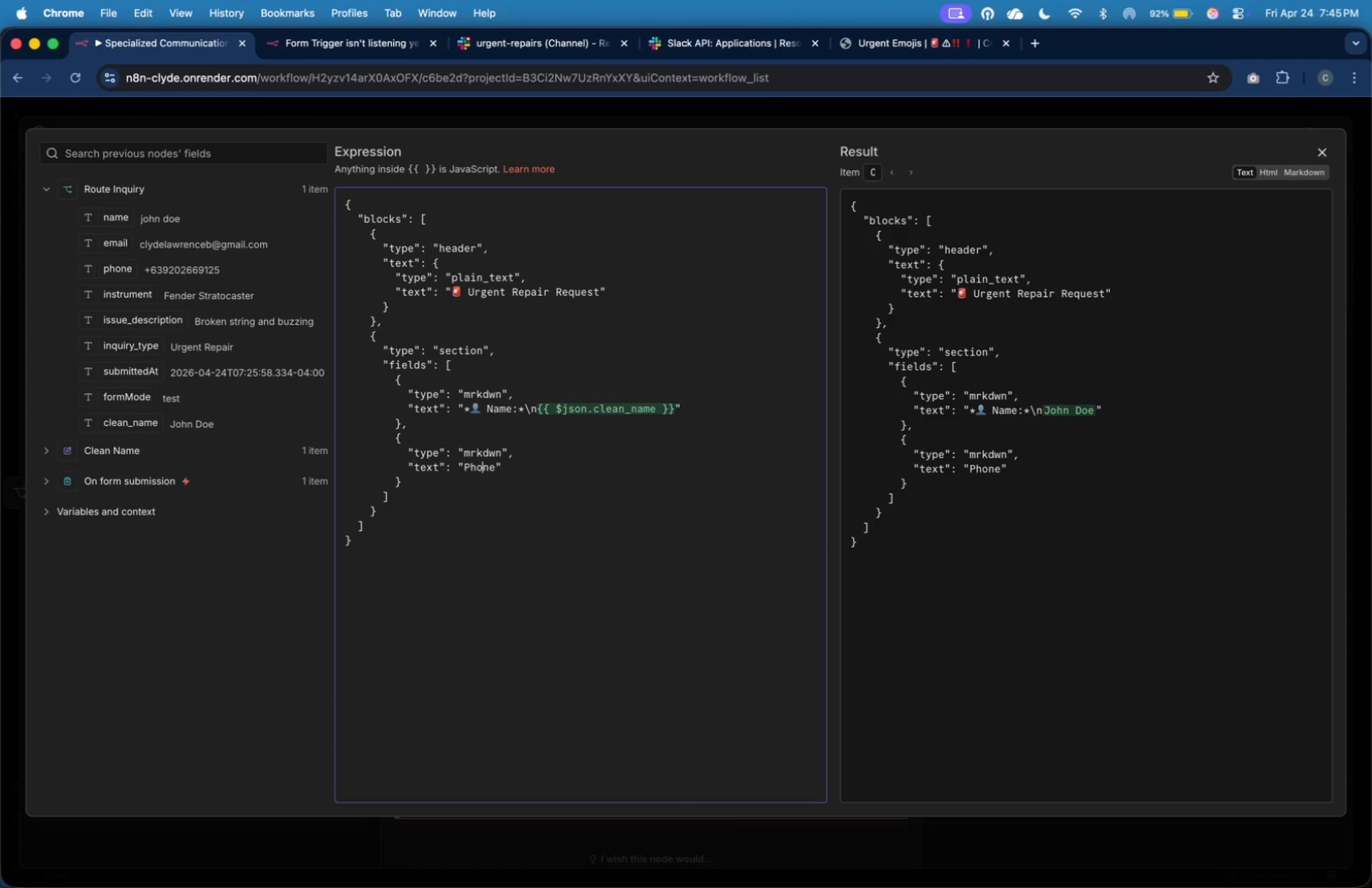 
key(ArrowLeft)
 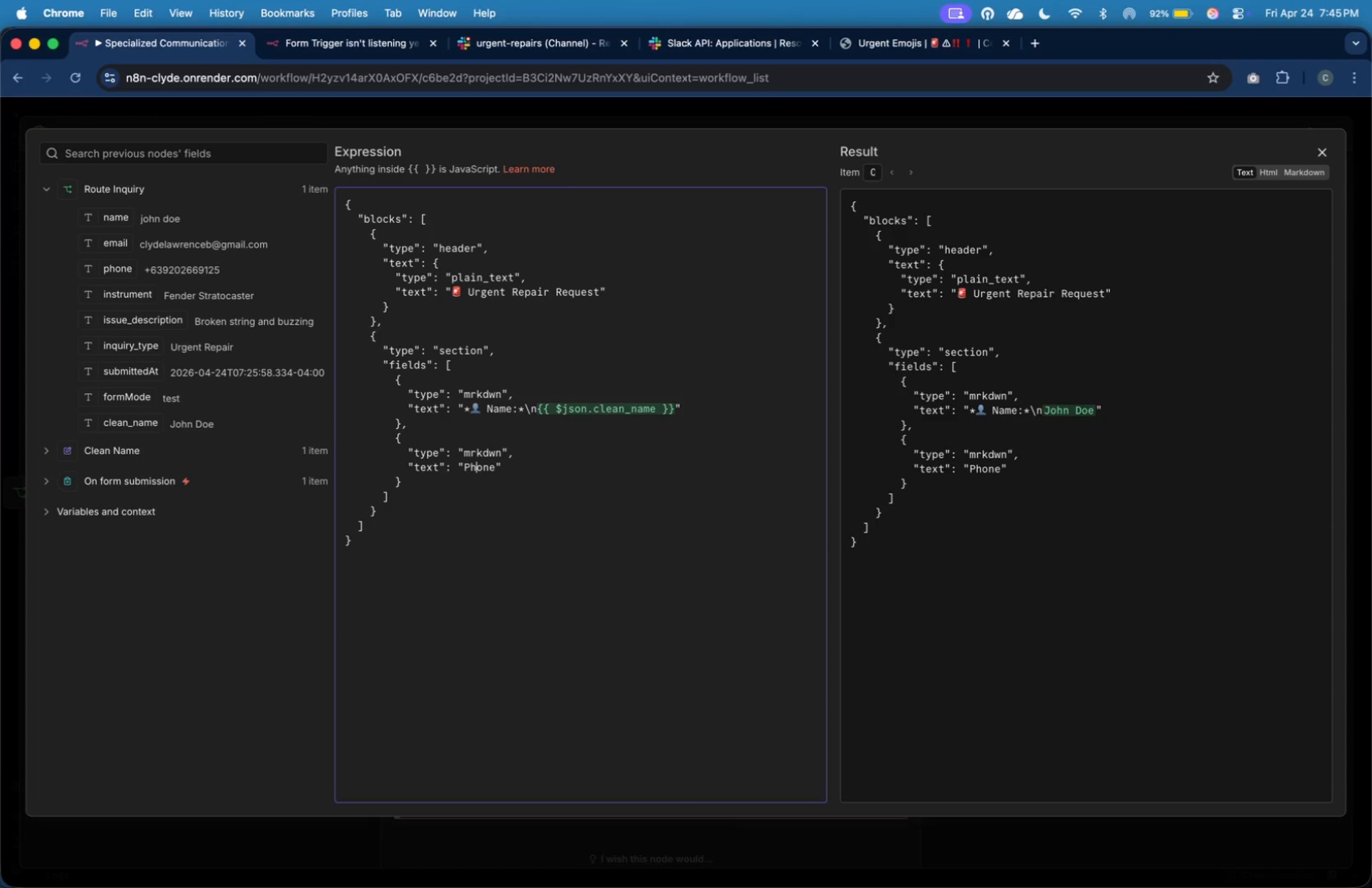 
key(ArrowLeft)
 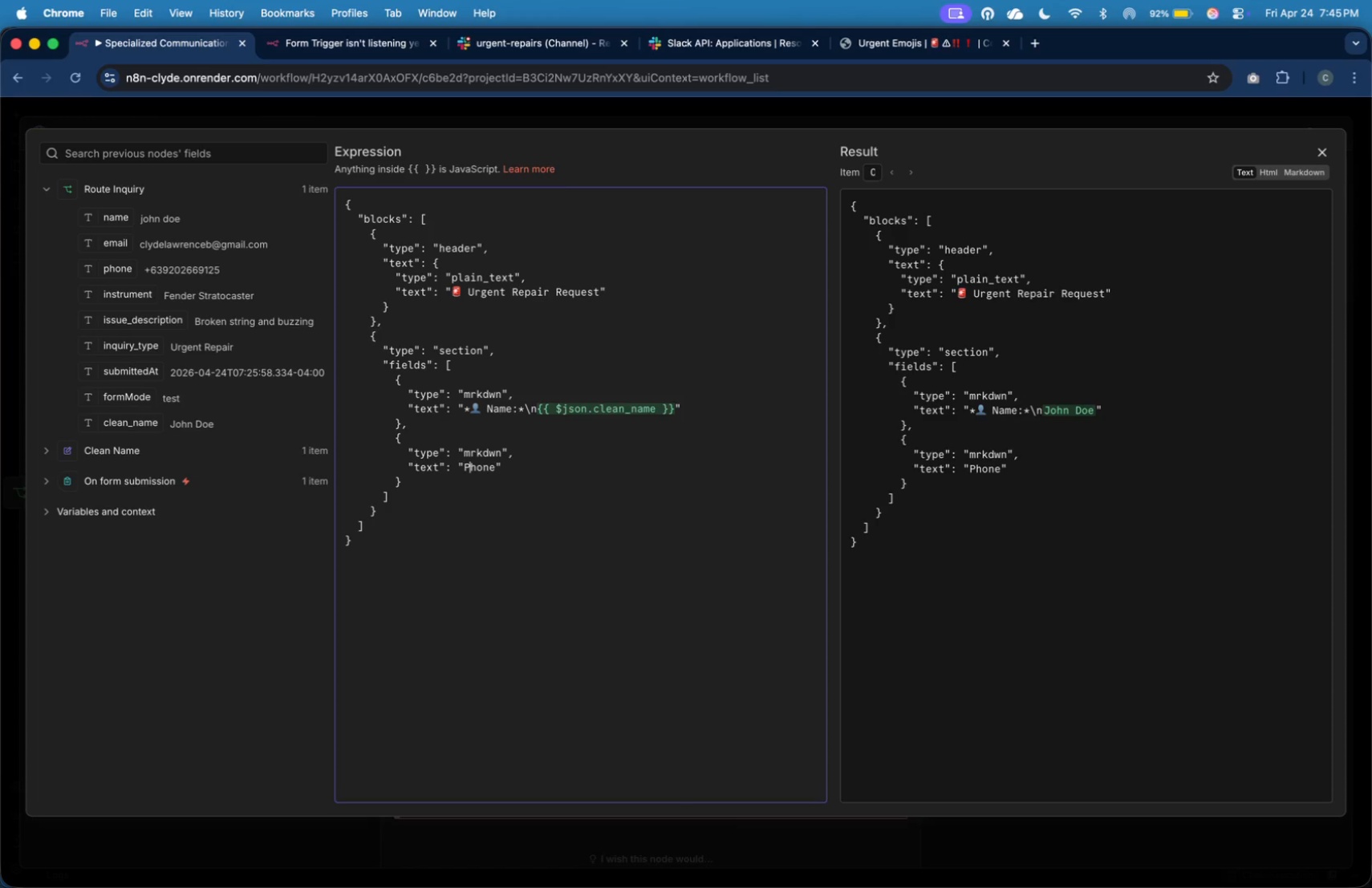 
key(ArrowLeft)
 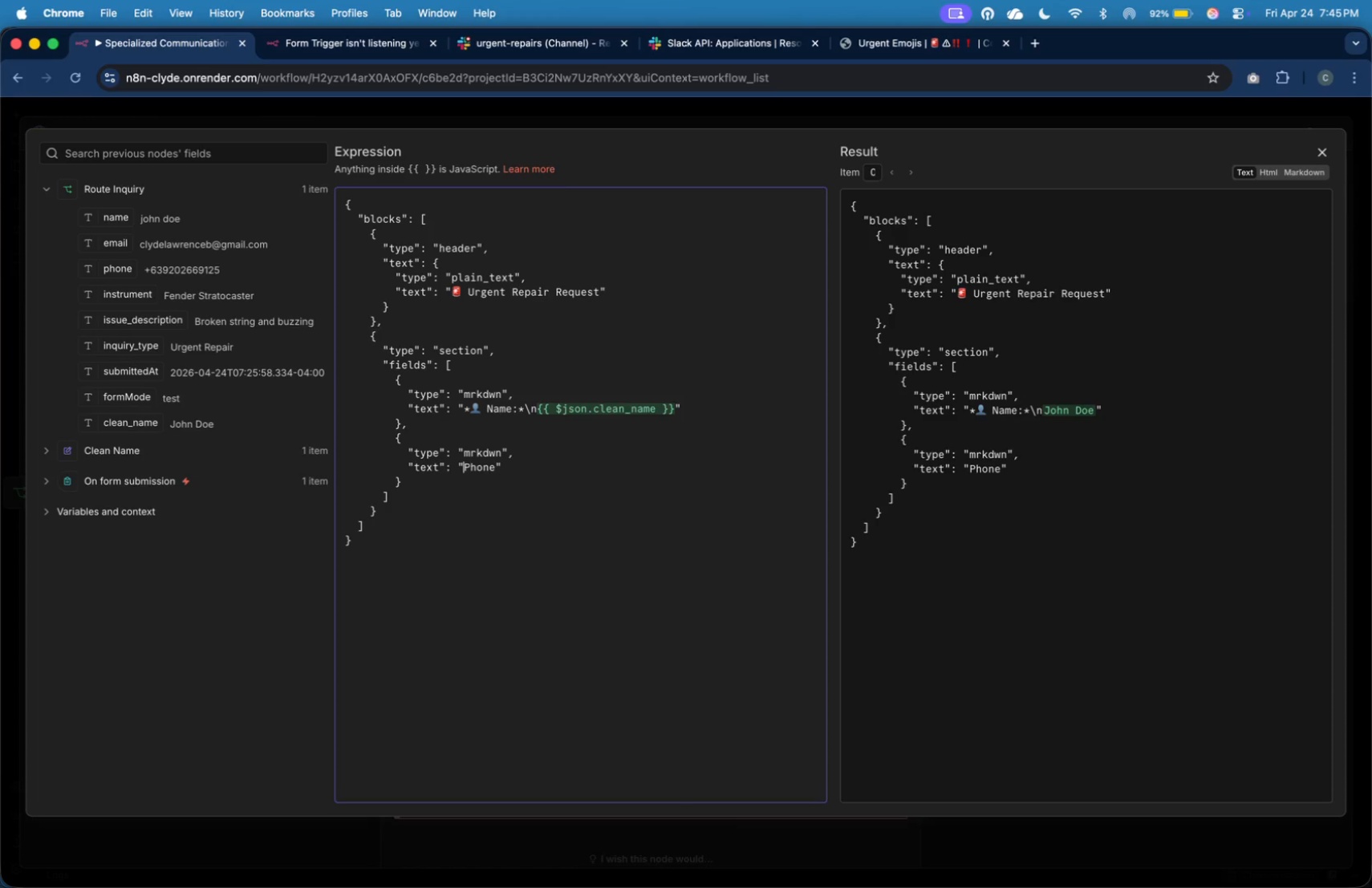 
key(ArrowLeft)
 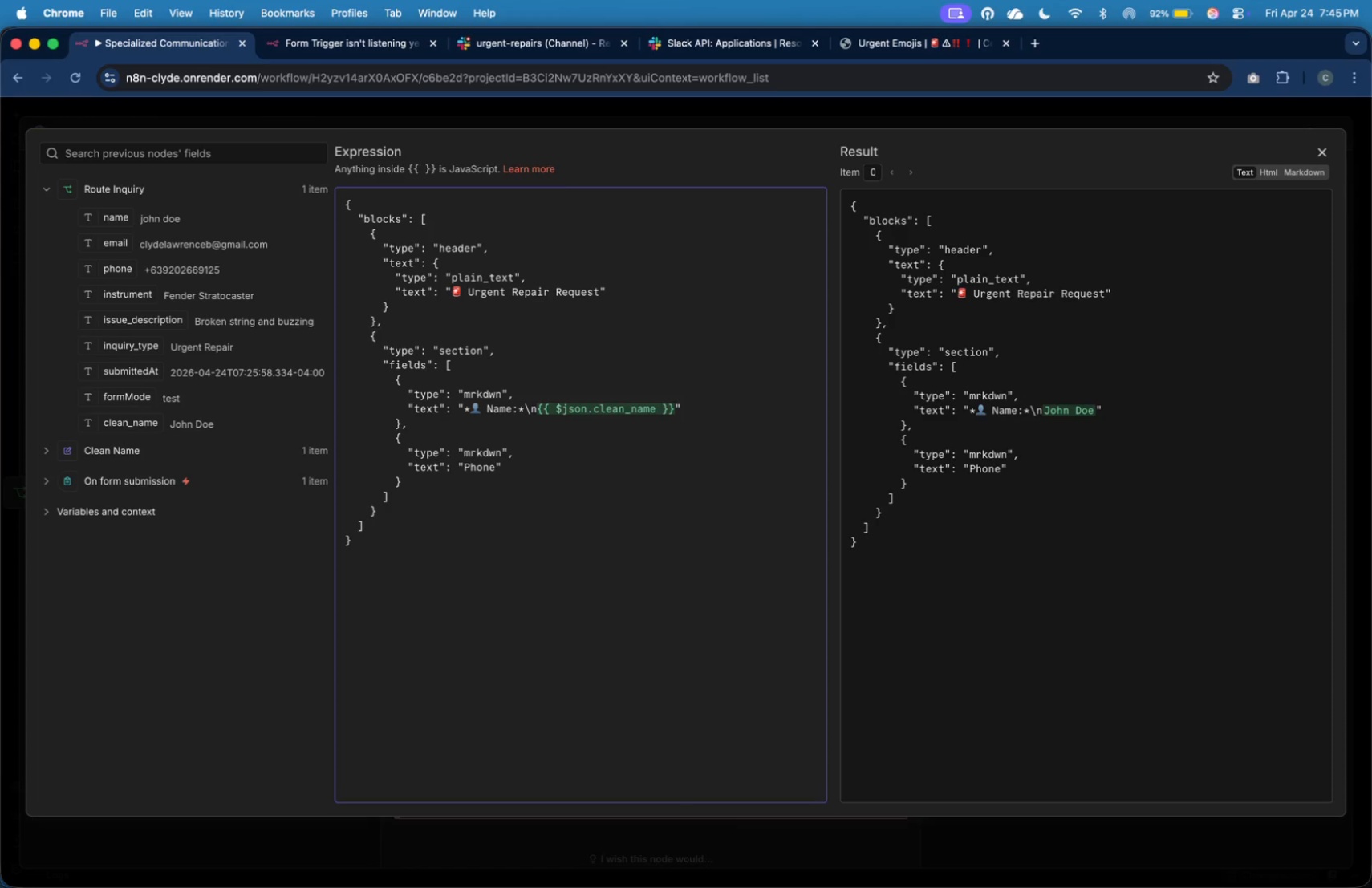 
key(Shift+8)
 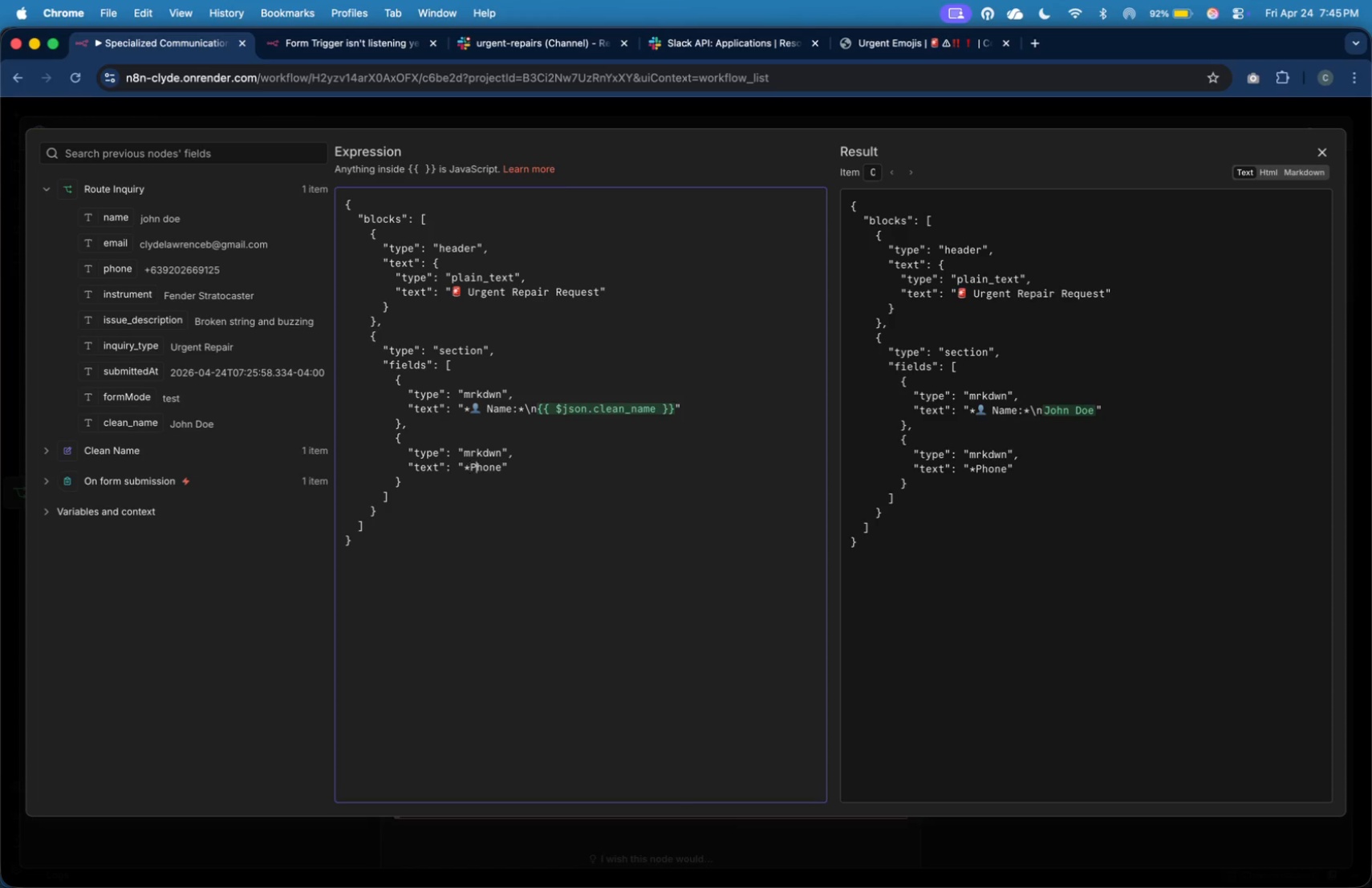 
key(ArrowRight)
 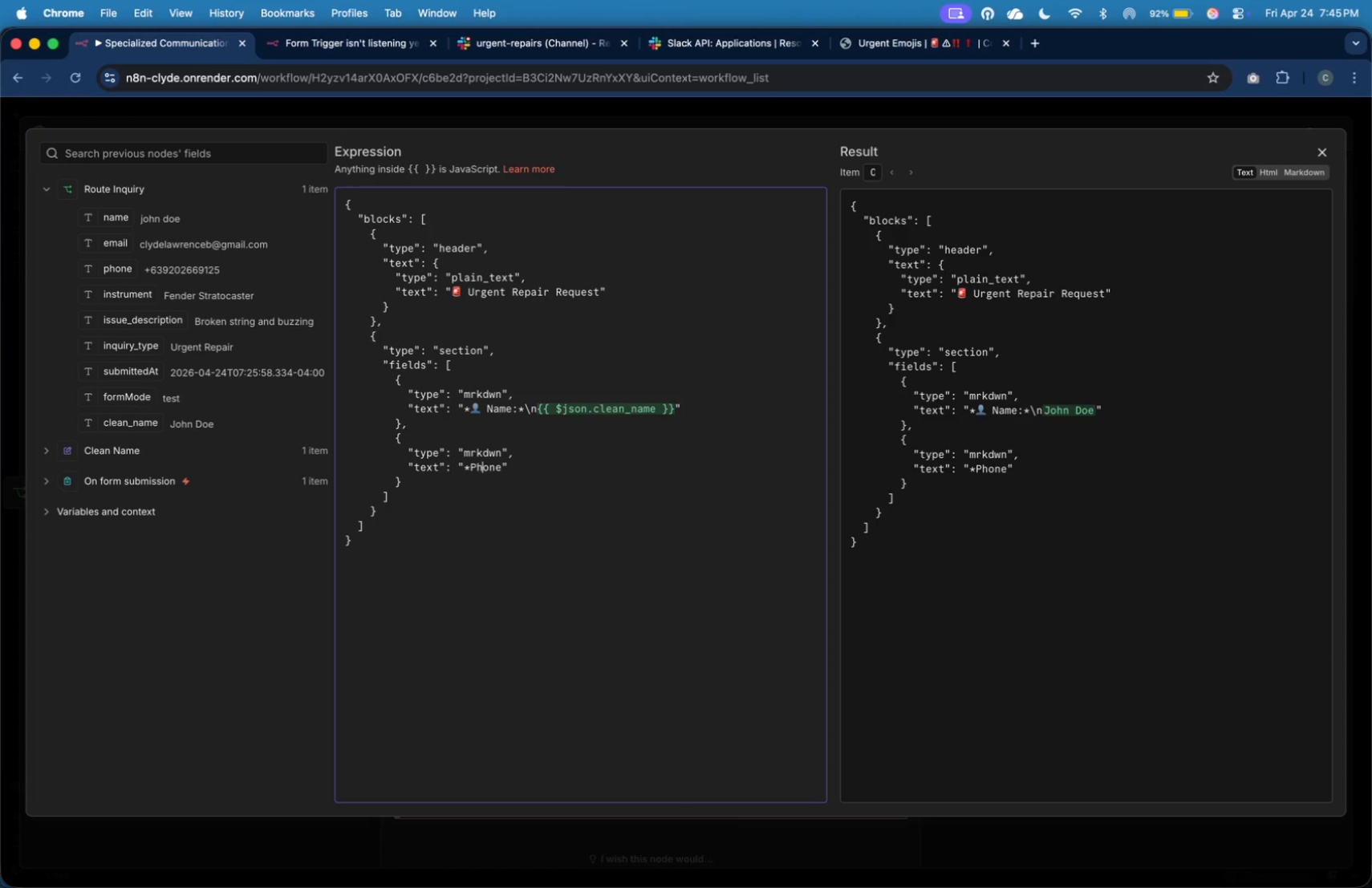 
key(ArrowRight)
 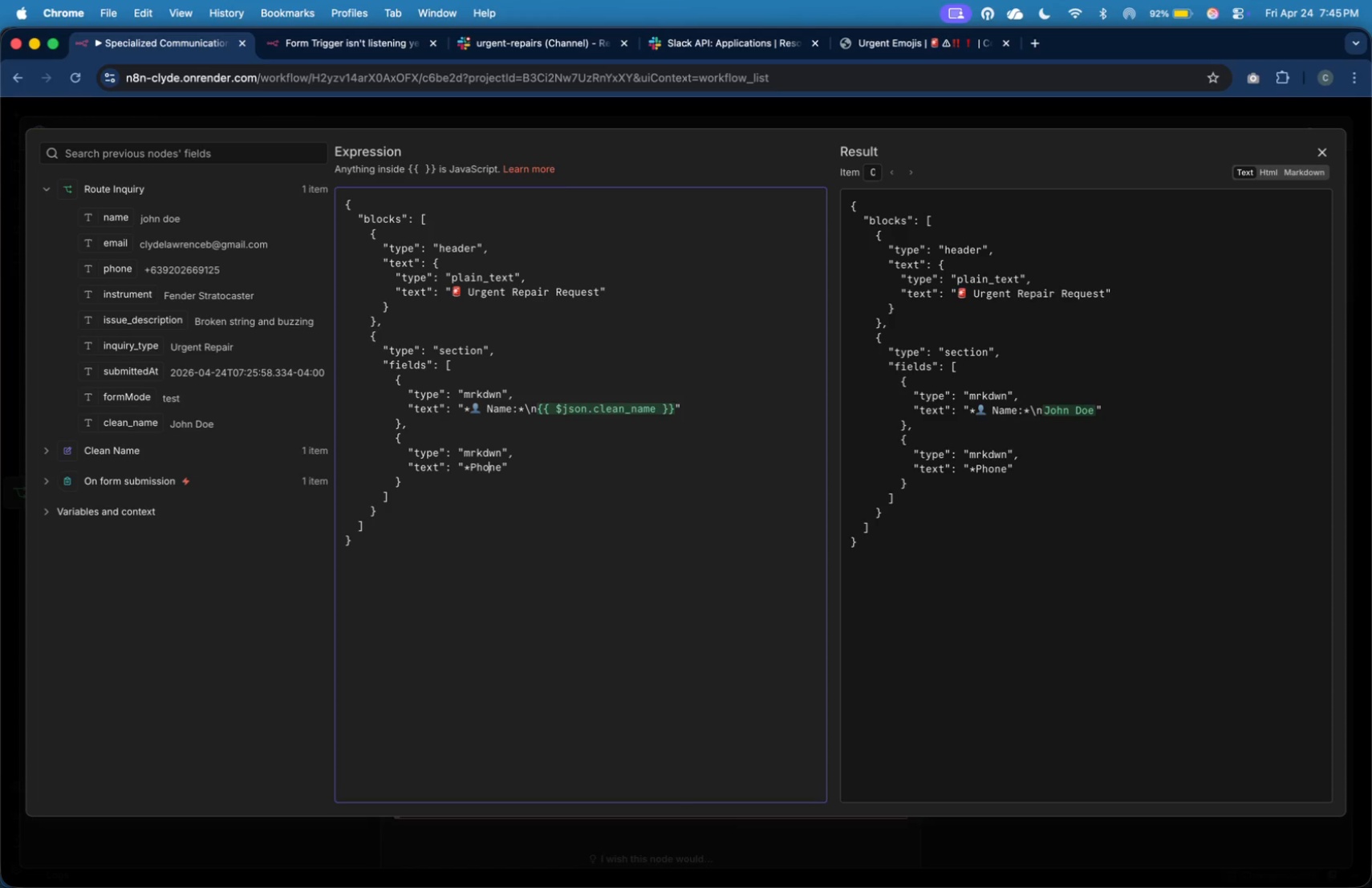 
key(ArrowRight)
 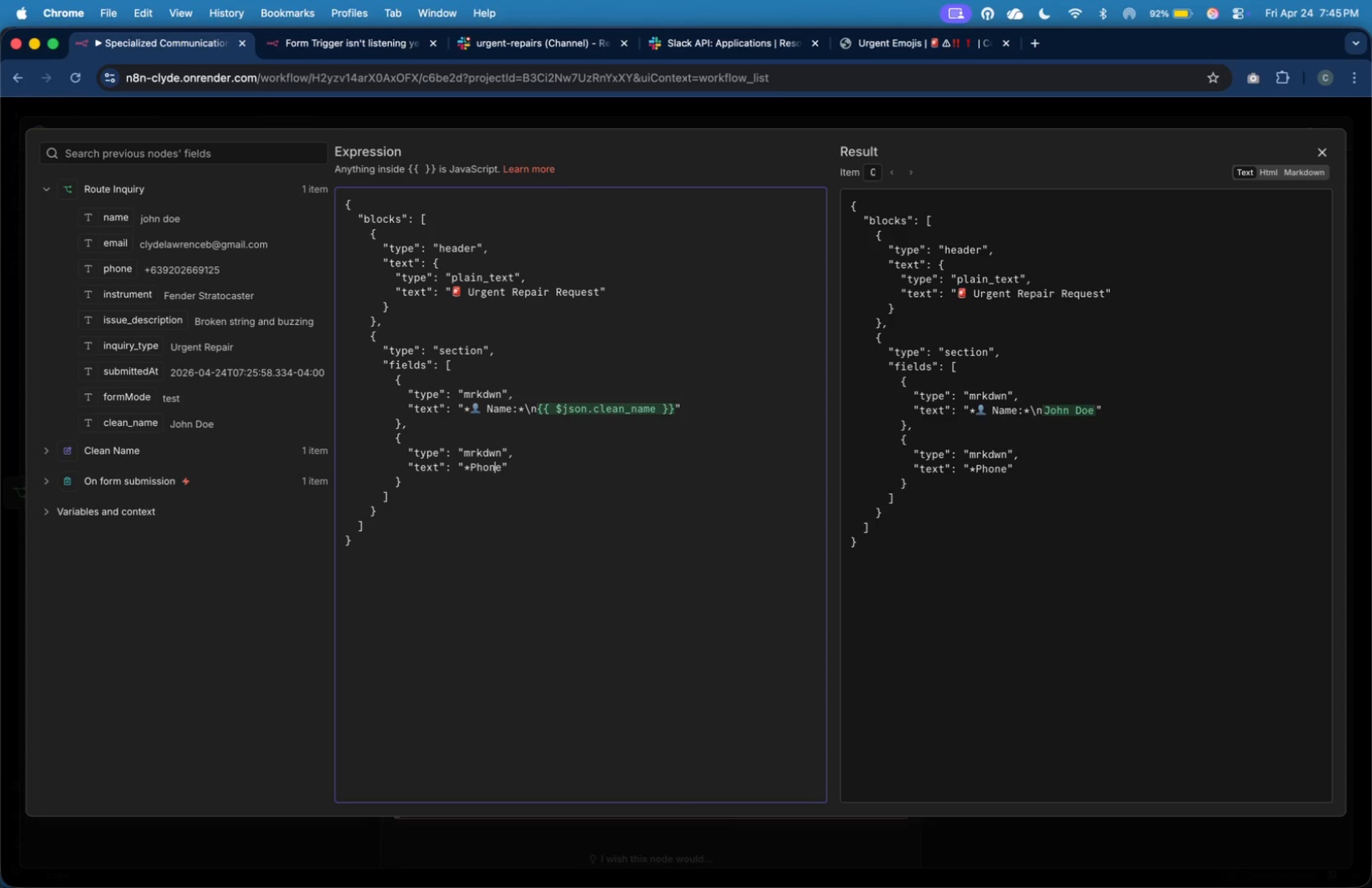 
key(ArrowRight)
 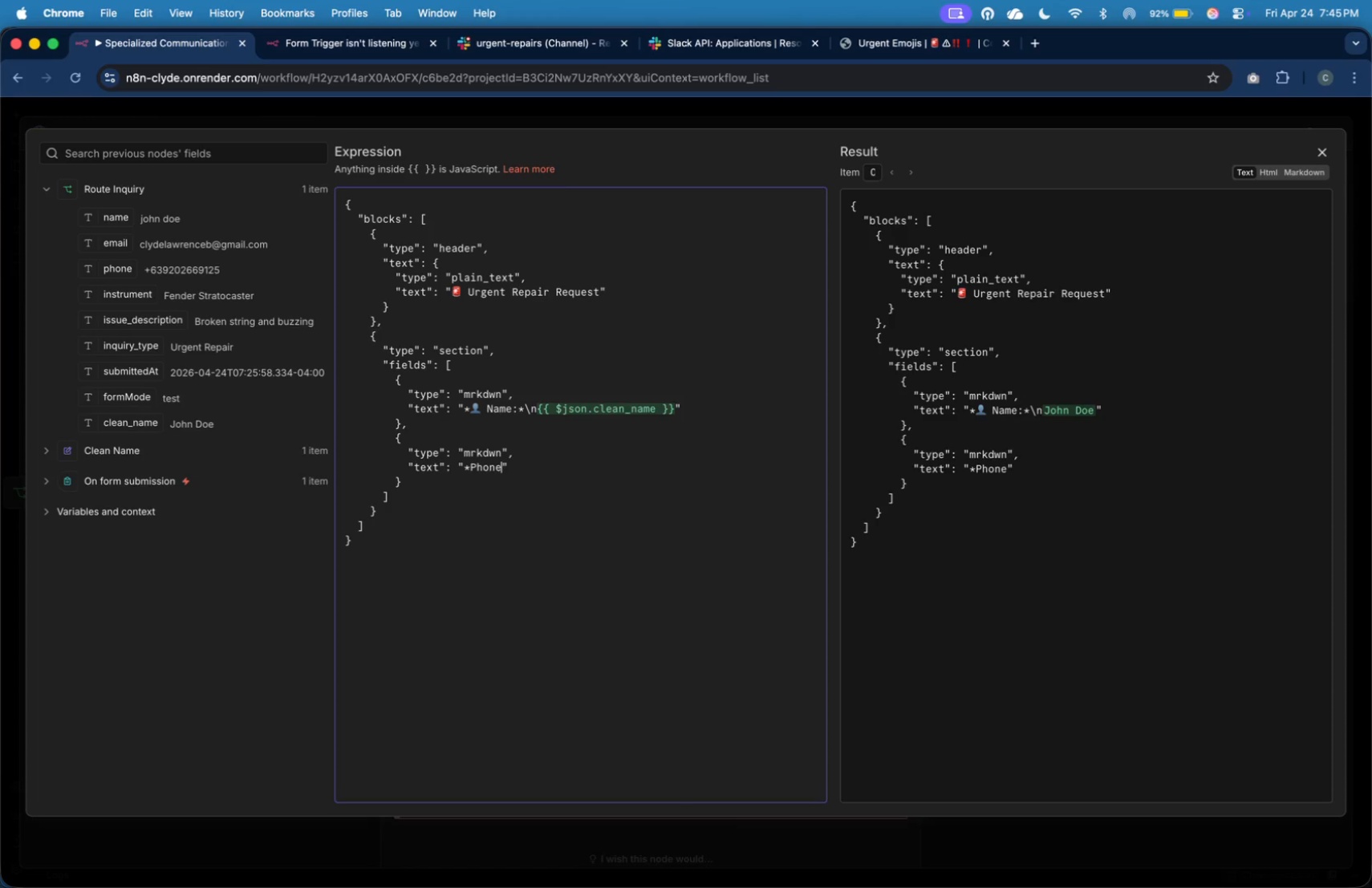 
key(ArrowRight)
 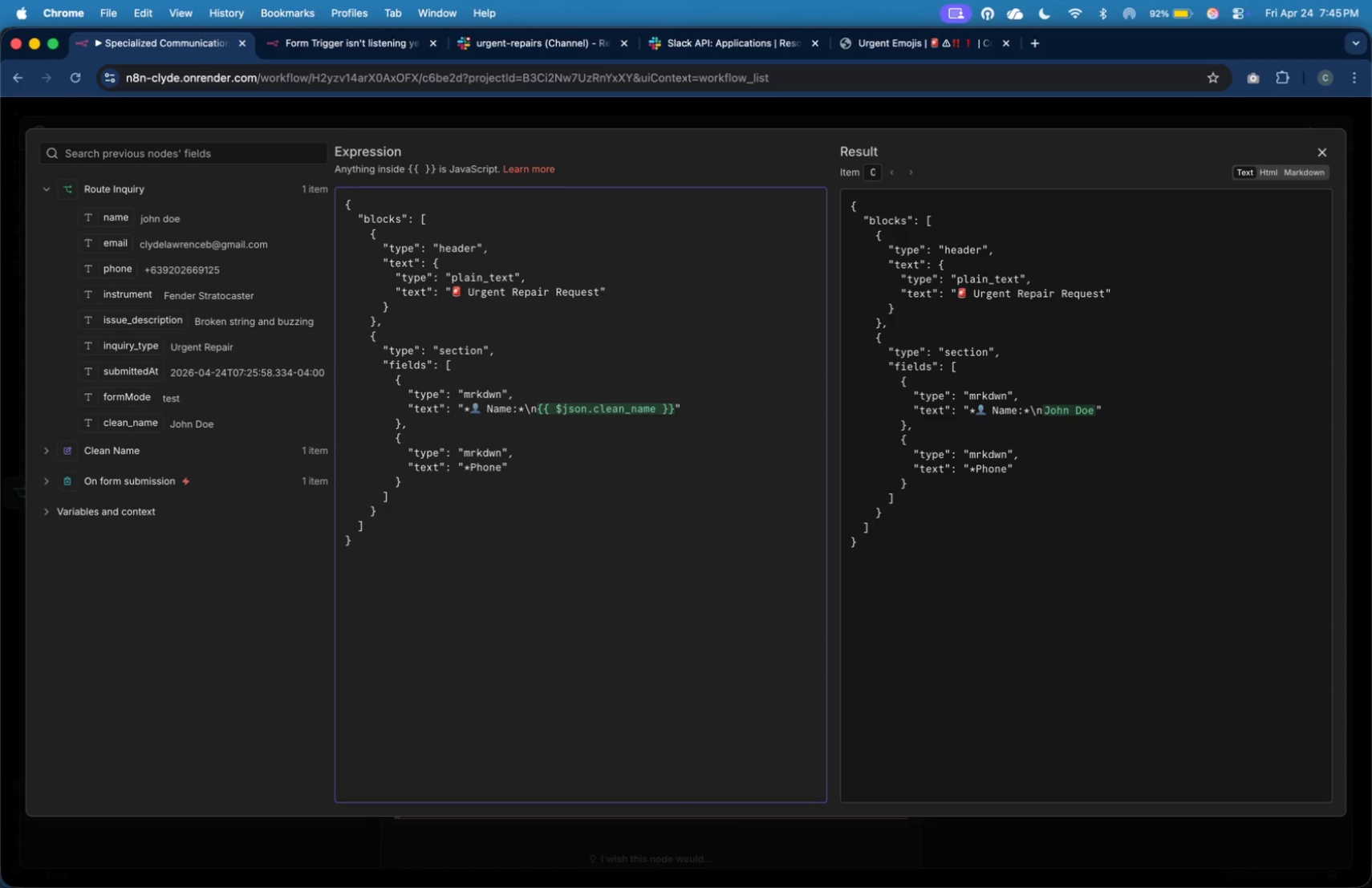 
key(Shift+8)
 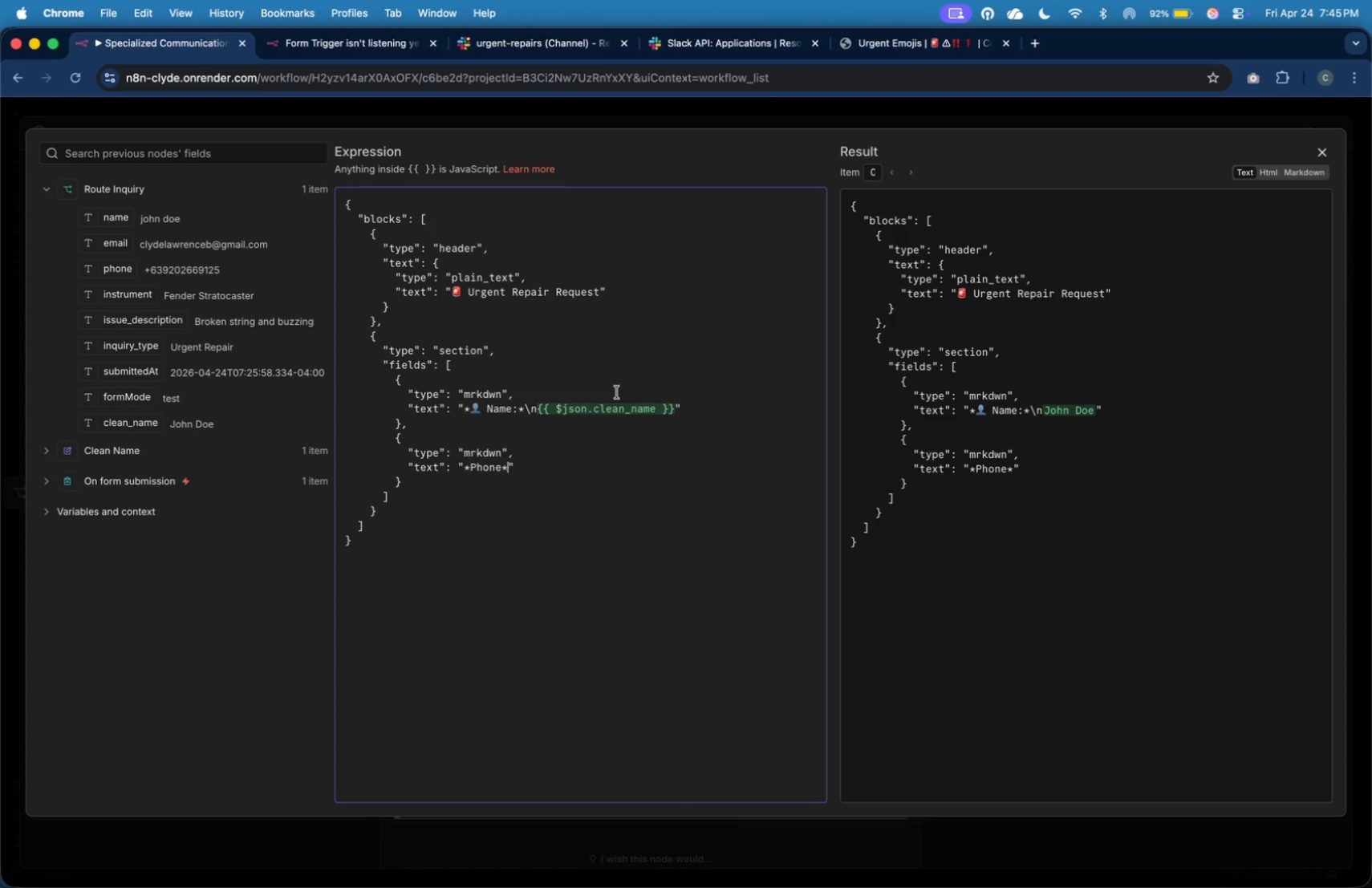 
left_click([893, 48])
 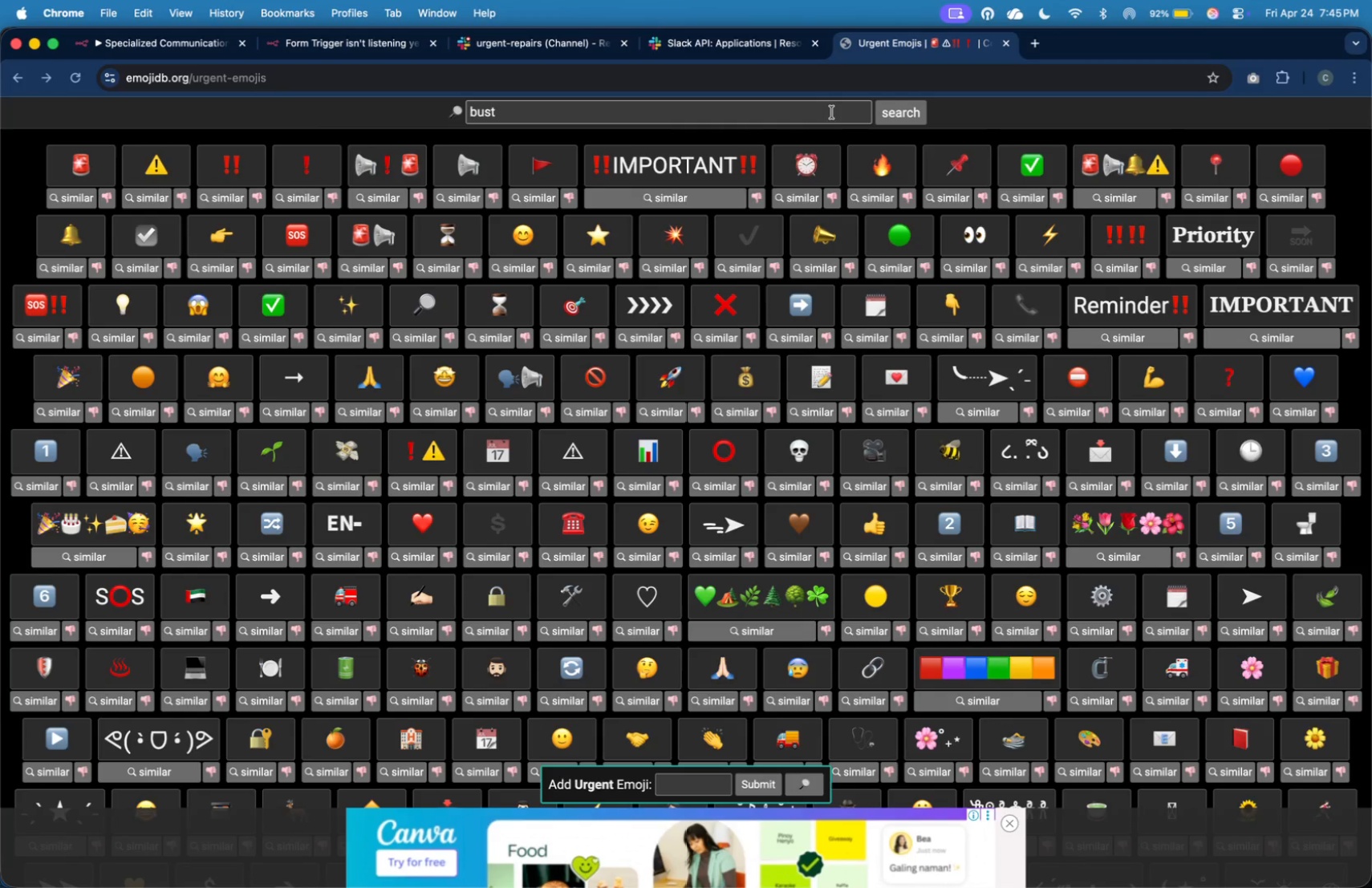 
left_click([829, 115])
 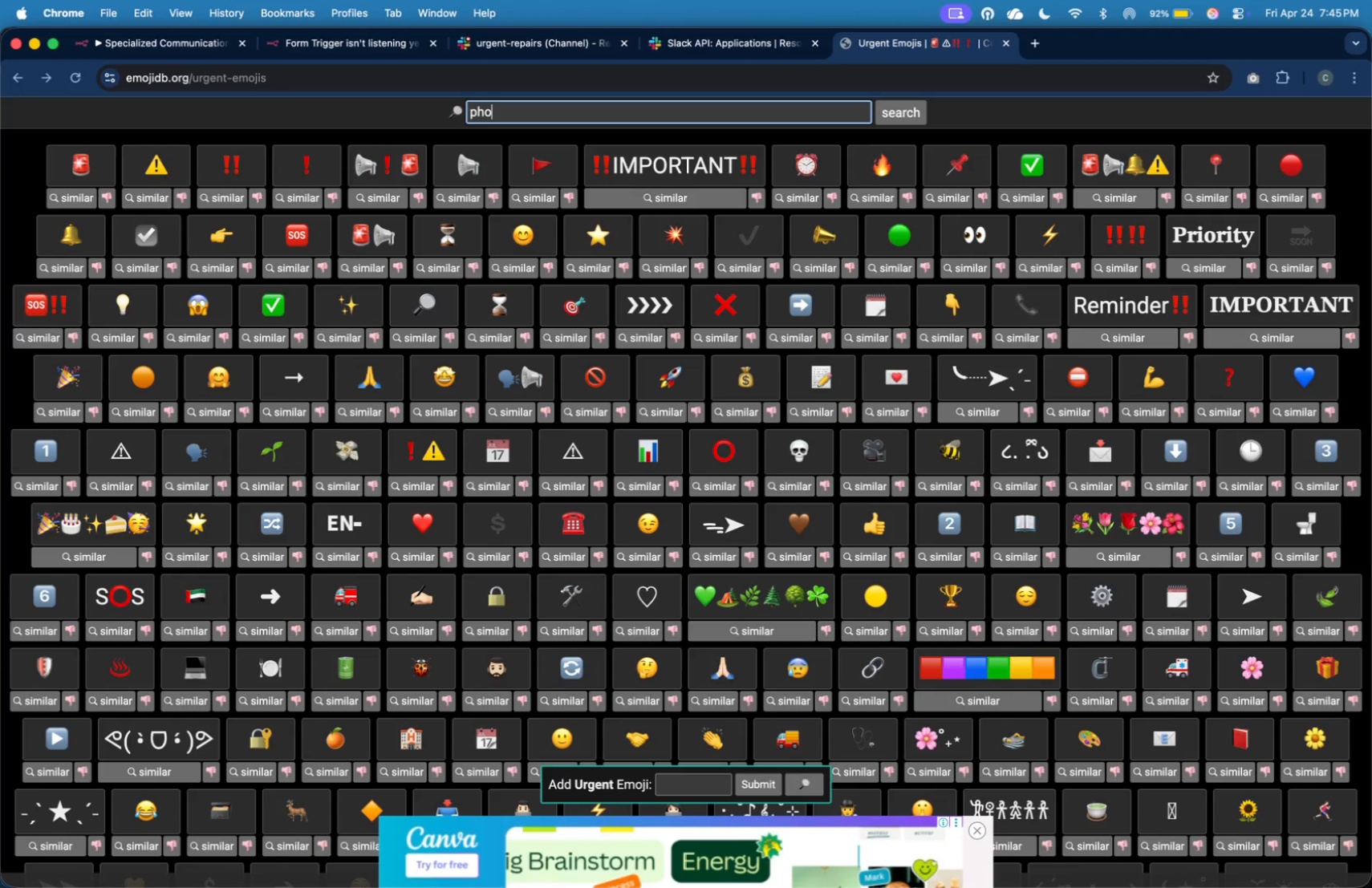 
key(Backspace)
key(Backspace)
key(Backspace)
key(Backspace)
type(phone)
 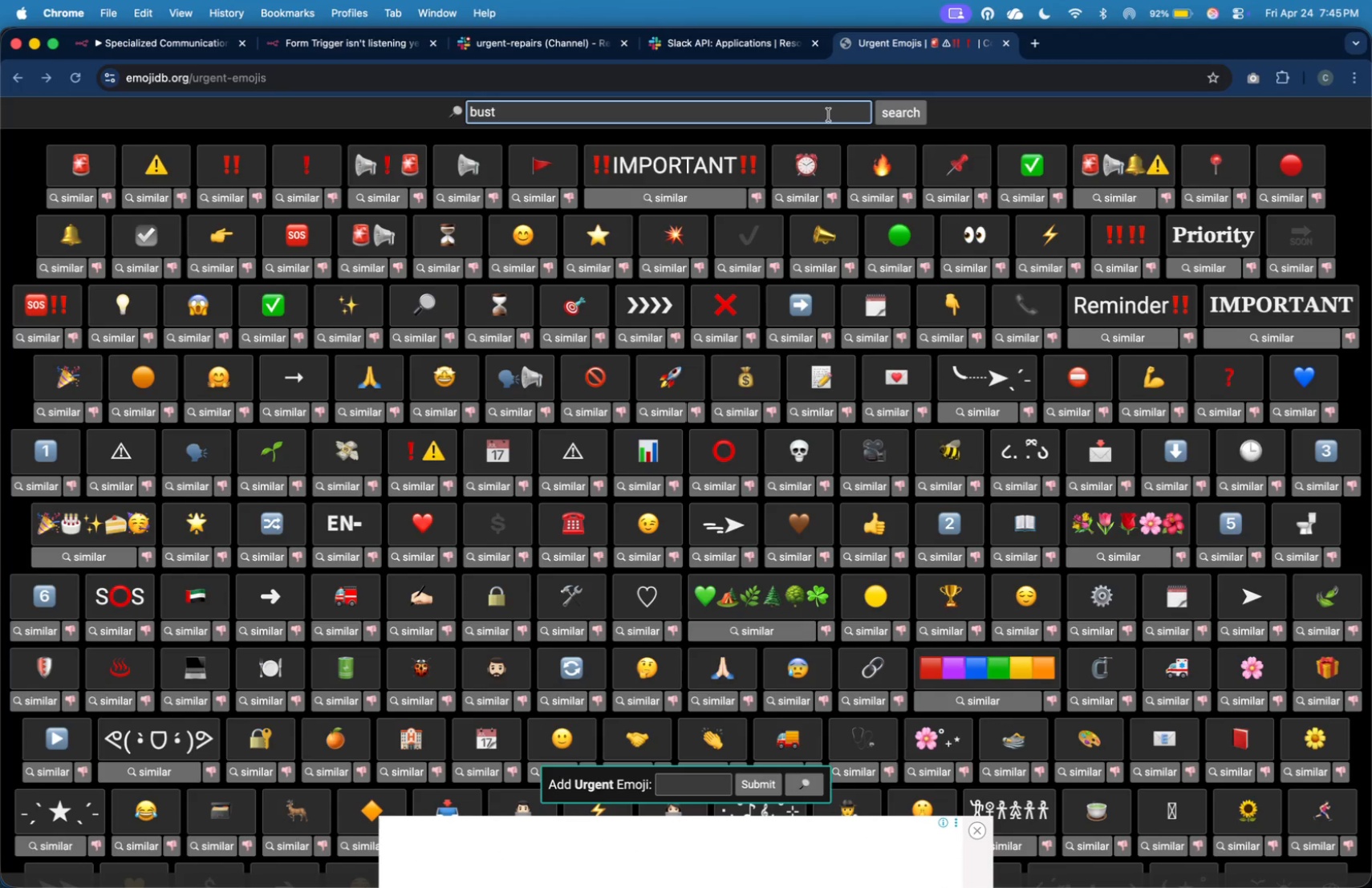 
key(Enter)
 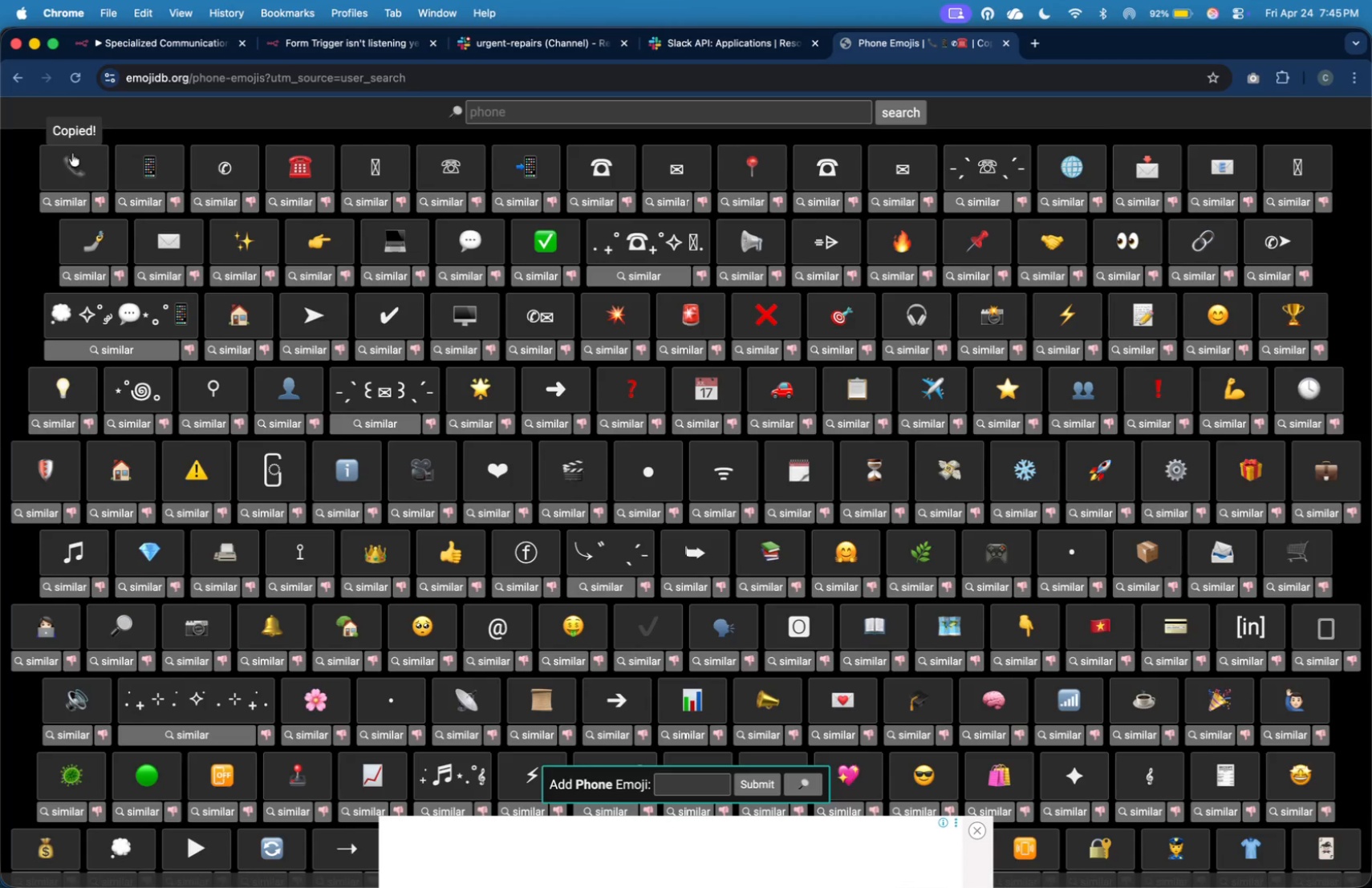 
left_click([474, 470])
 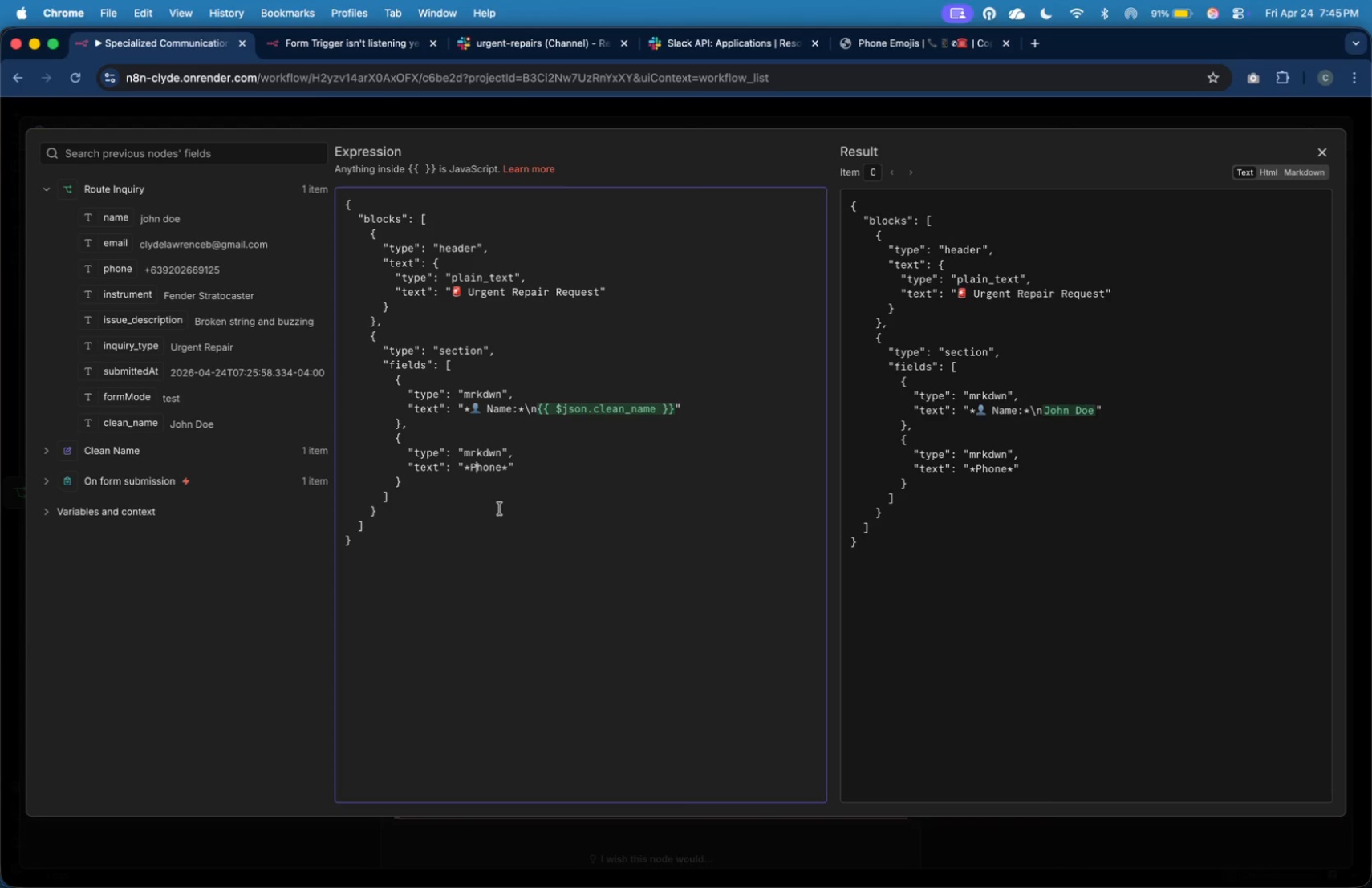 
key(ArrowLeft)
 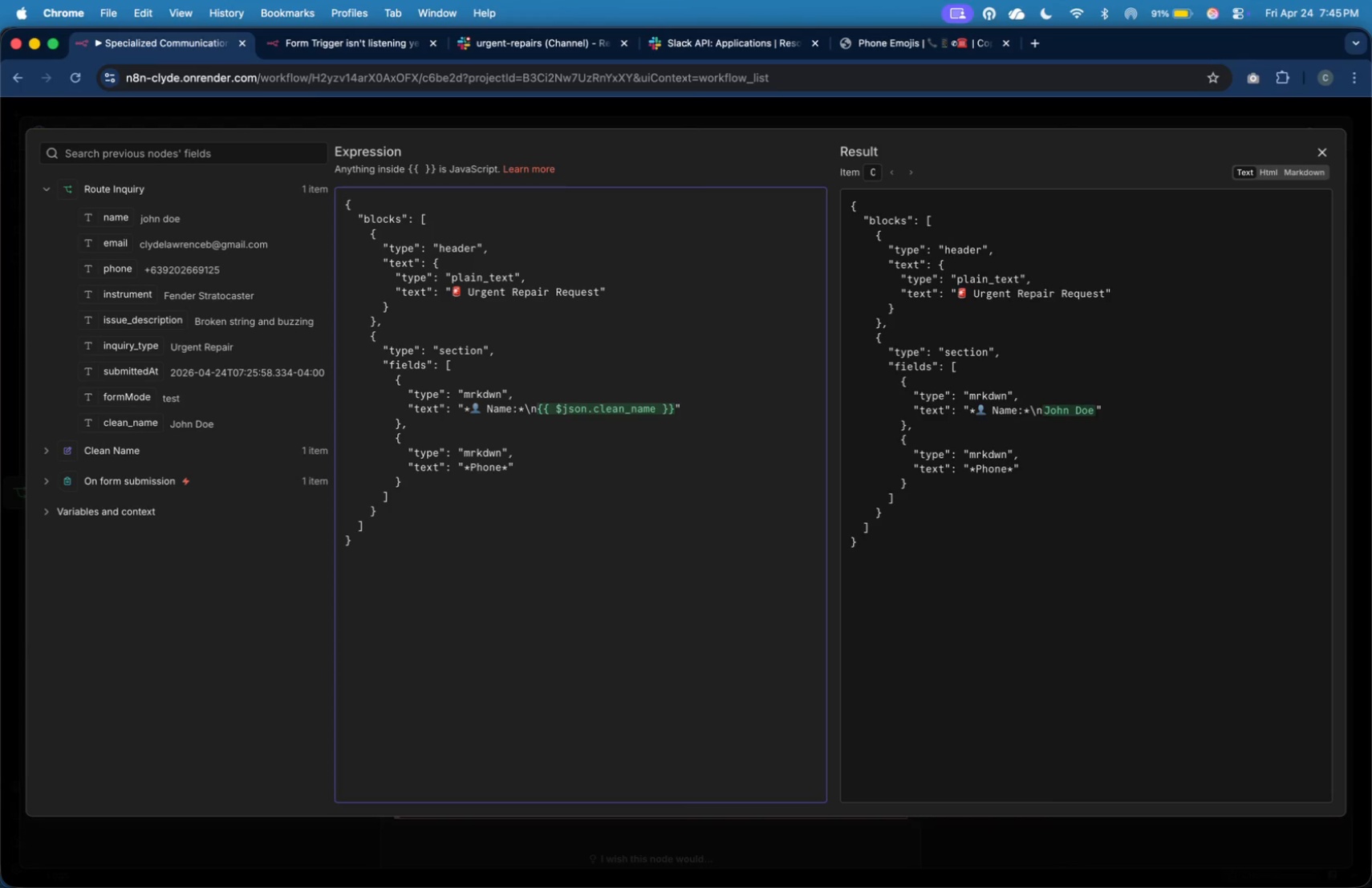 
key(Meta+V)
 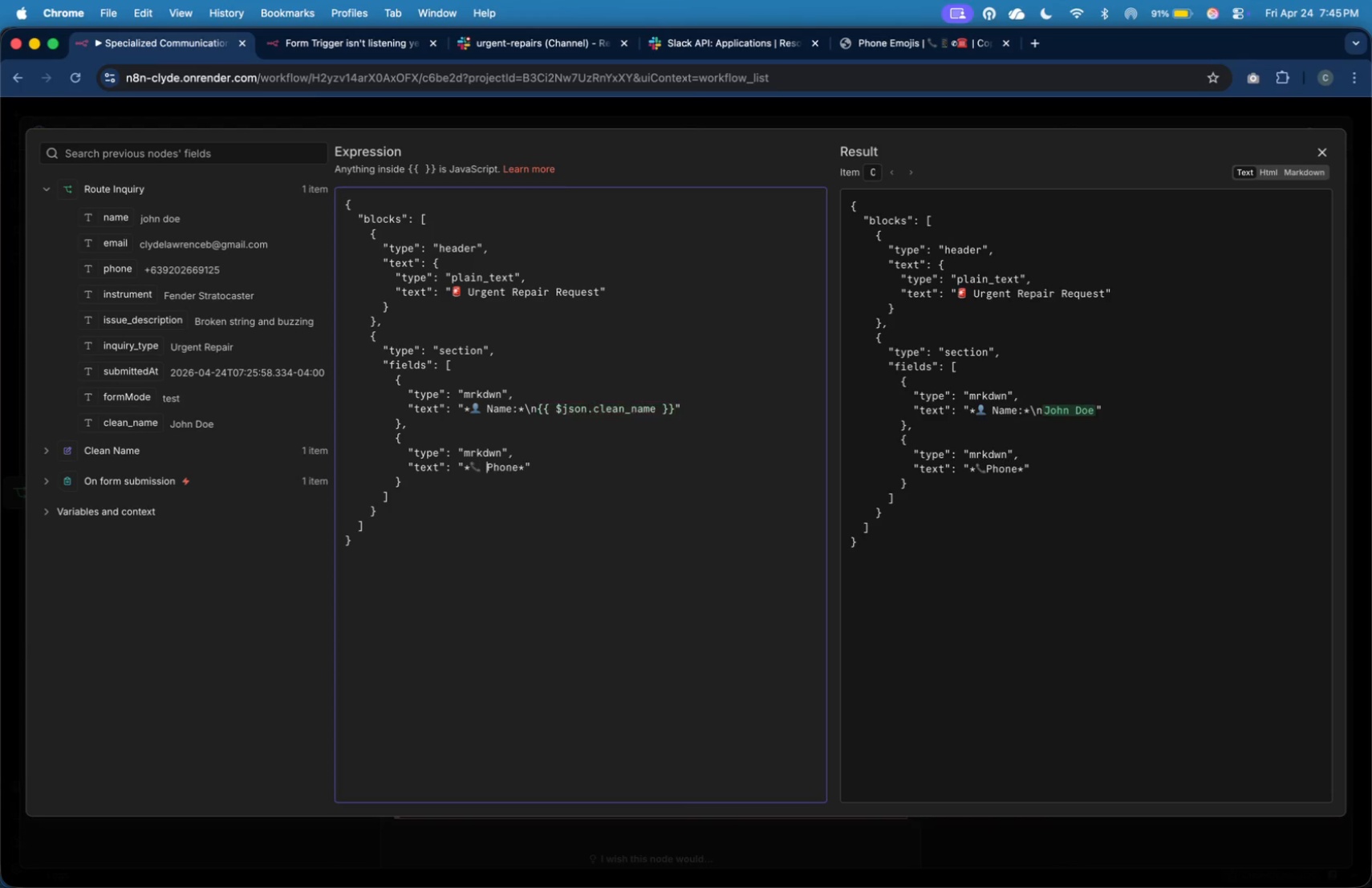 
key(Space)
 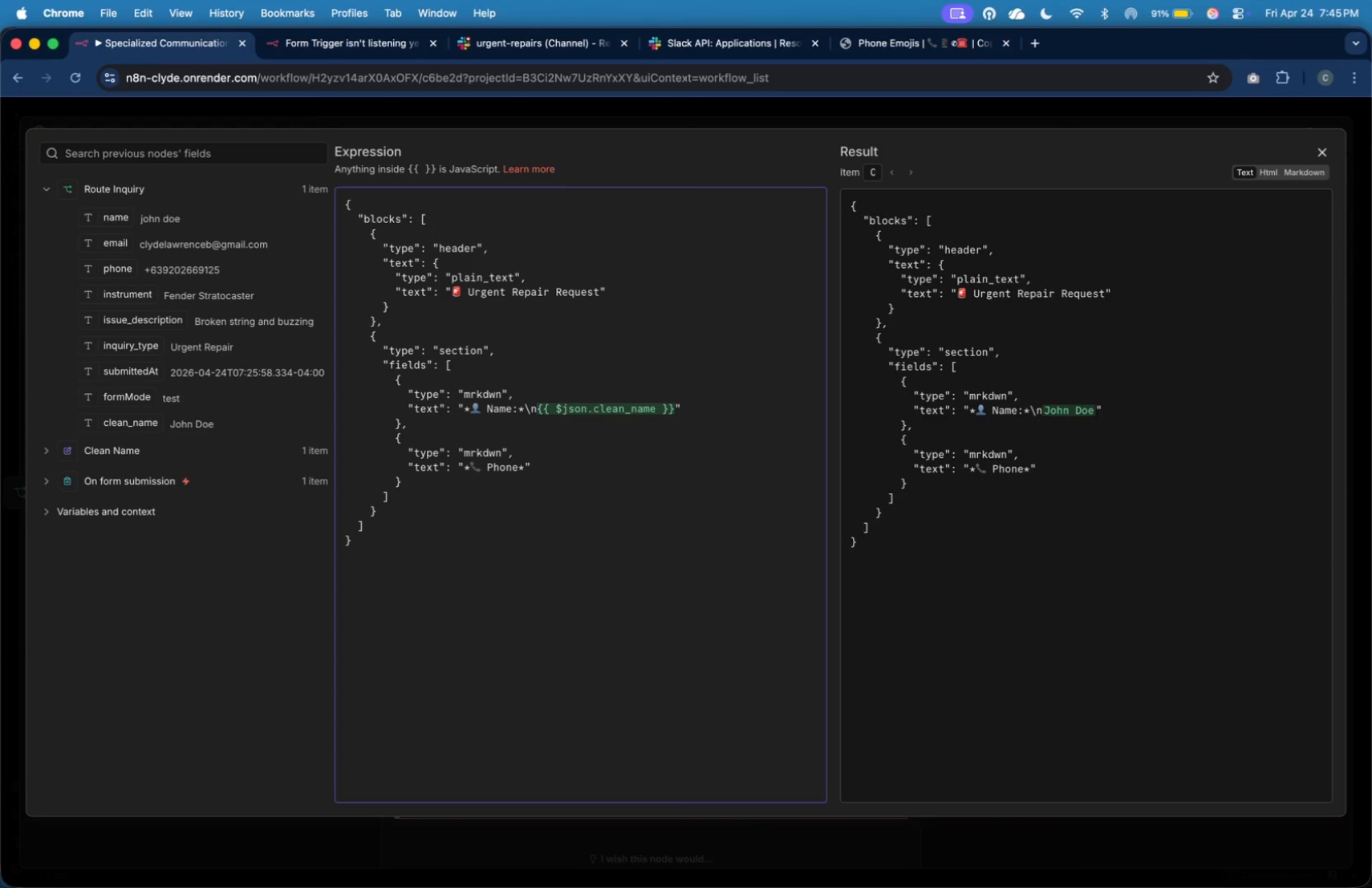 
key(ArrowRight)
 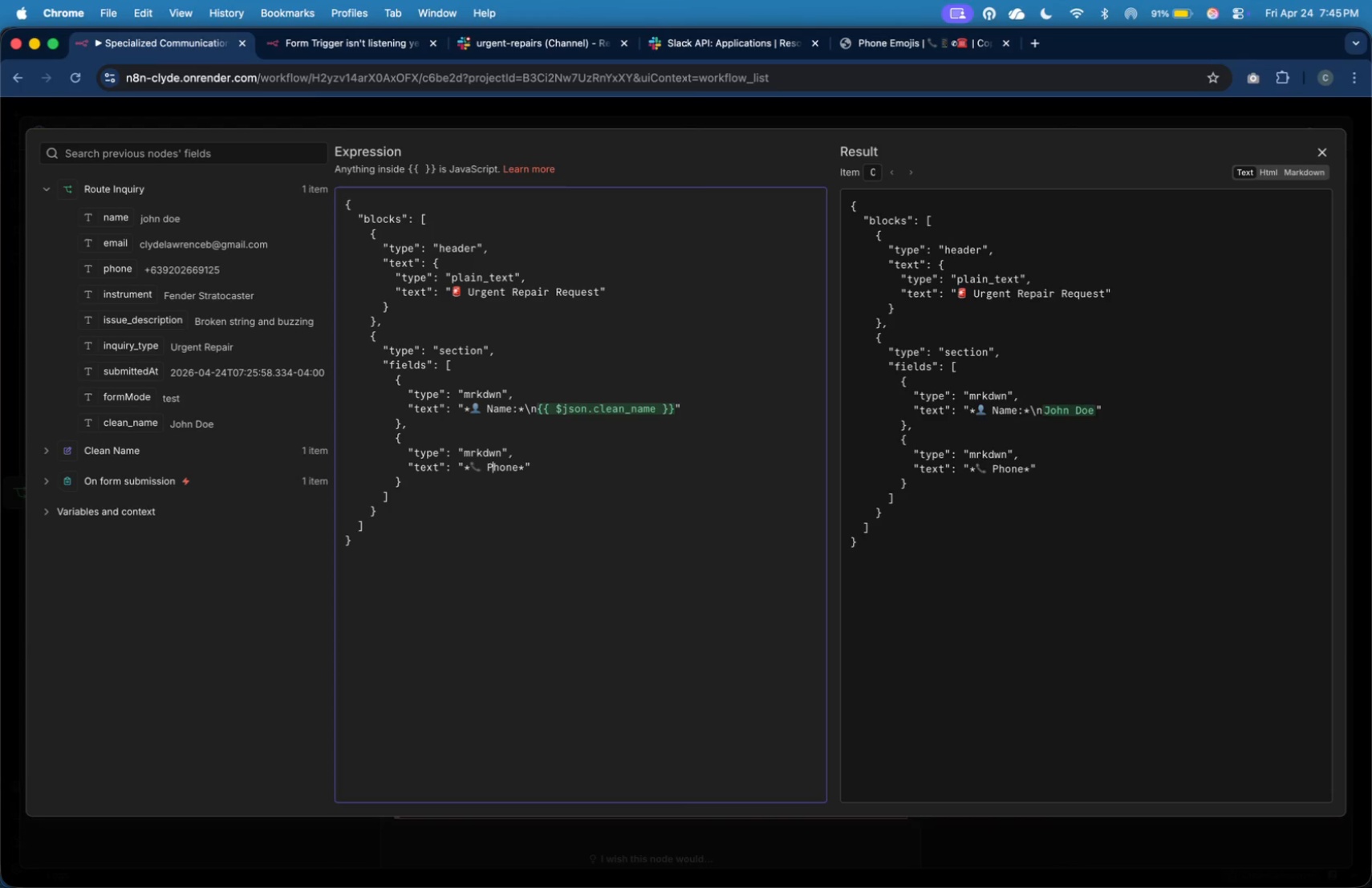 
key(ArrowRight)
 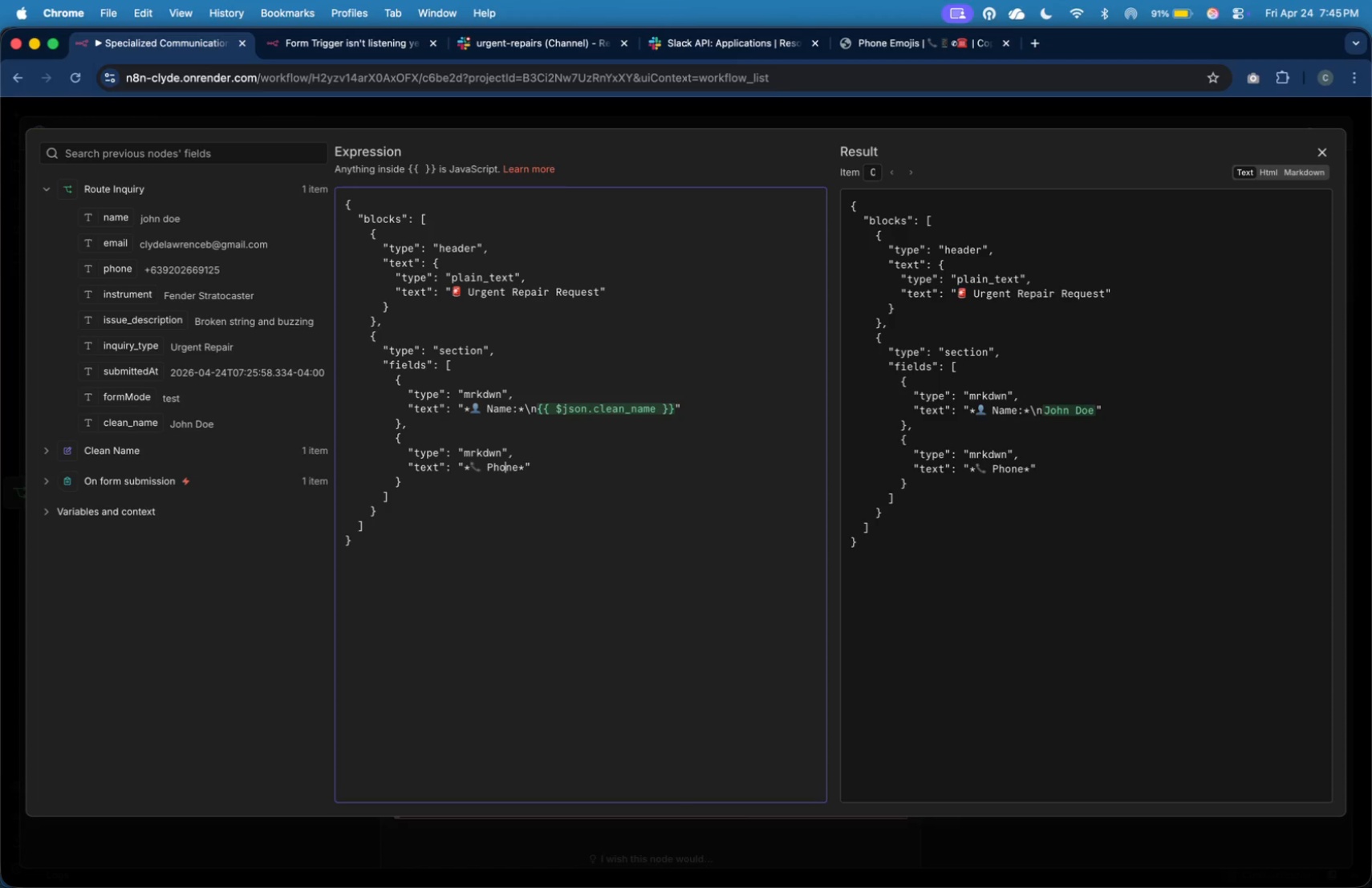 
key(ArrowRight)
 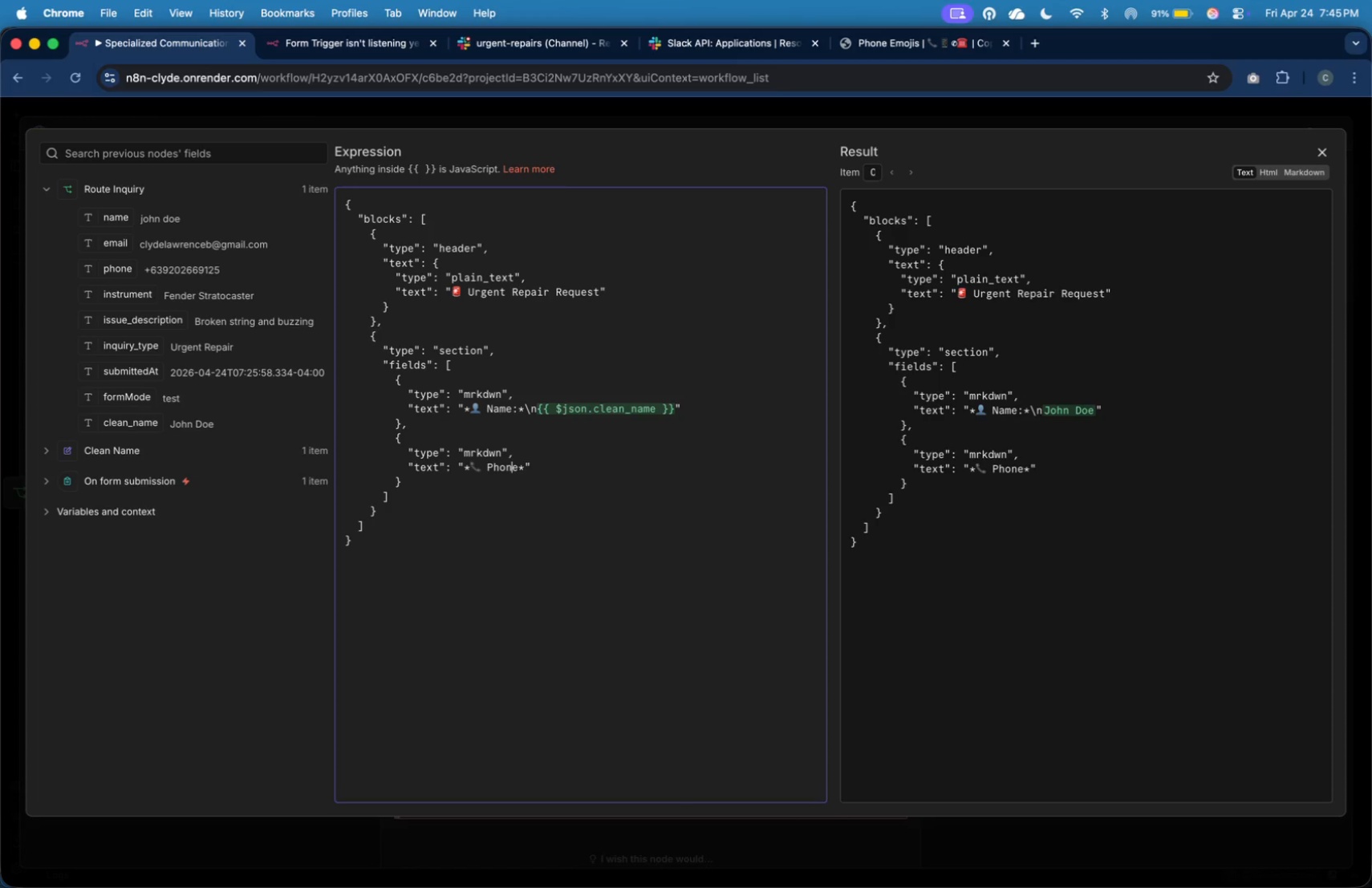 
key(ArrowRight)
 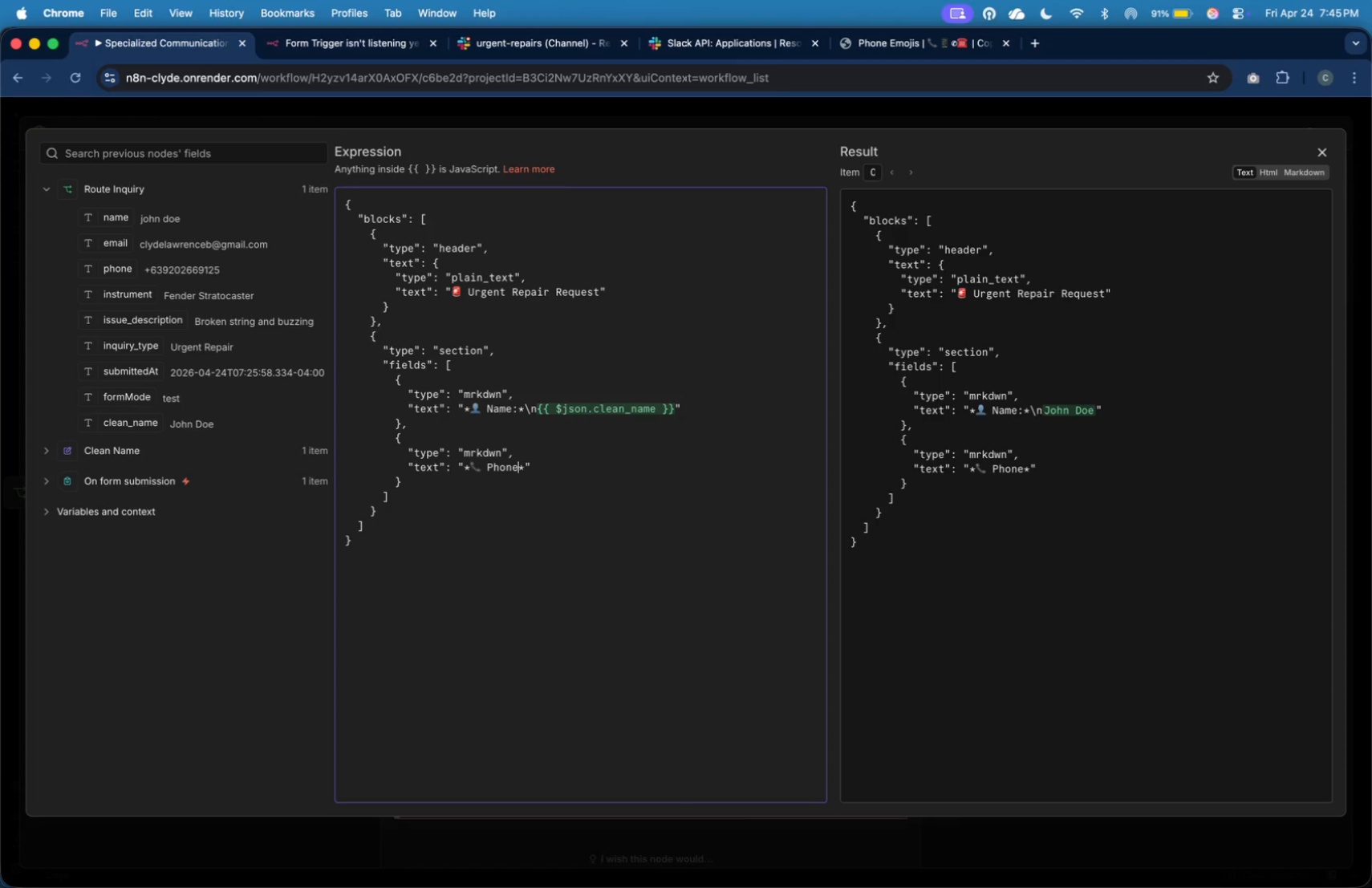 
key(ArrowRight)
 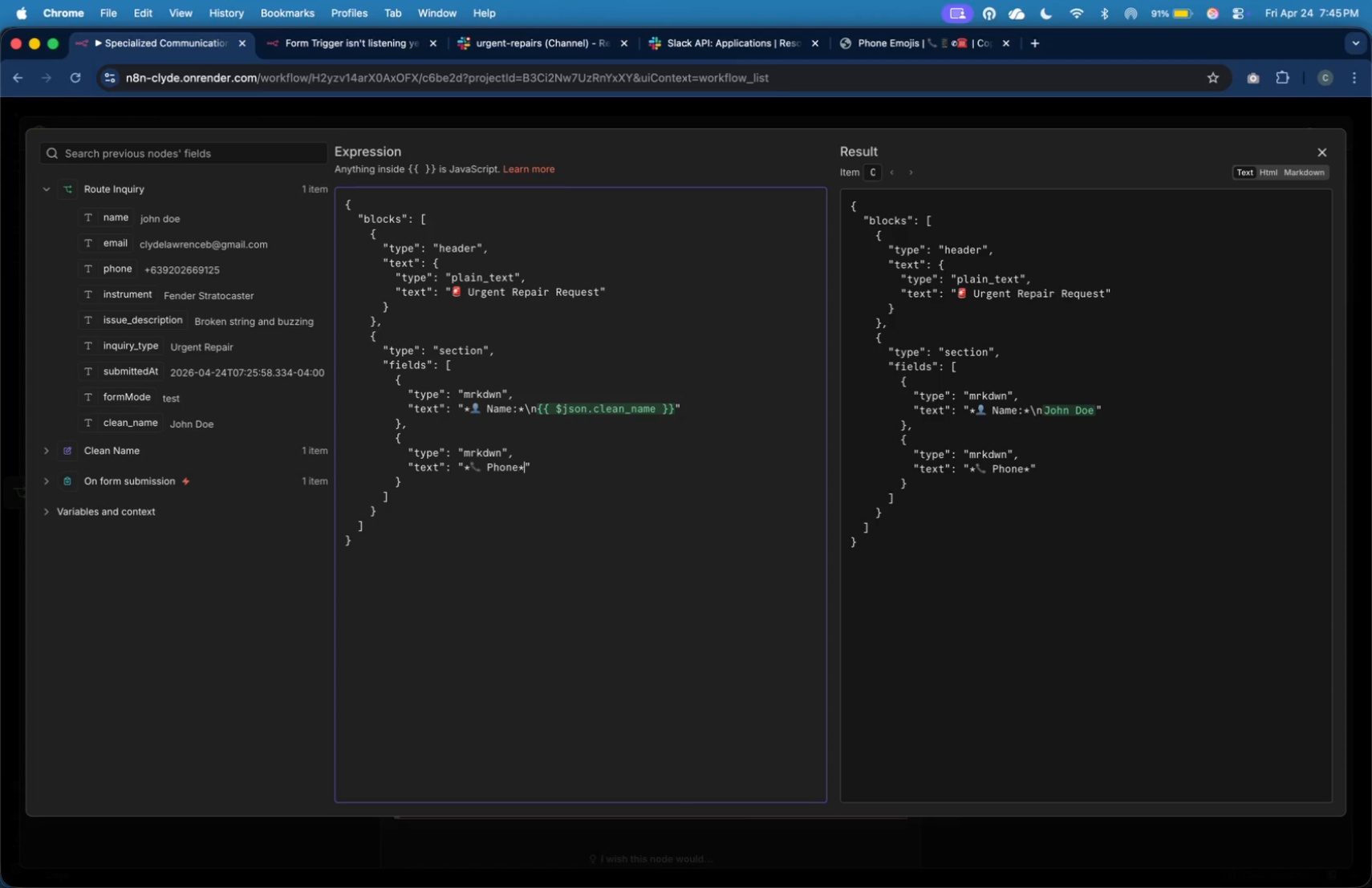 
key(ArrowRight)
 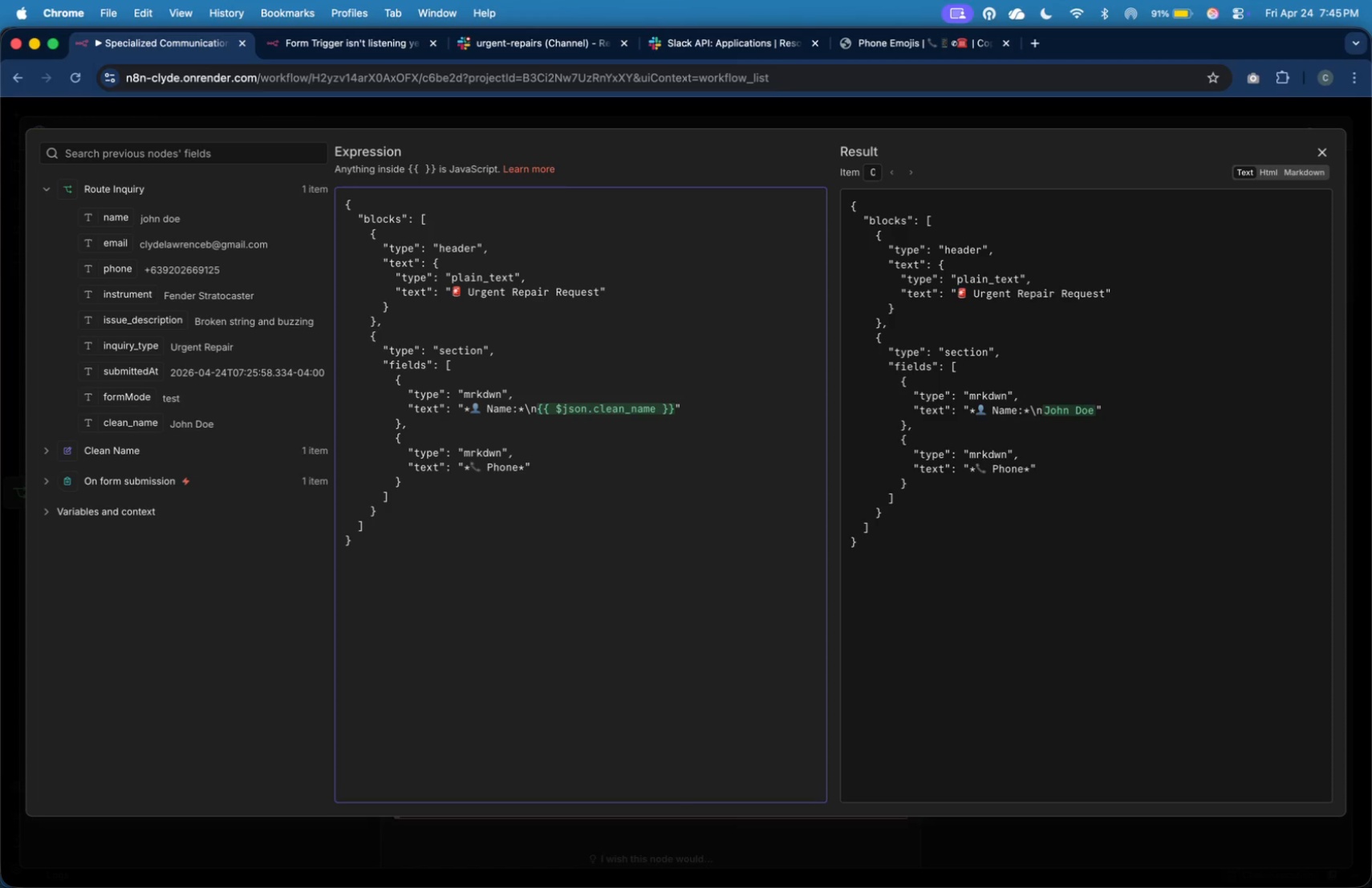 
key(ArrowLeft)
 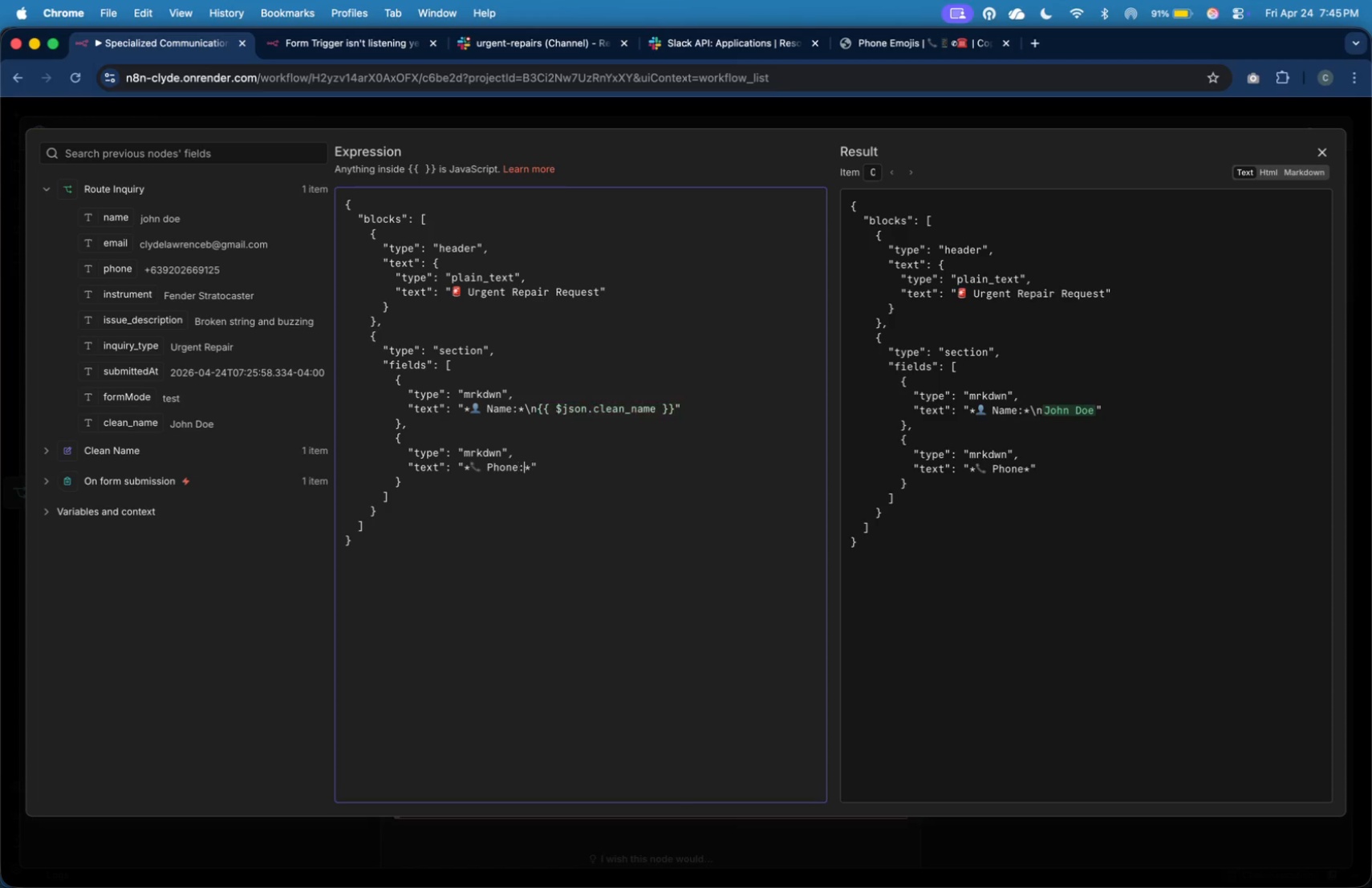 
key(Shift+Semicolon)
 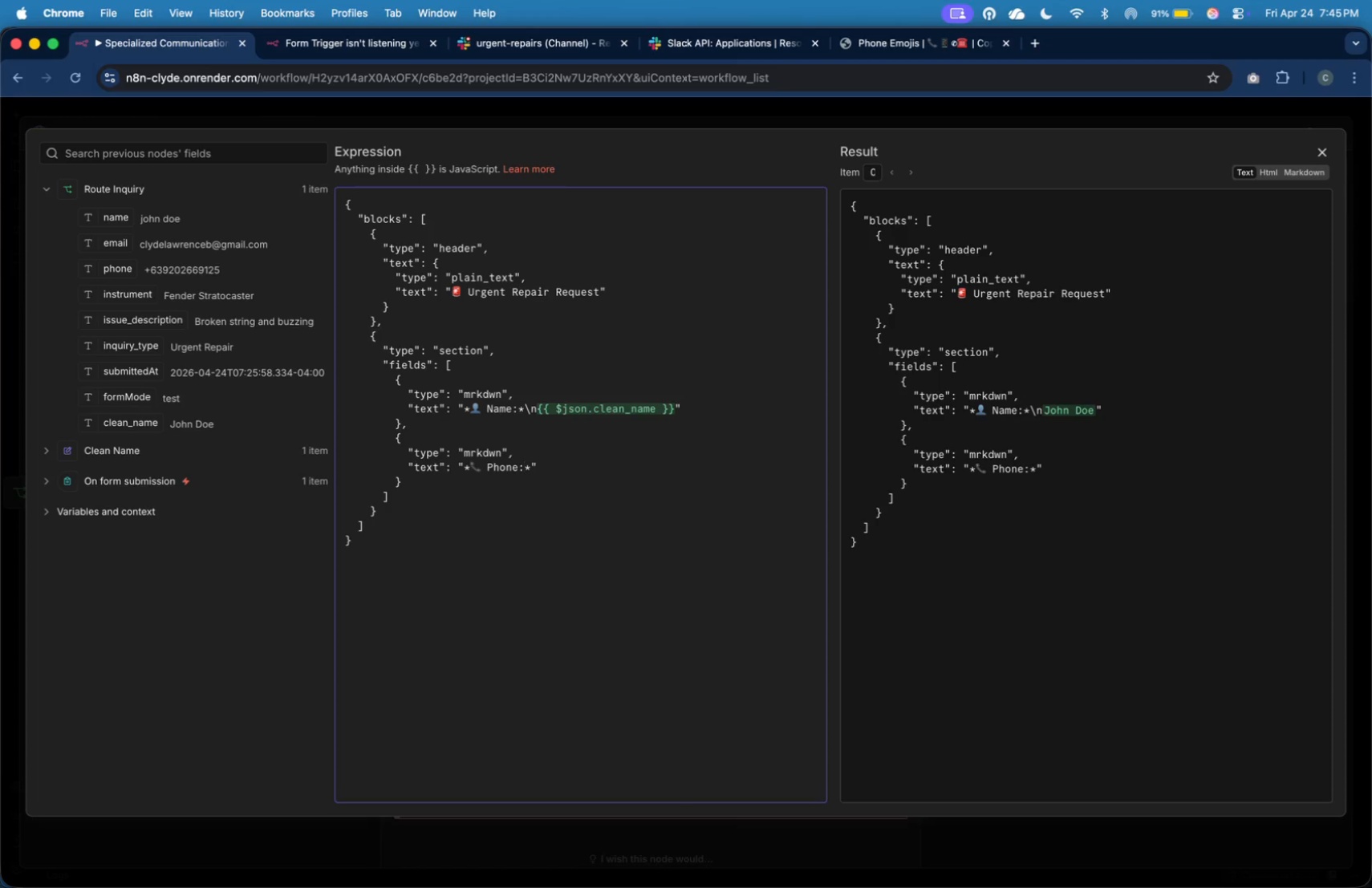 
key(ArrowRight)
 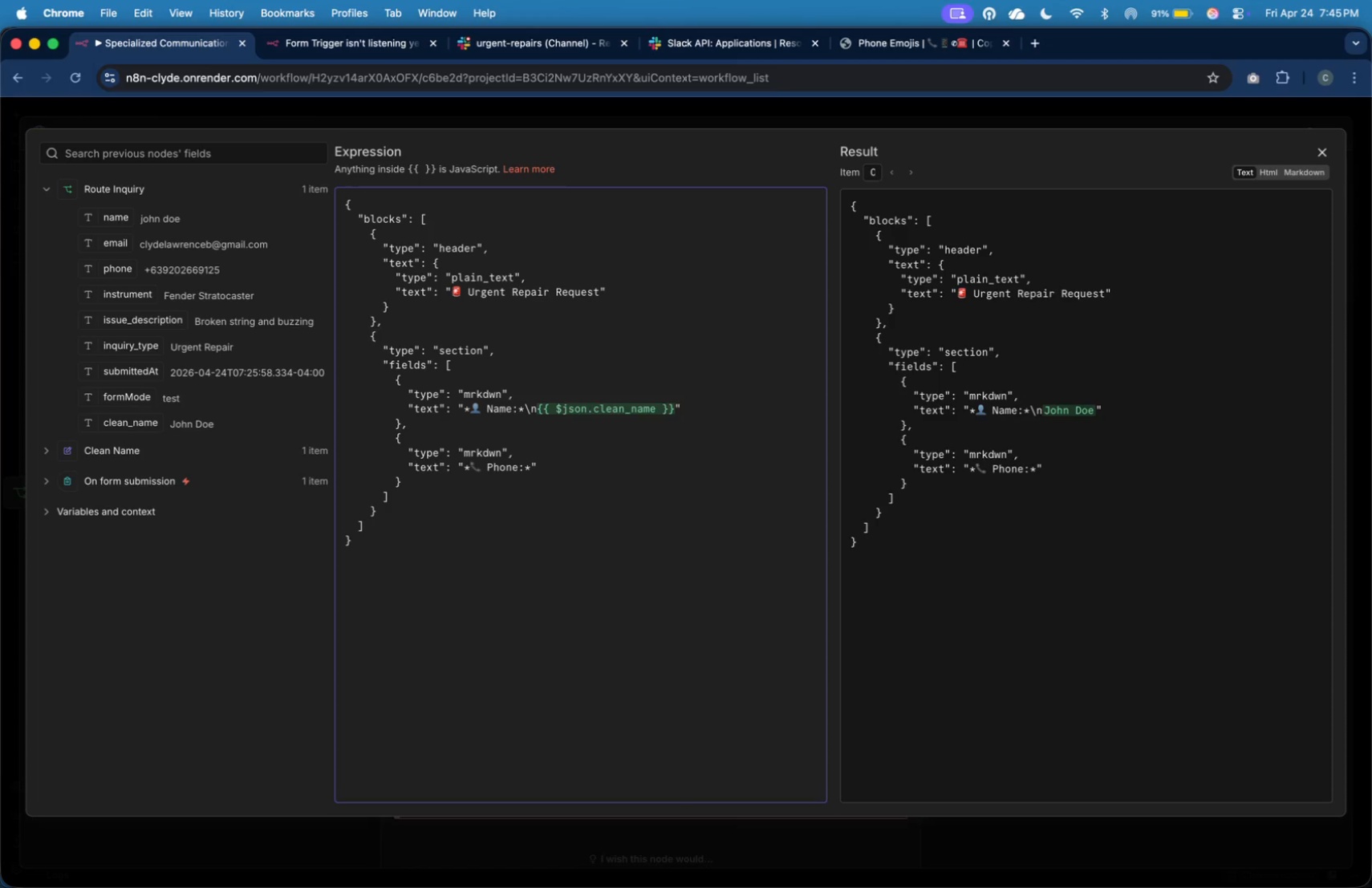 
key(Backslash)
 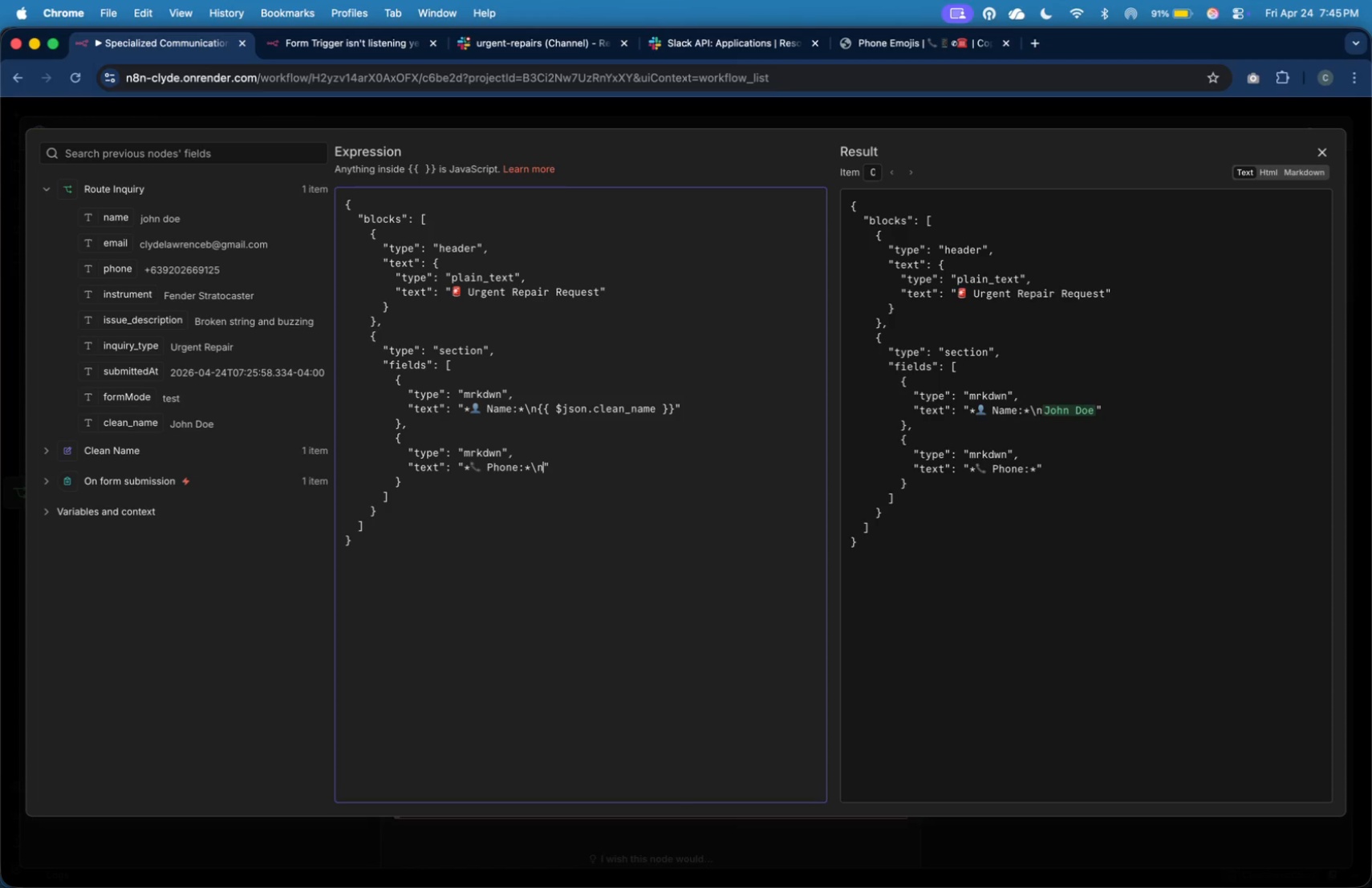 
key(N)
 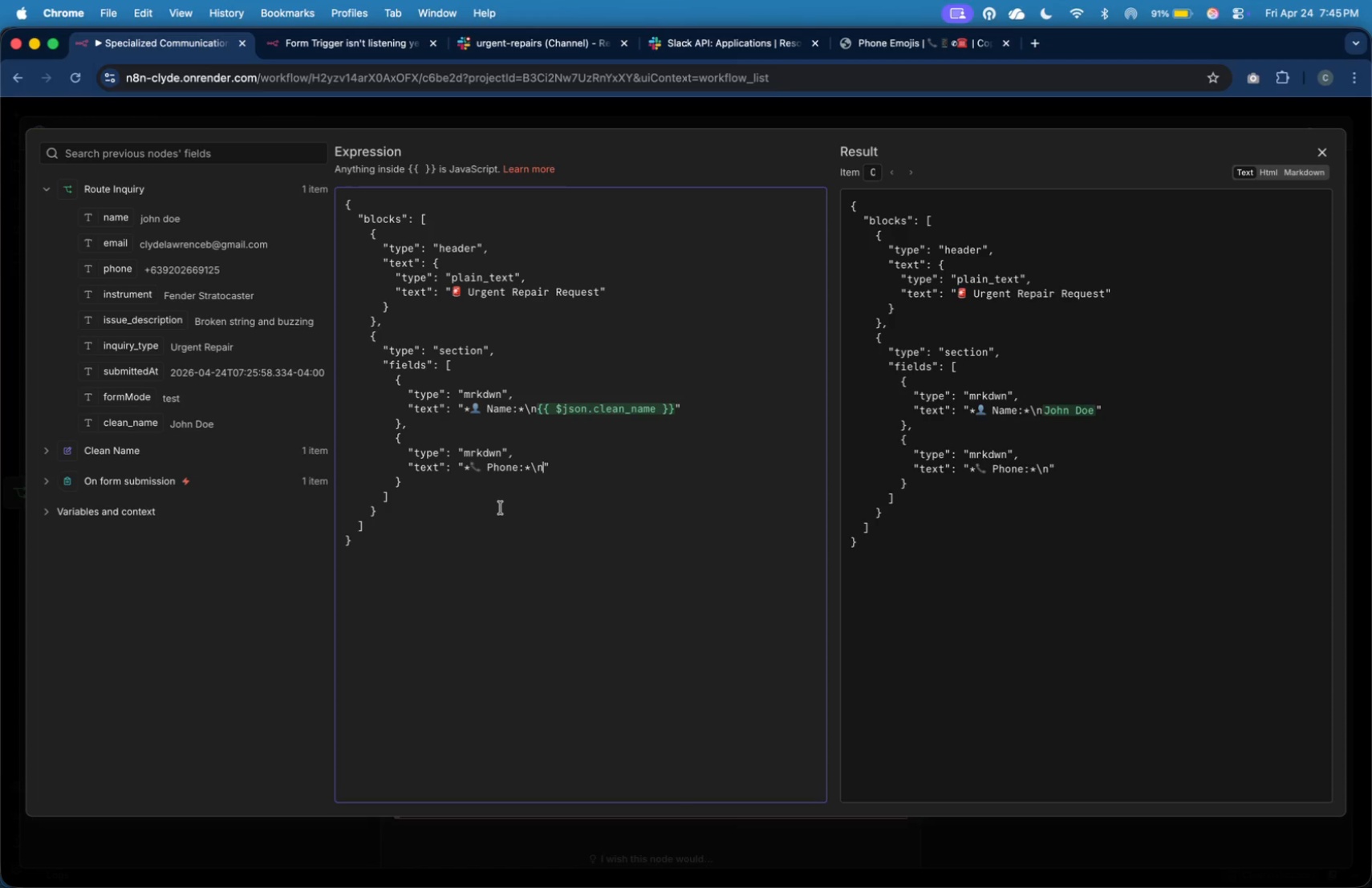 
wait(7.89)
 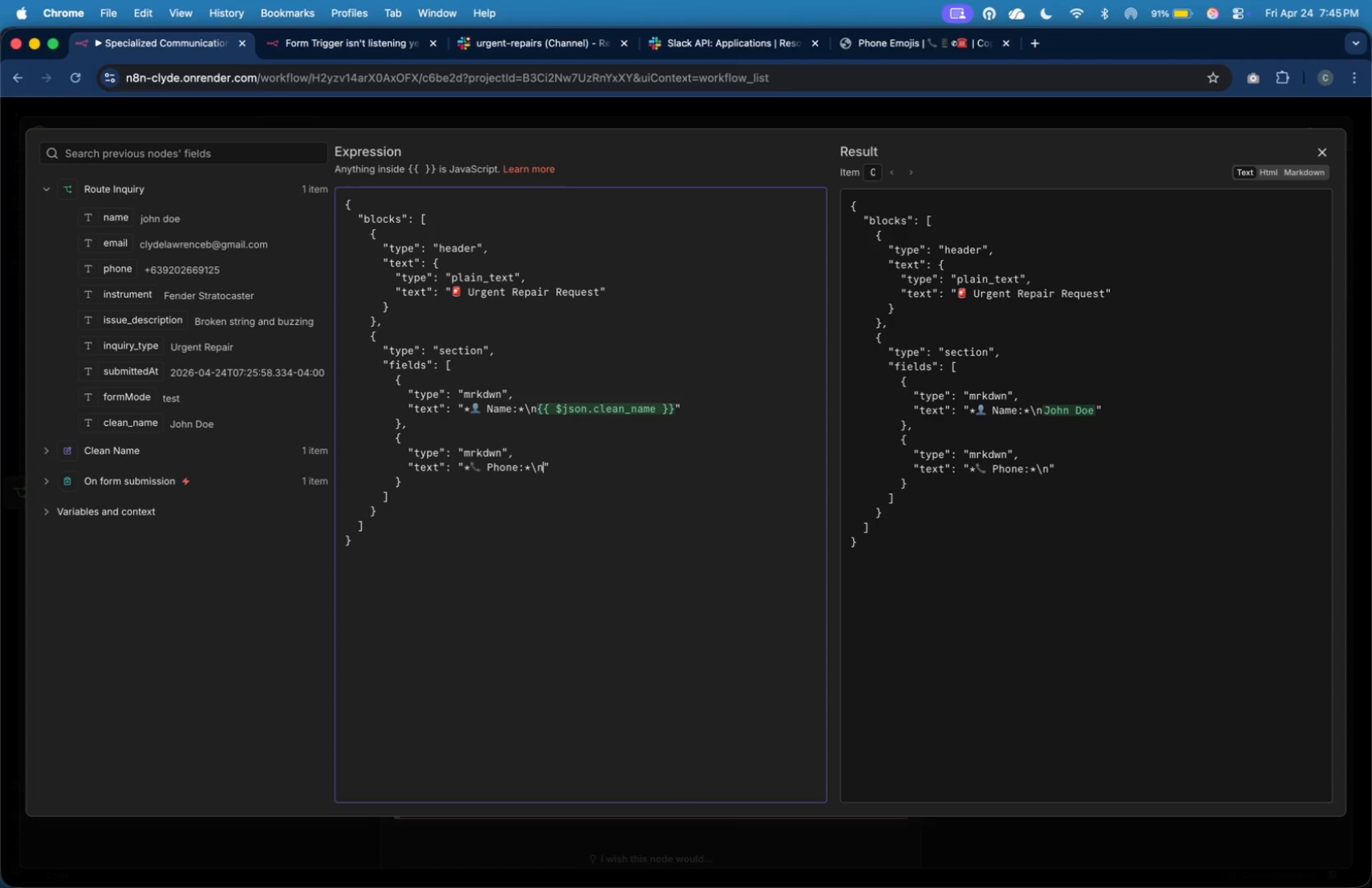 
left_click_drag(start_coordinate=[119, 268], to_coordinate=[534, 472])
 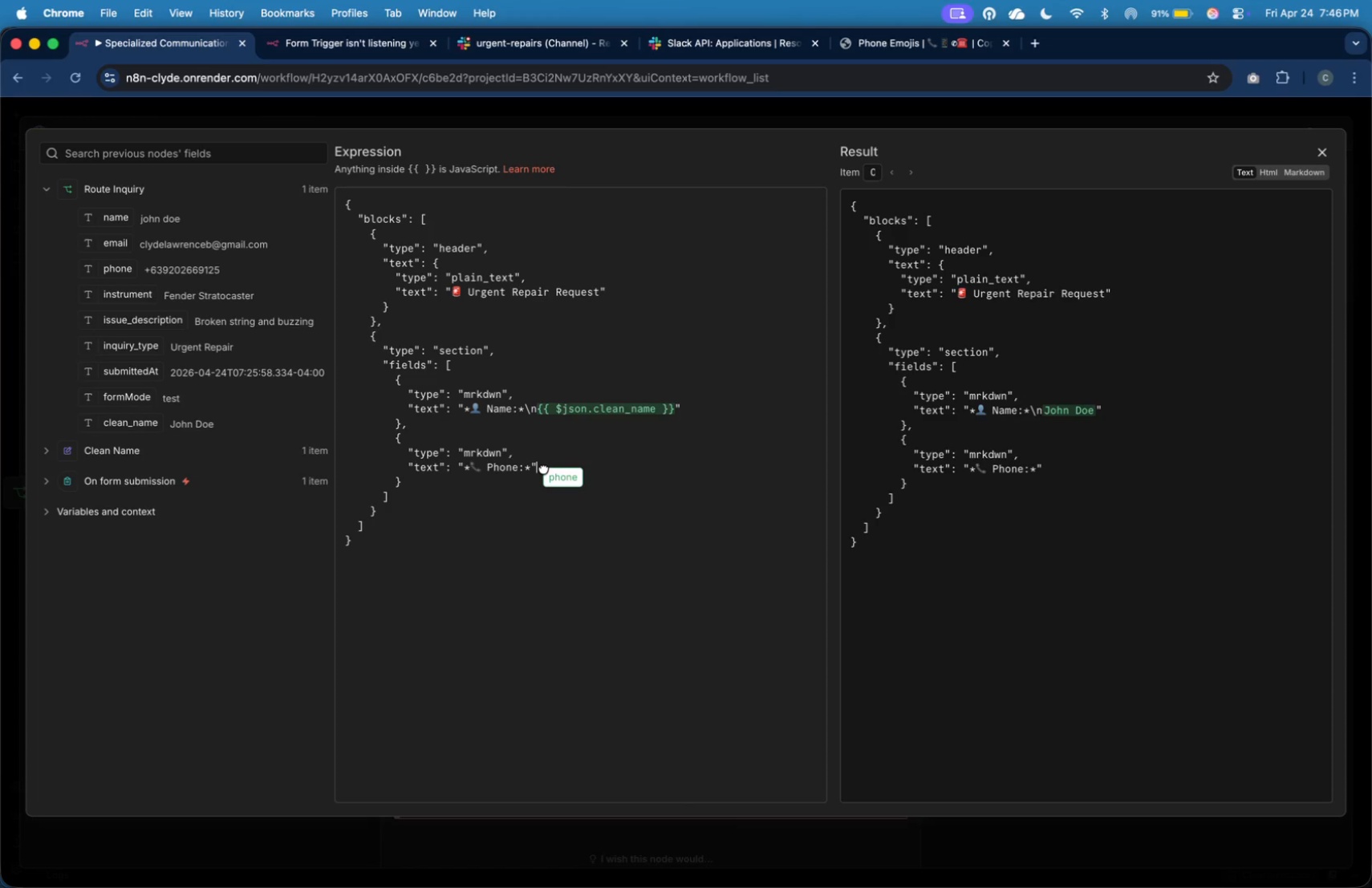 
left_click([534, 479])
 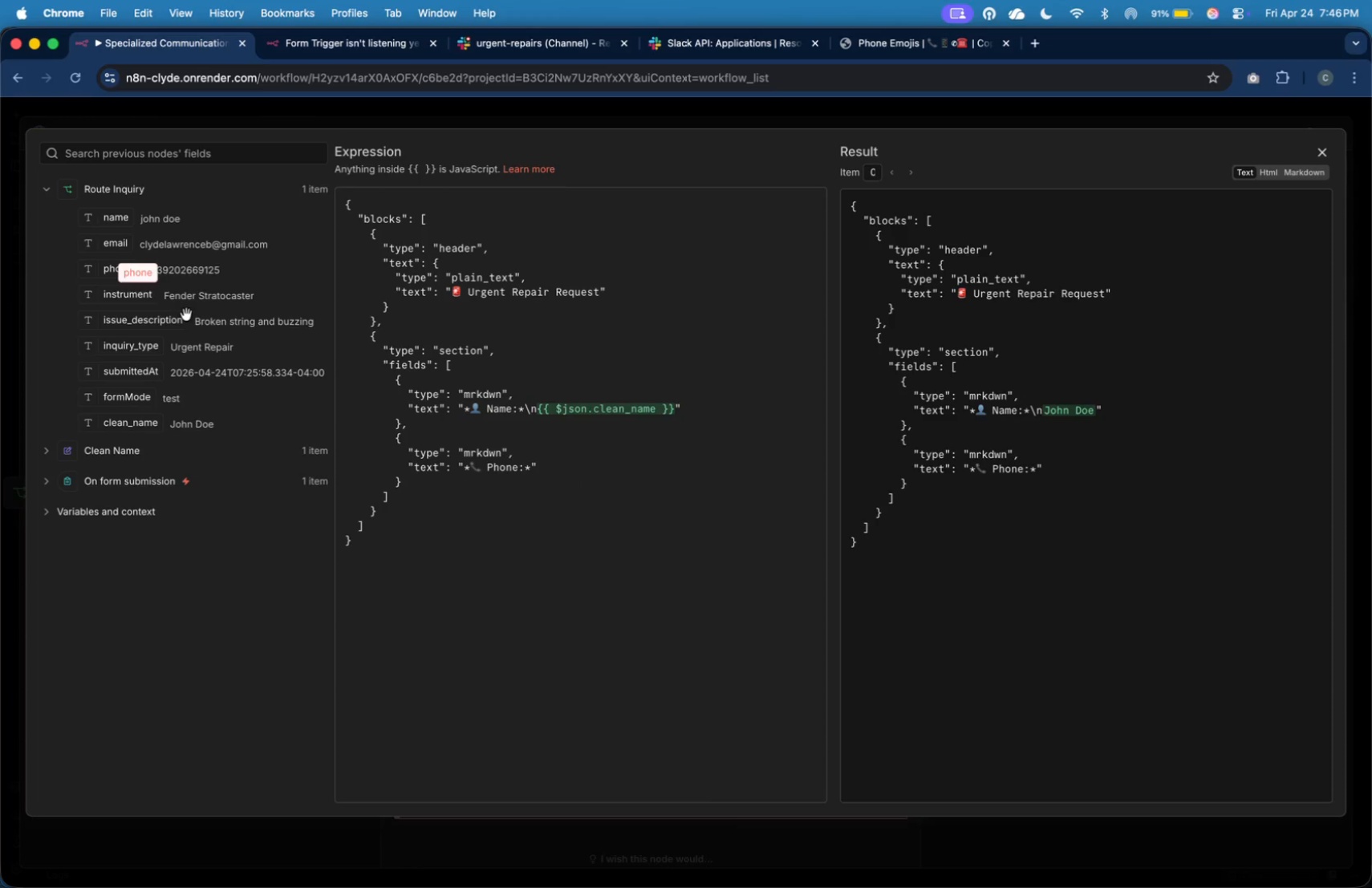 
left_click_drag(start_coordinate=[124, 270], to_coordinate=[537, 468])
 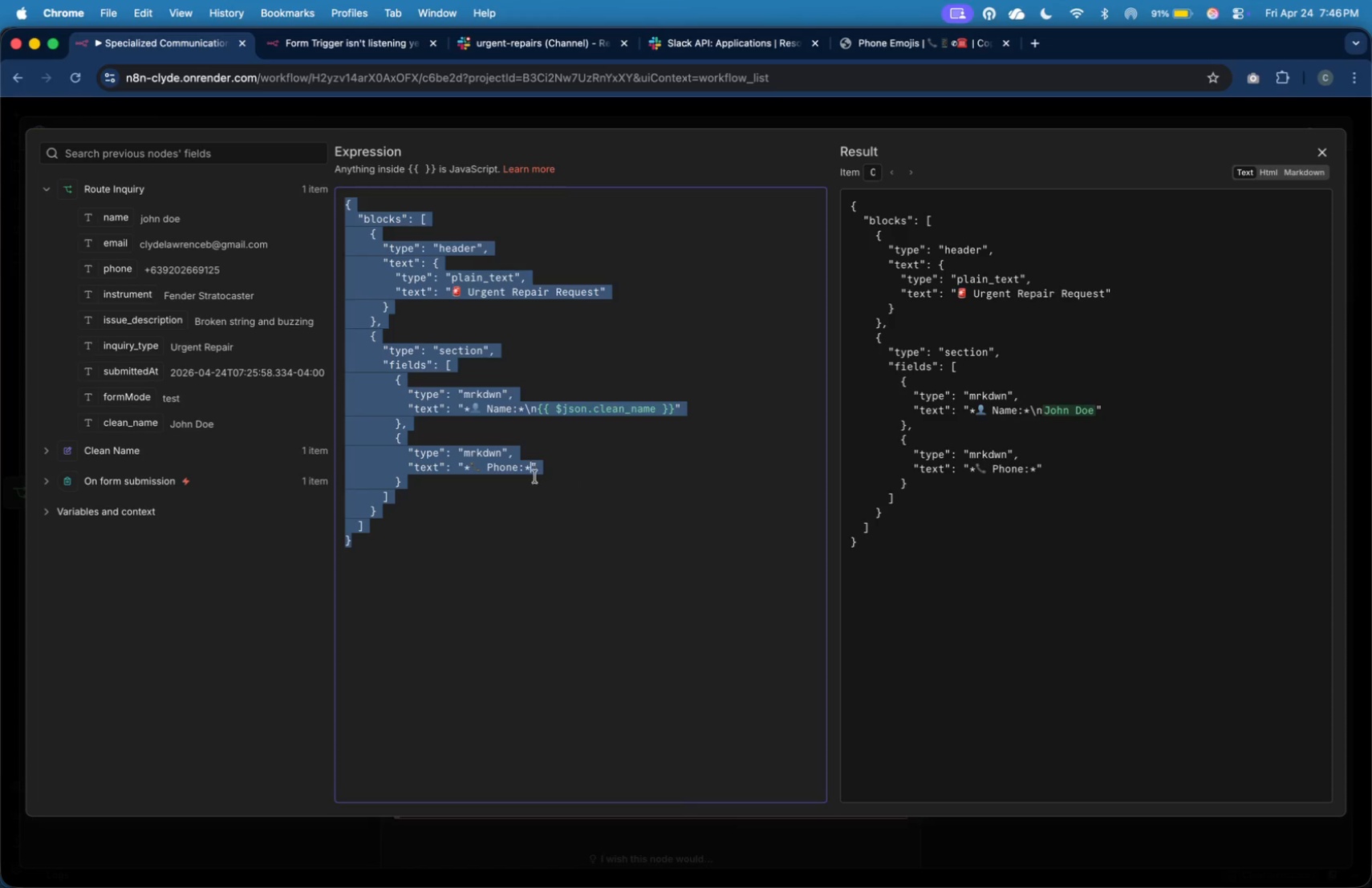 
left_click([533, 484])
 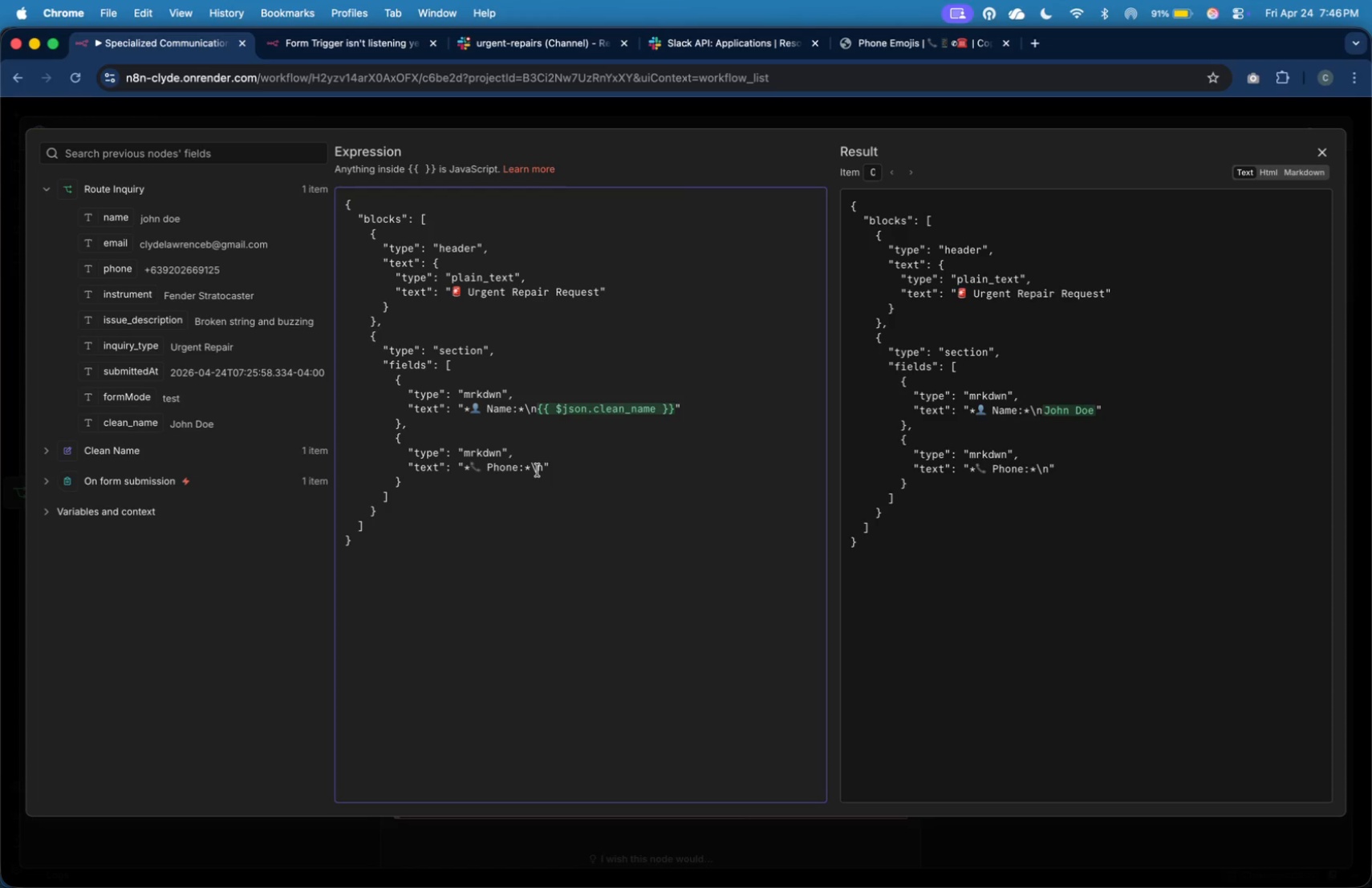 
left_click([542, 470])
 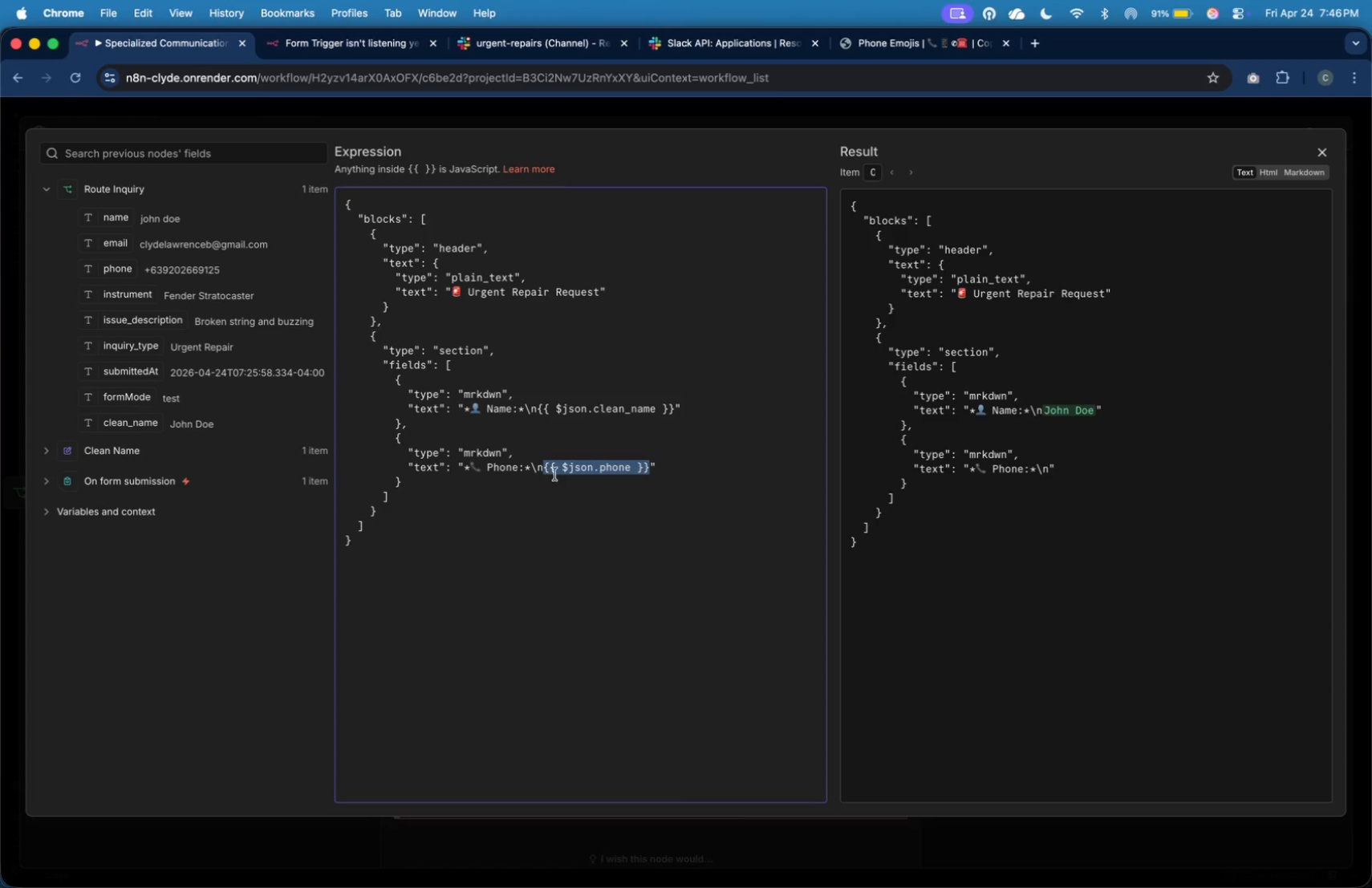 
left_click_drag(start_coordinate=[125, 270], to_coordinate=[542, 468])
 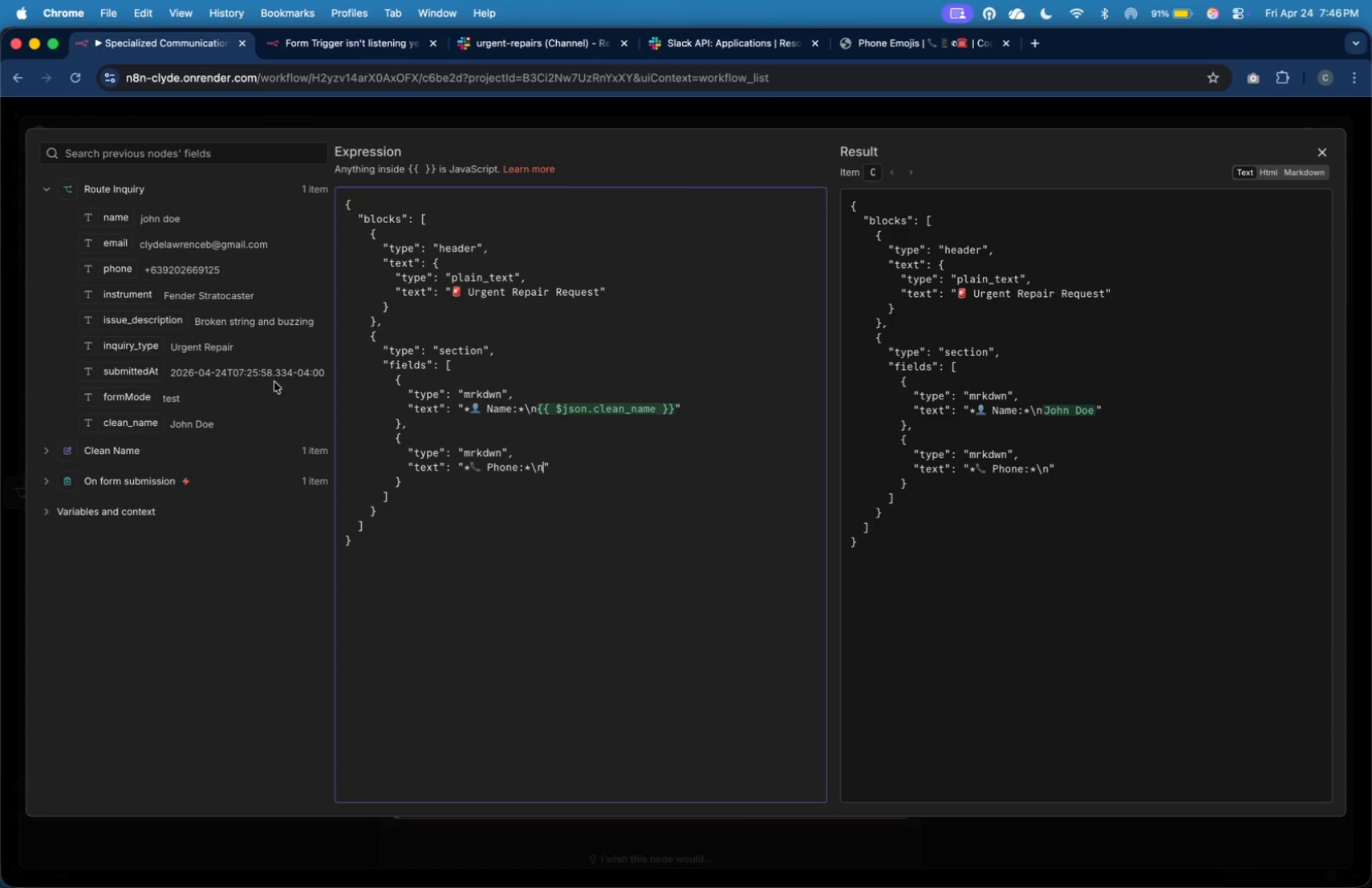 
key(Comma)
 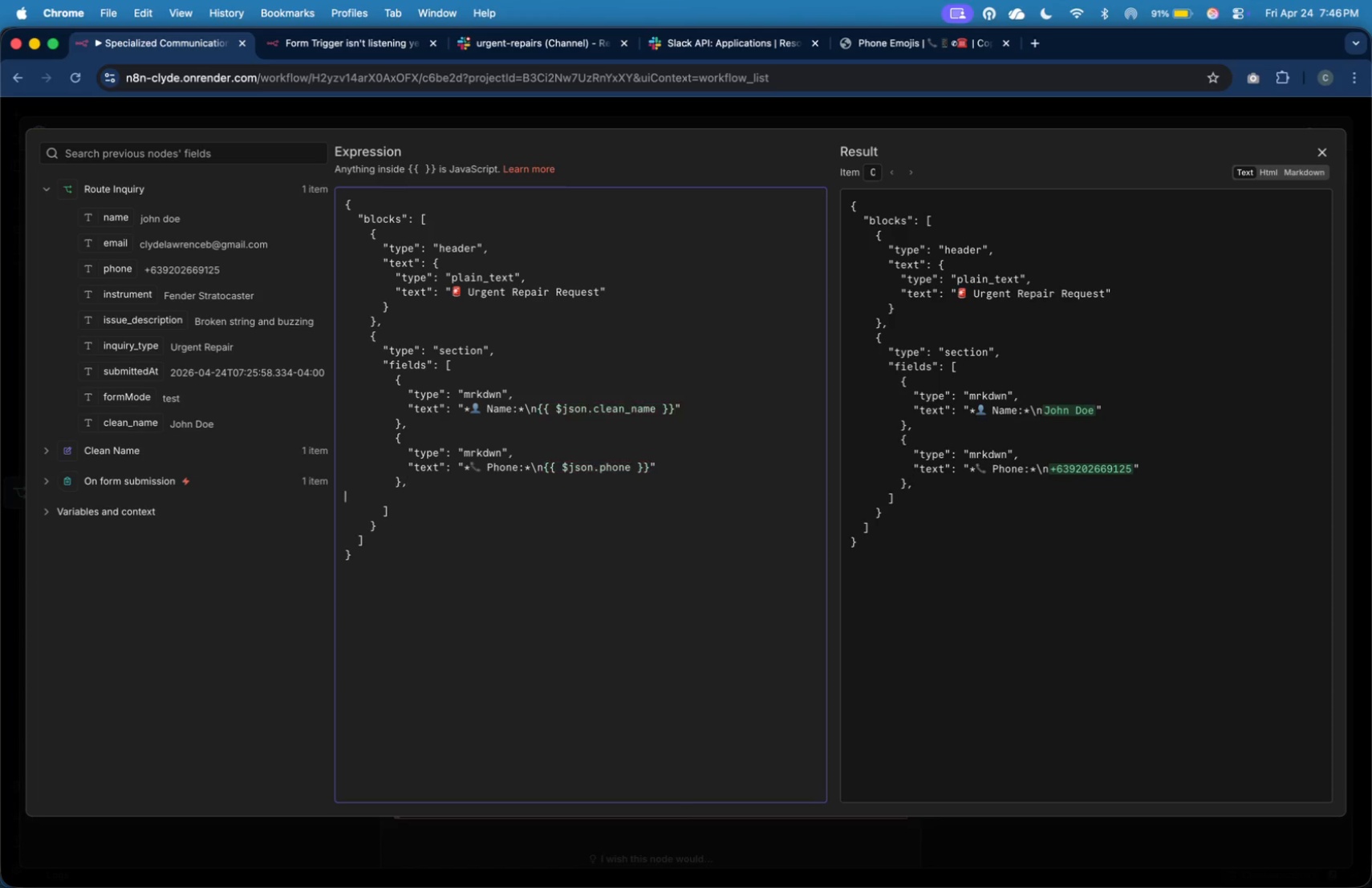 
key(Enter)
 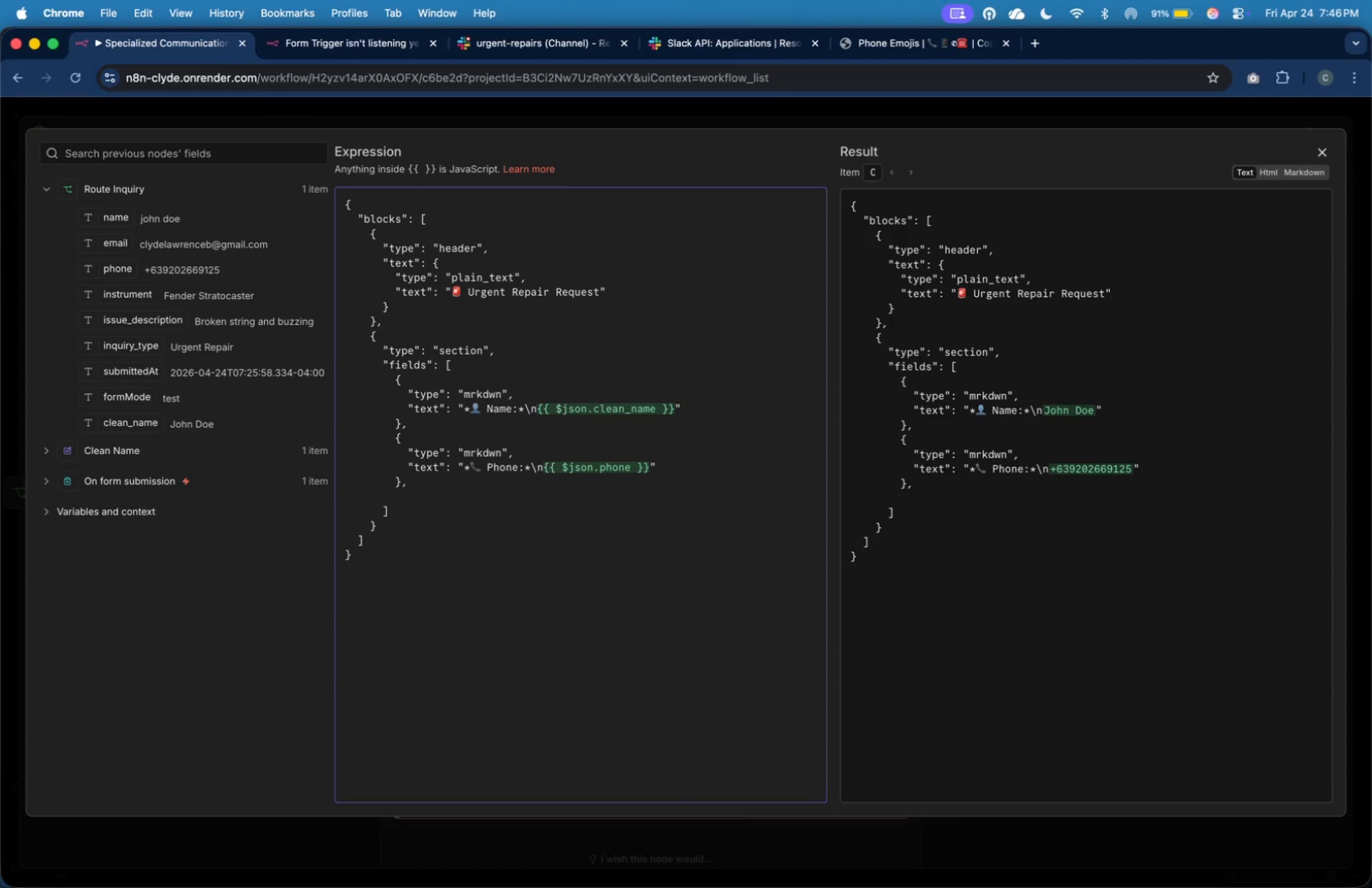 
hold_key(key=ShiftLeft, duration=0.37)
 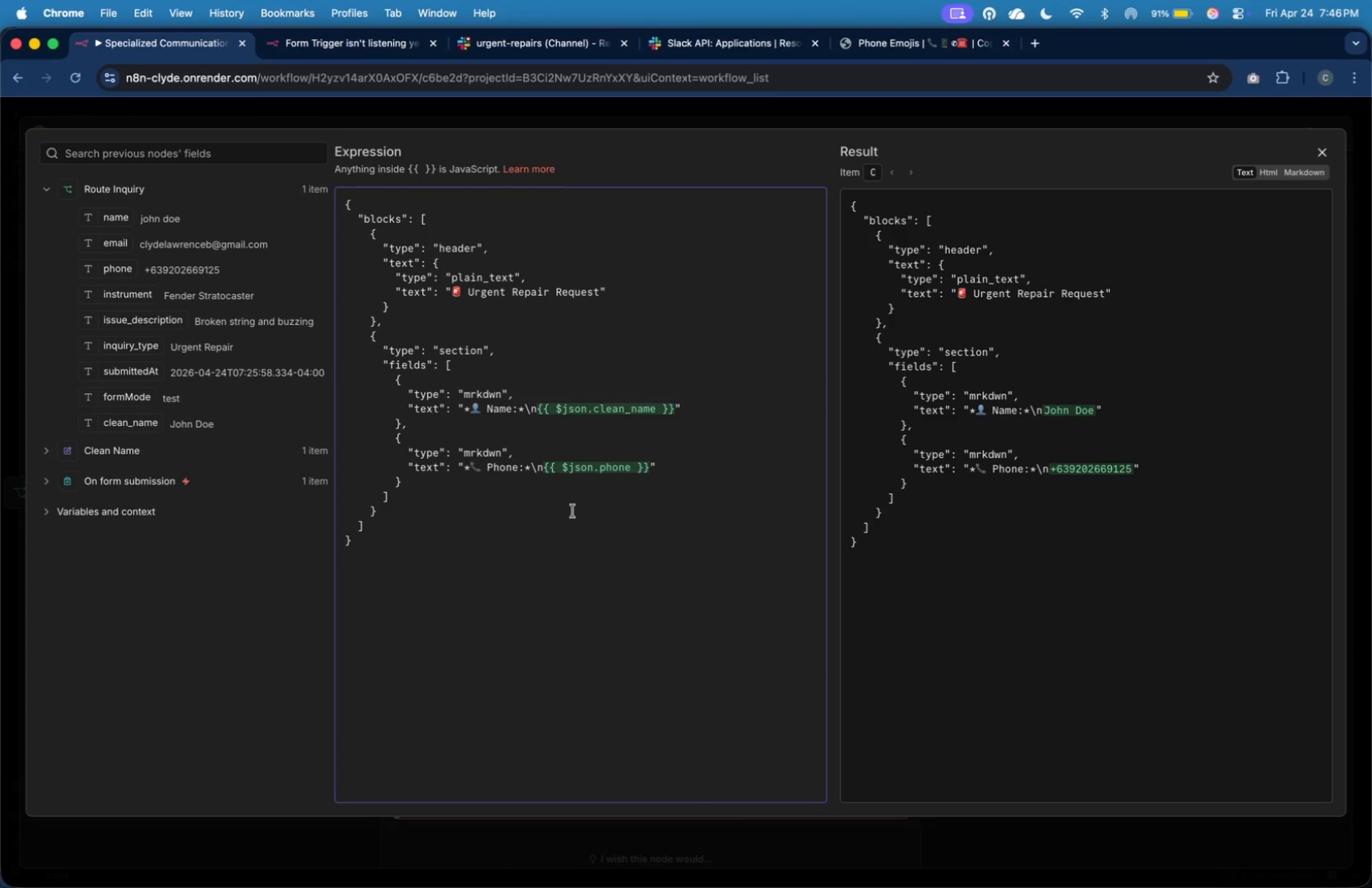 
key(Tab)
 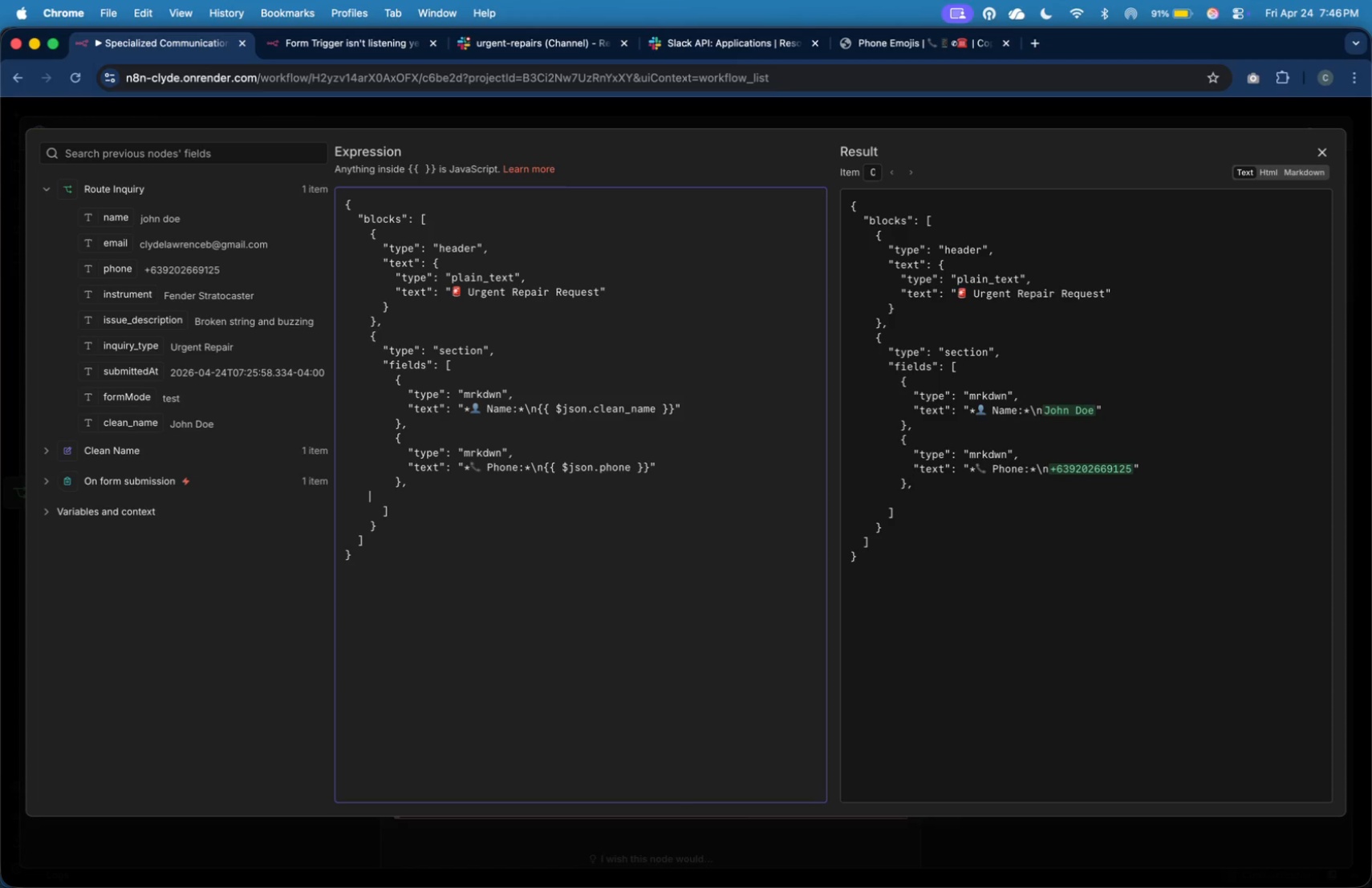 
key(Tab)
 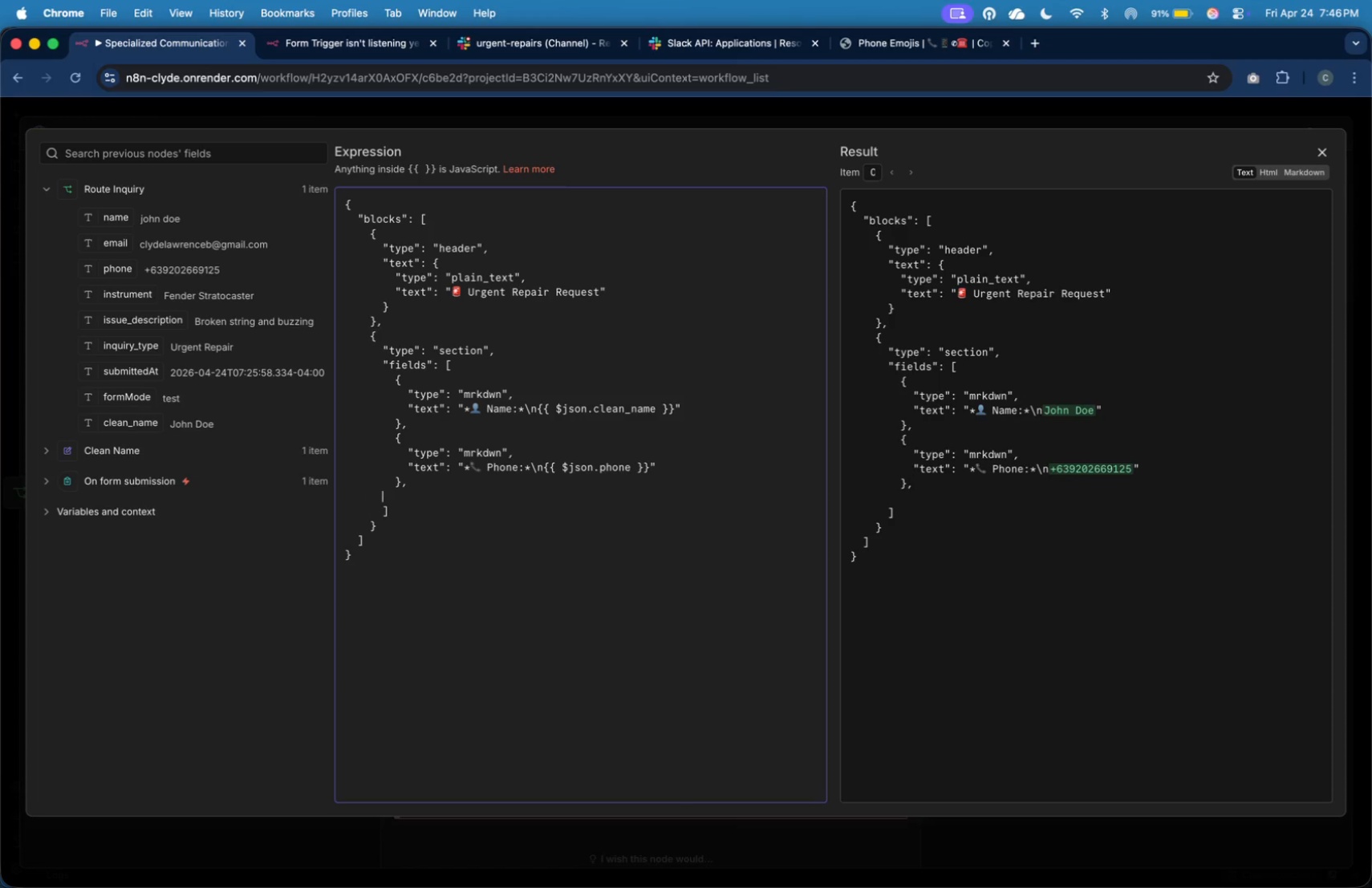 
key(Tab)
 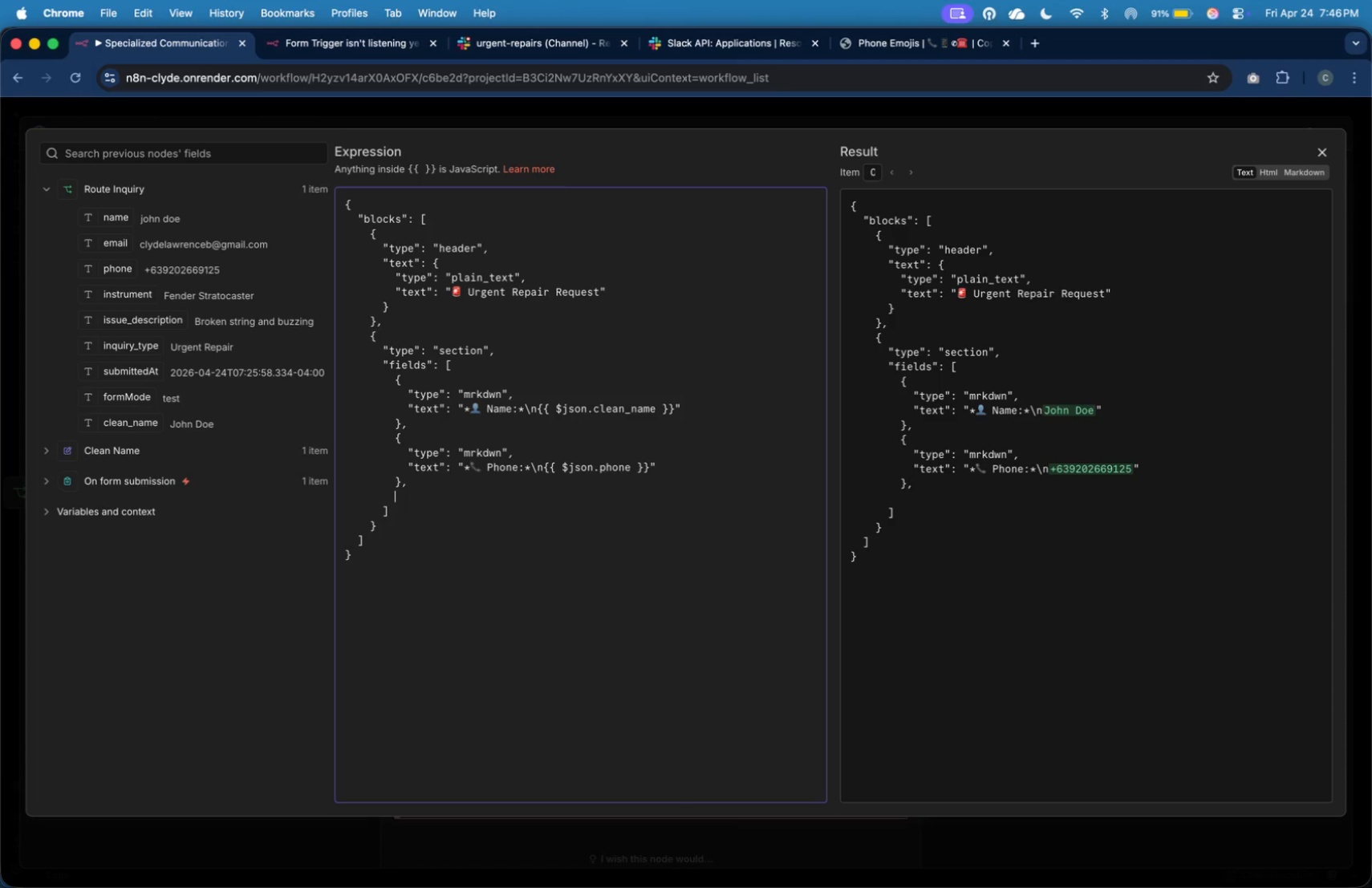 
key(Tab)
 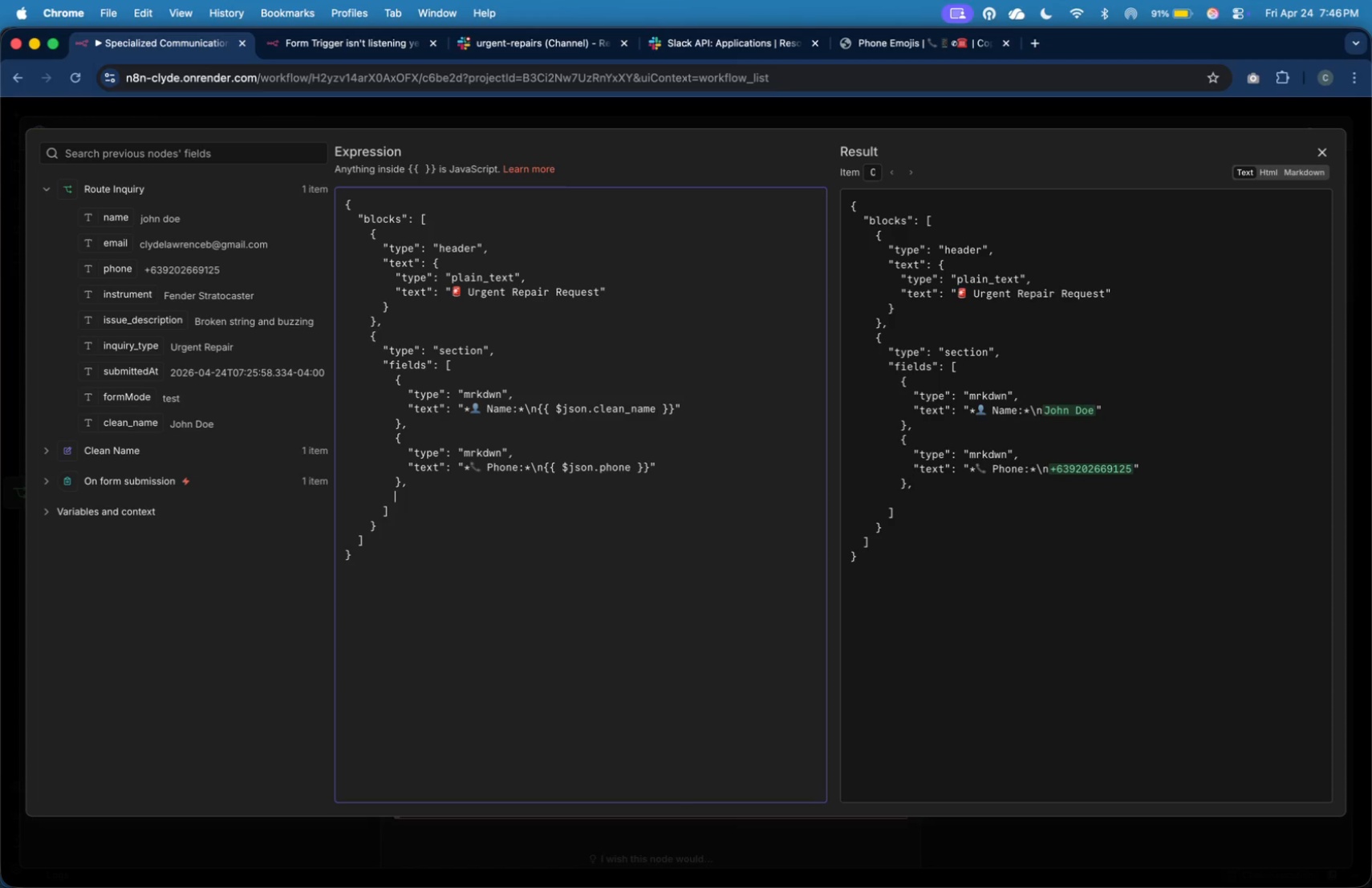 
key(Shift+BracketLeft)
 